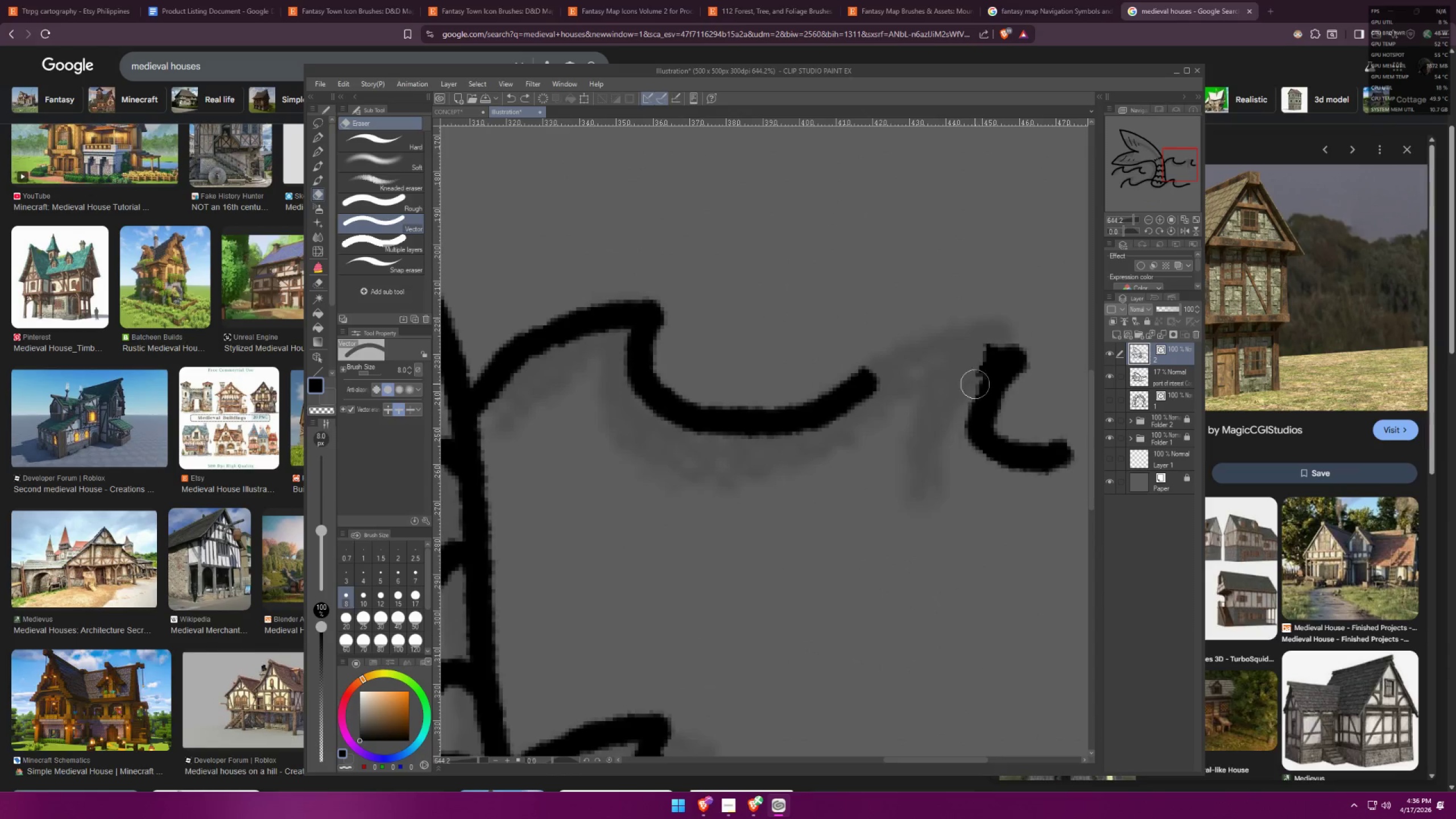 
hold_key(key=ControlLeft, duration=1.53)
left_click([992, 363])
 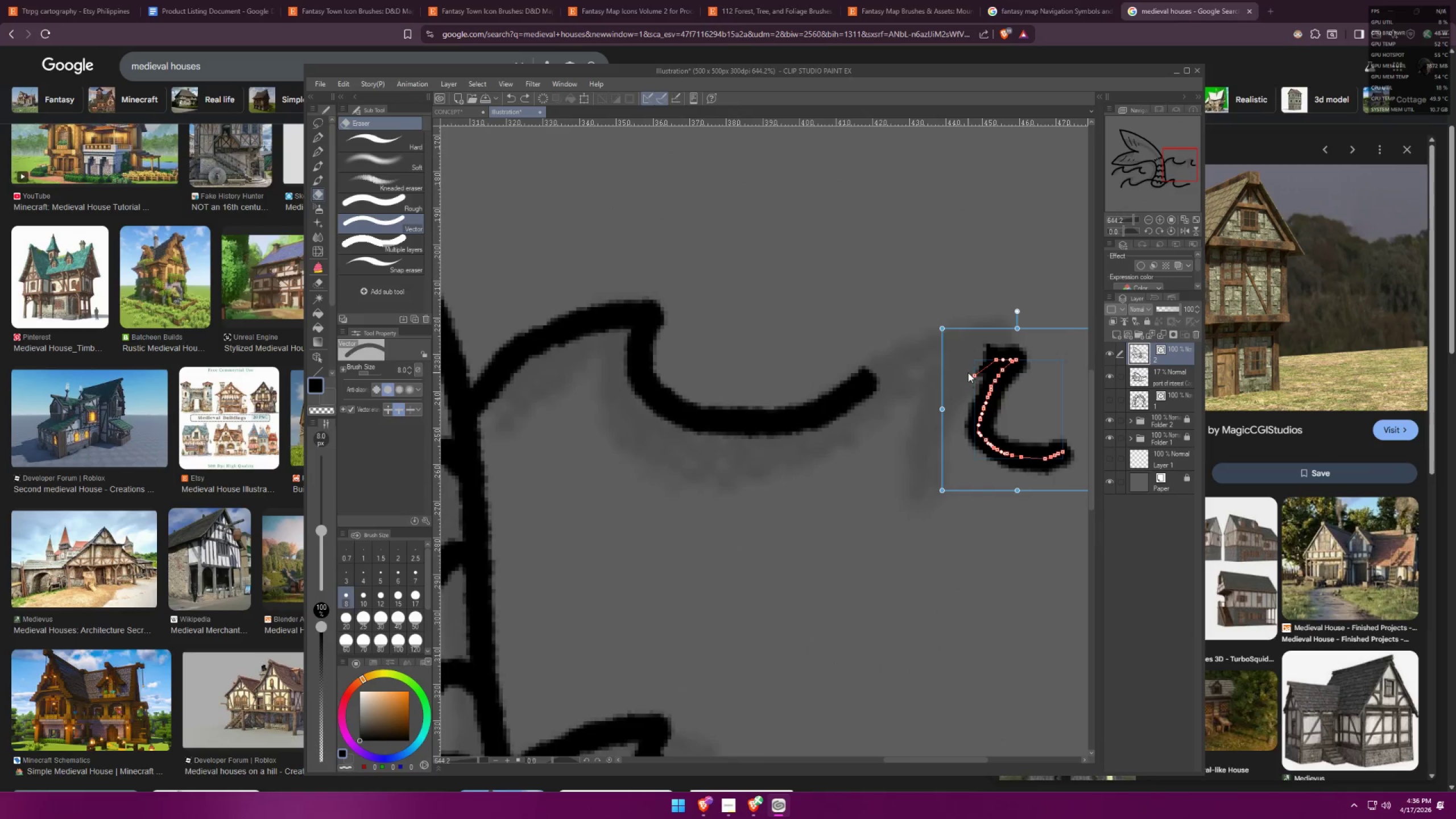 
left_click_drag(start_coordinate=[971, 374], to_coordinate=[971, 359])
 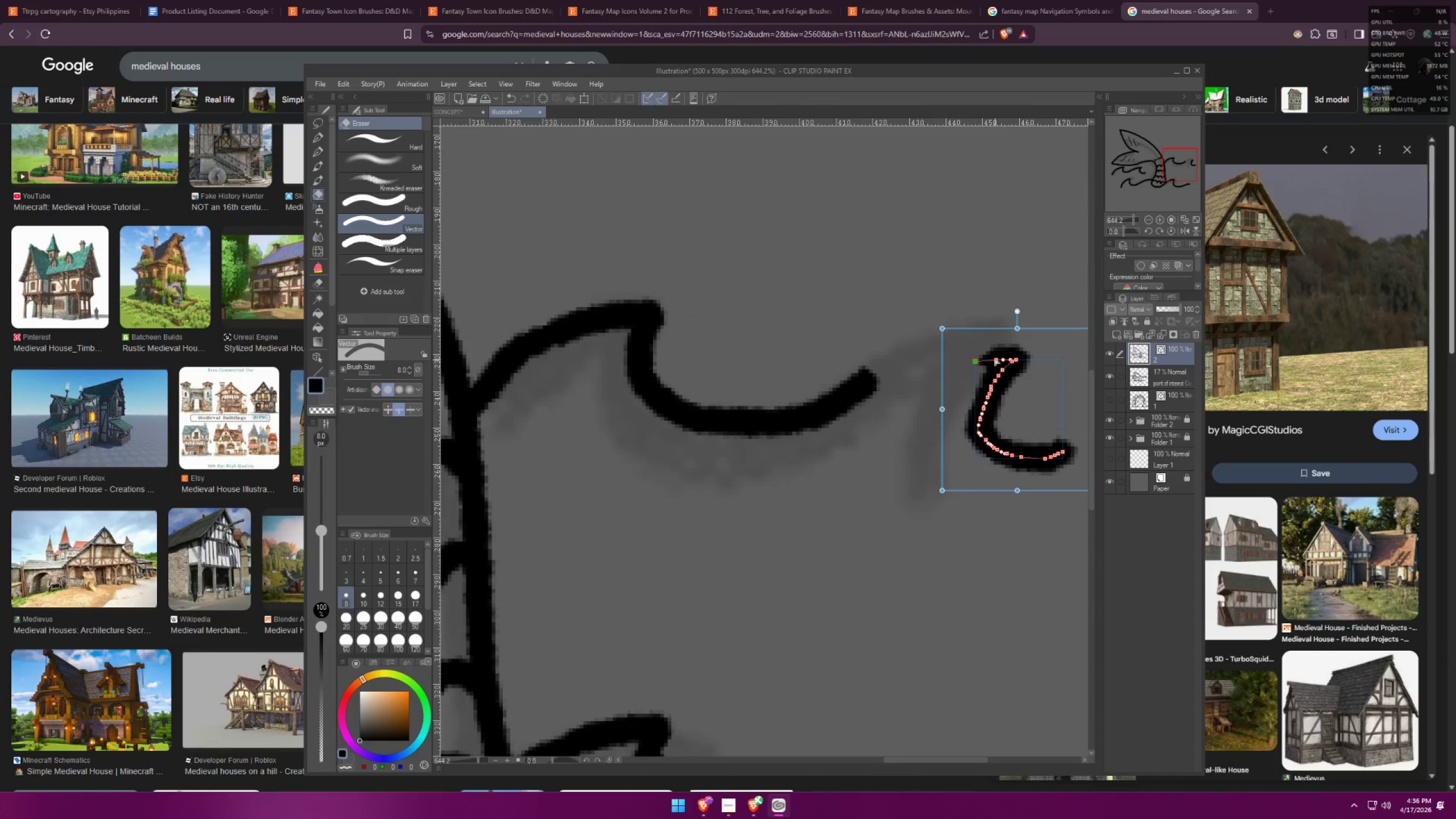 
hold_key(key=ControlLeft, duration=1.21)
left_click_drag(start_coordinate=[995, 359], to_coordinate=[985, 361])
 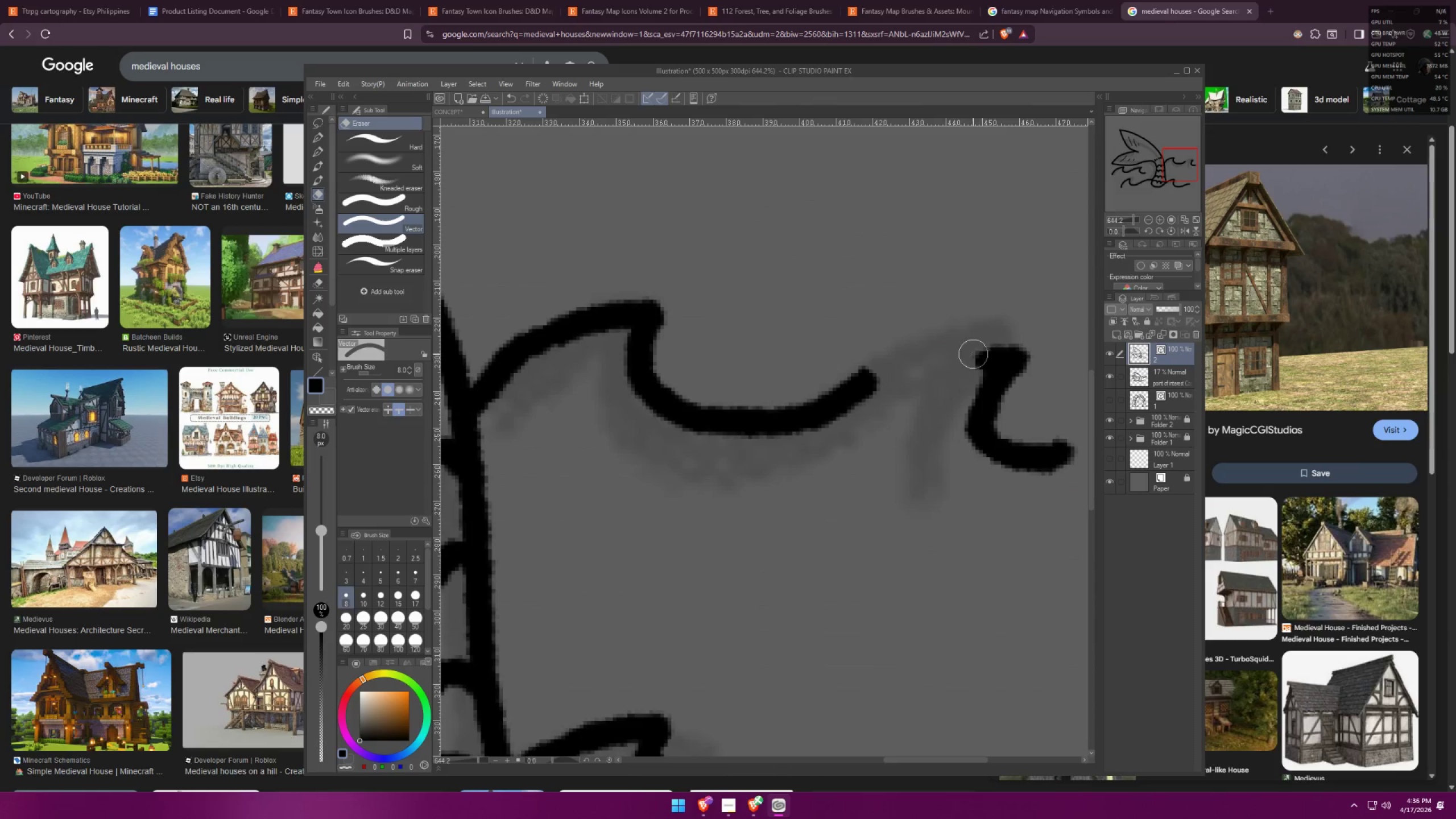 
scroll: coordinate [938, 362], scroll_direction: up, amount: 6.0
 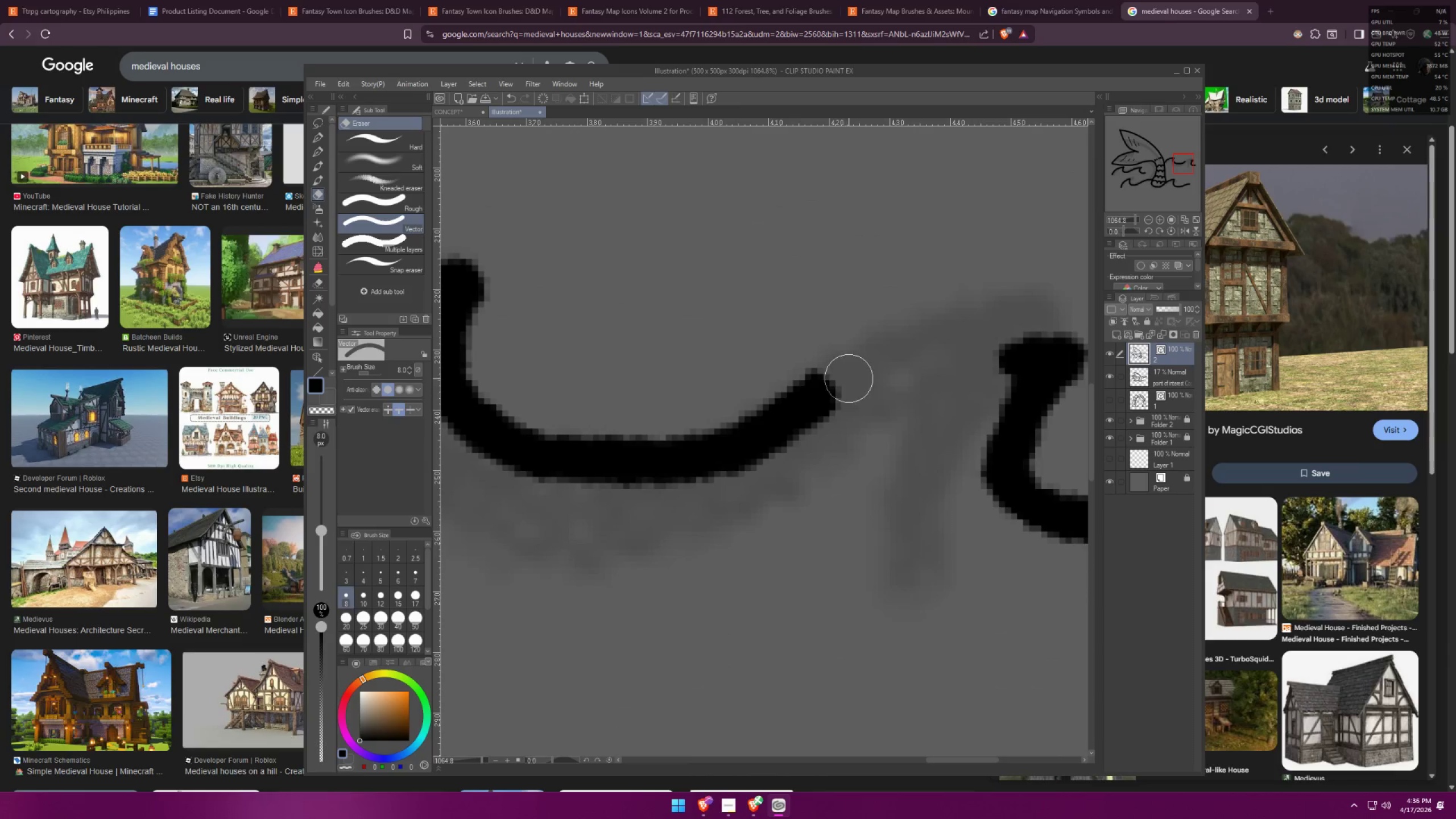 
left_click_drag(start_coordinate=[864, 367], to_coordinate=[867, 378])
 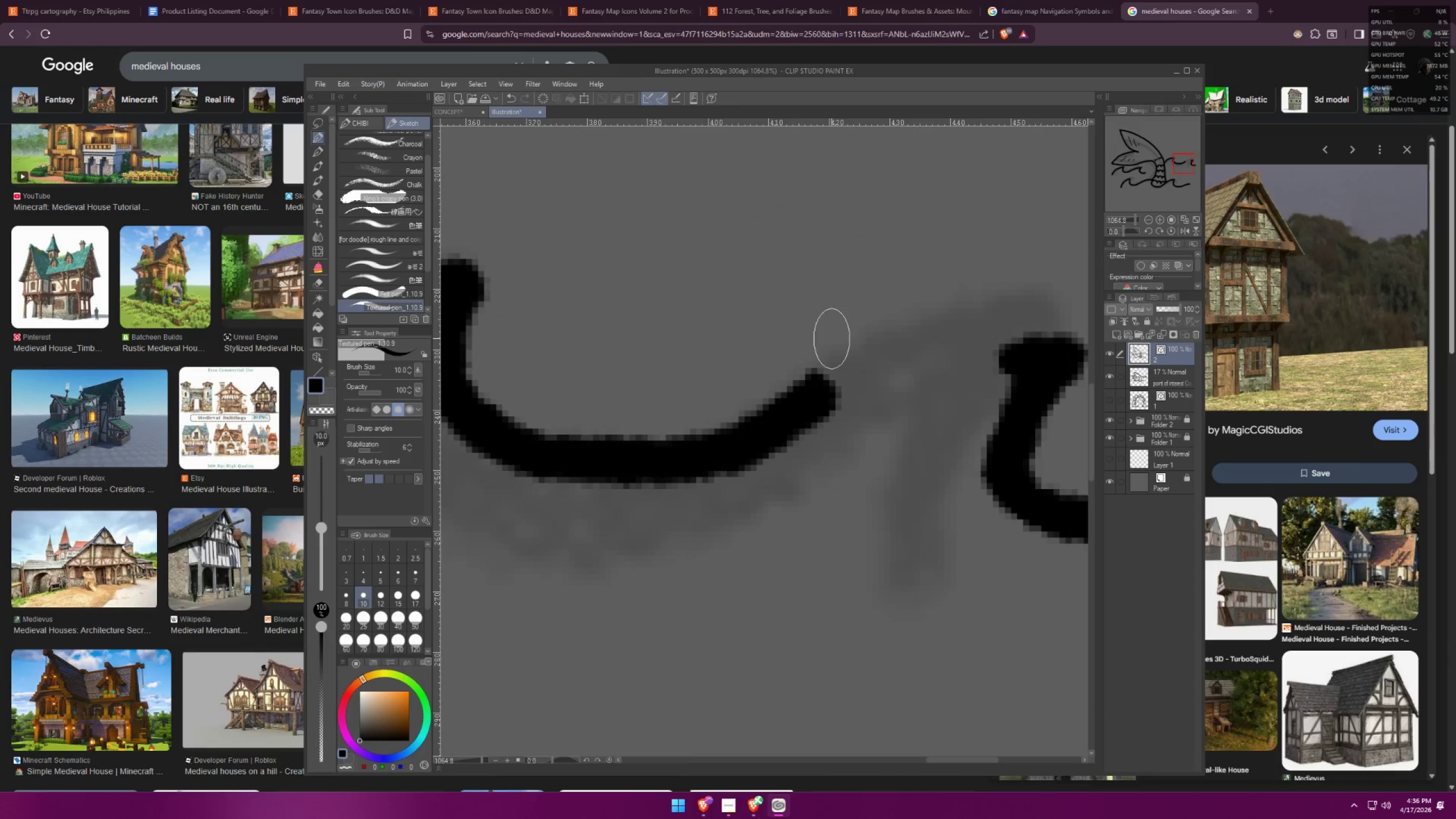 
left_click_drag(start_coordinate=[852, 366], to_coordinate=[859, 374])
 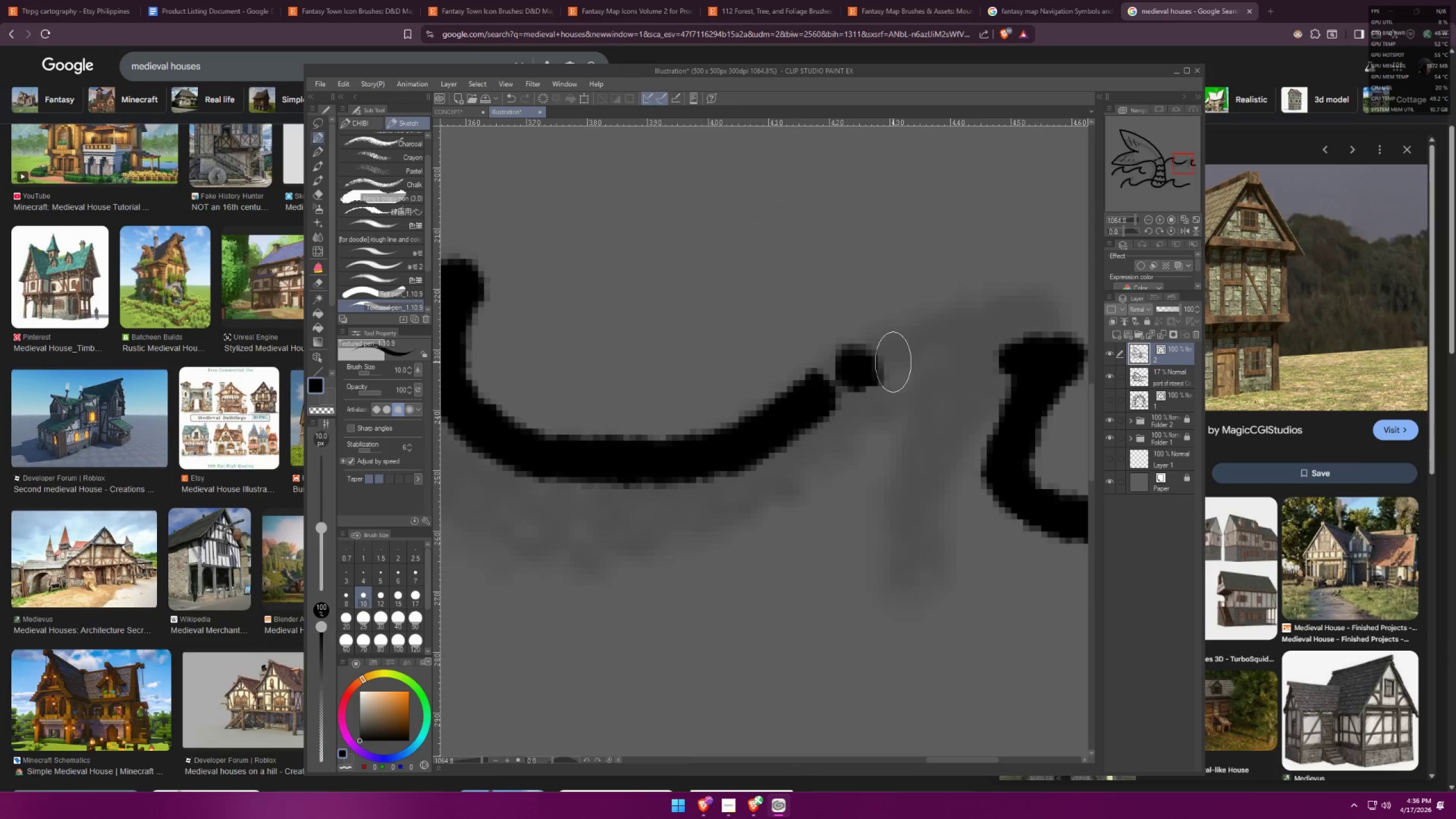 
key(Control+ControlLeft)
 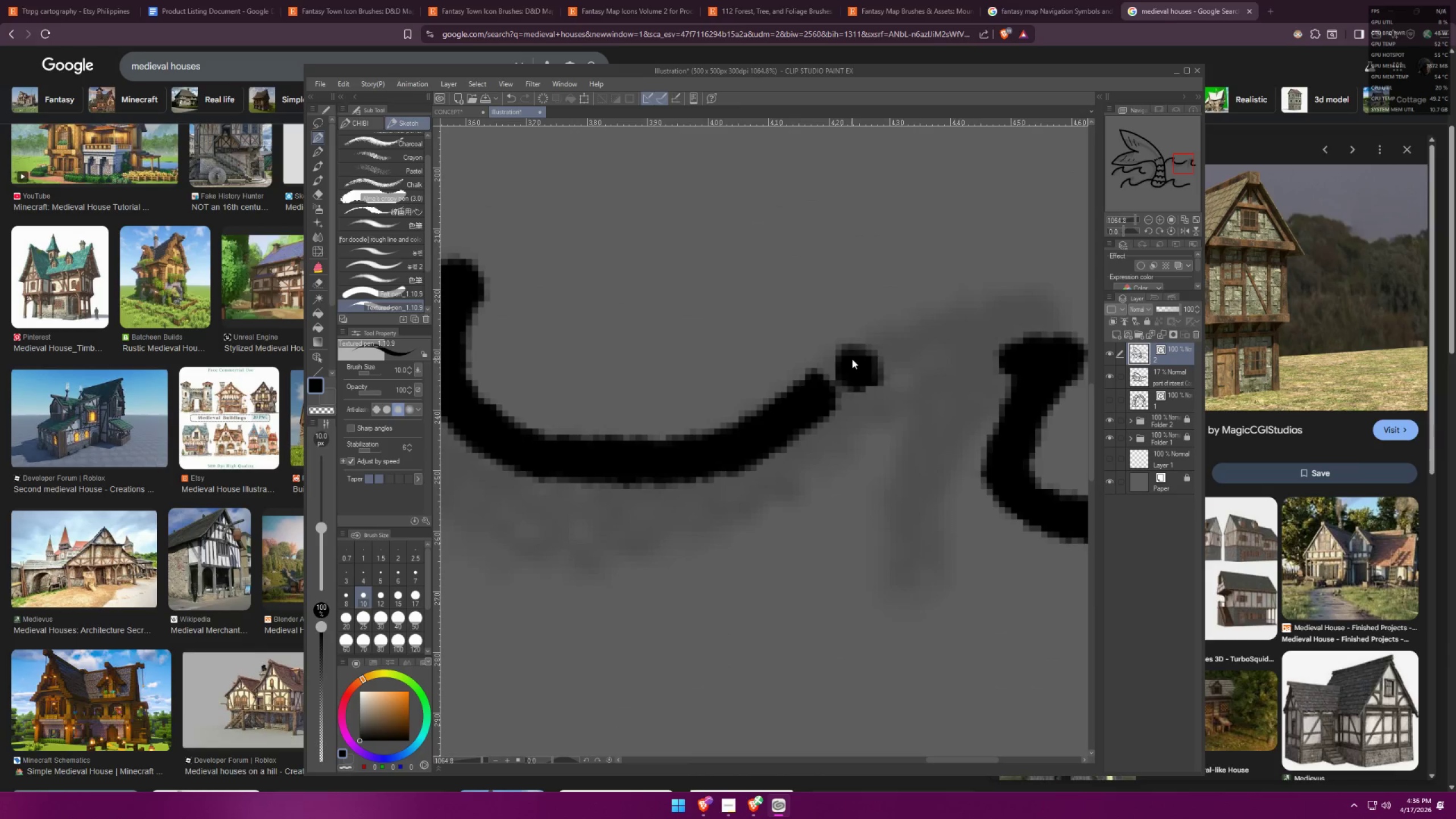 
key(Control+Z)
 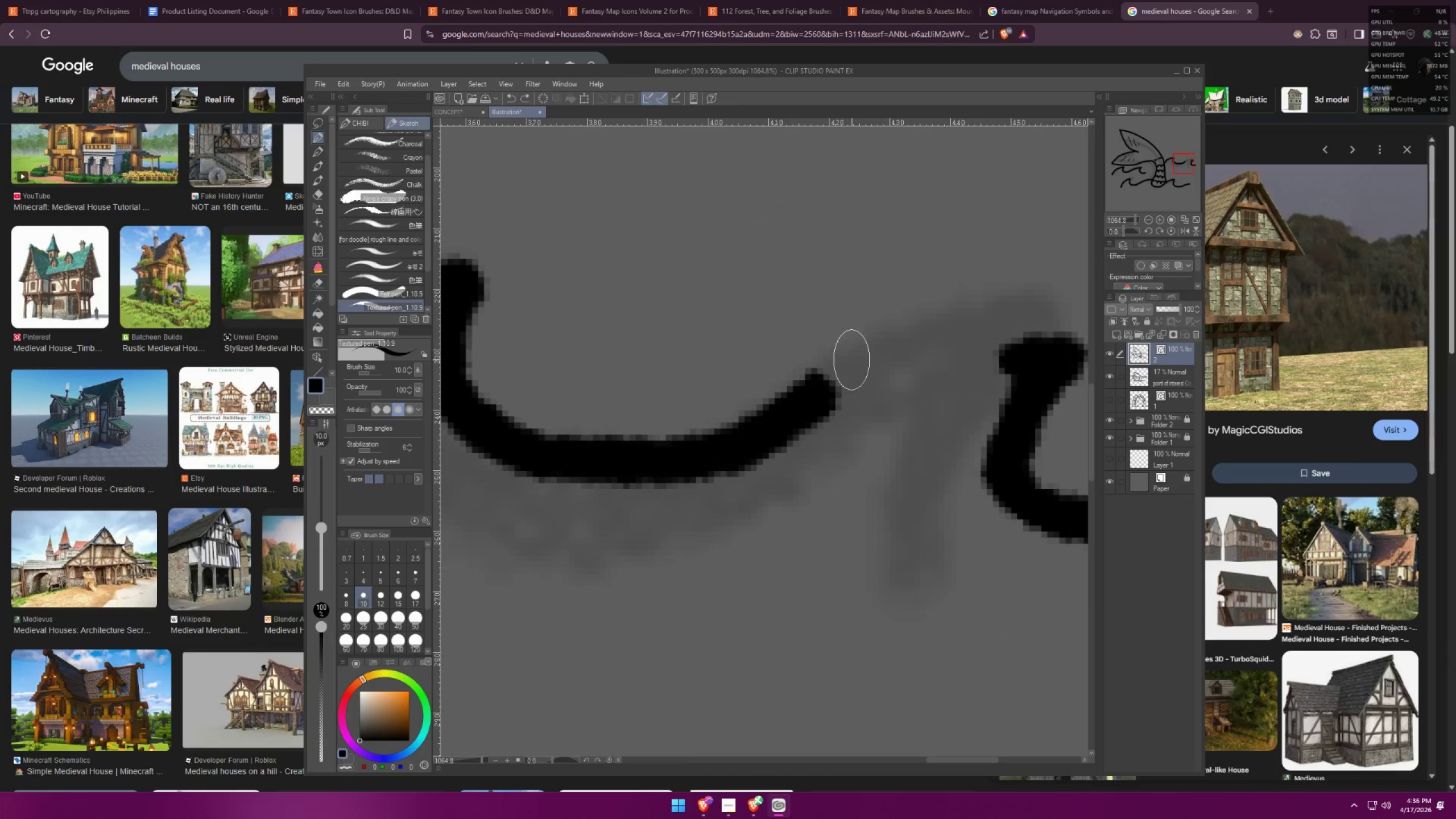 
left_click_drag(start_coordinate=[855, 363], to_coordinate=[868, 378])
 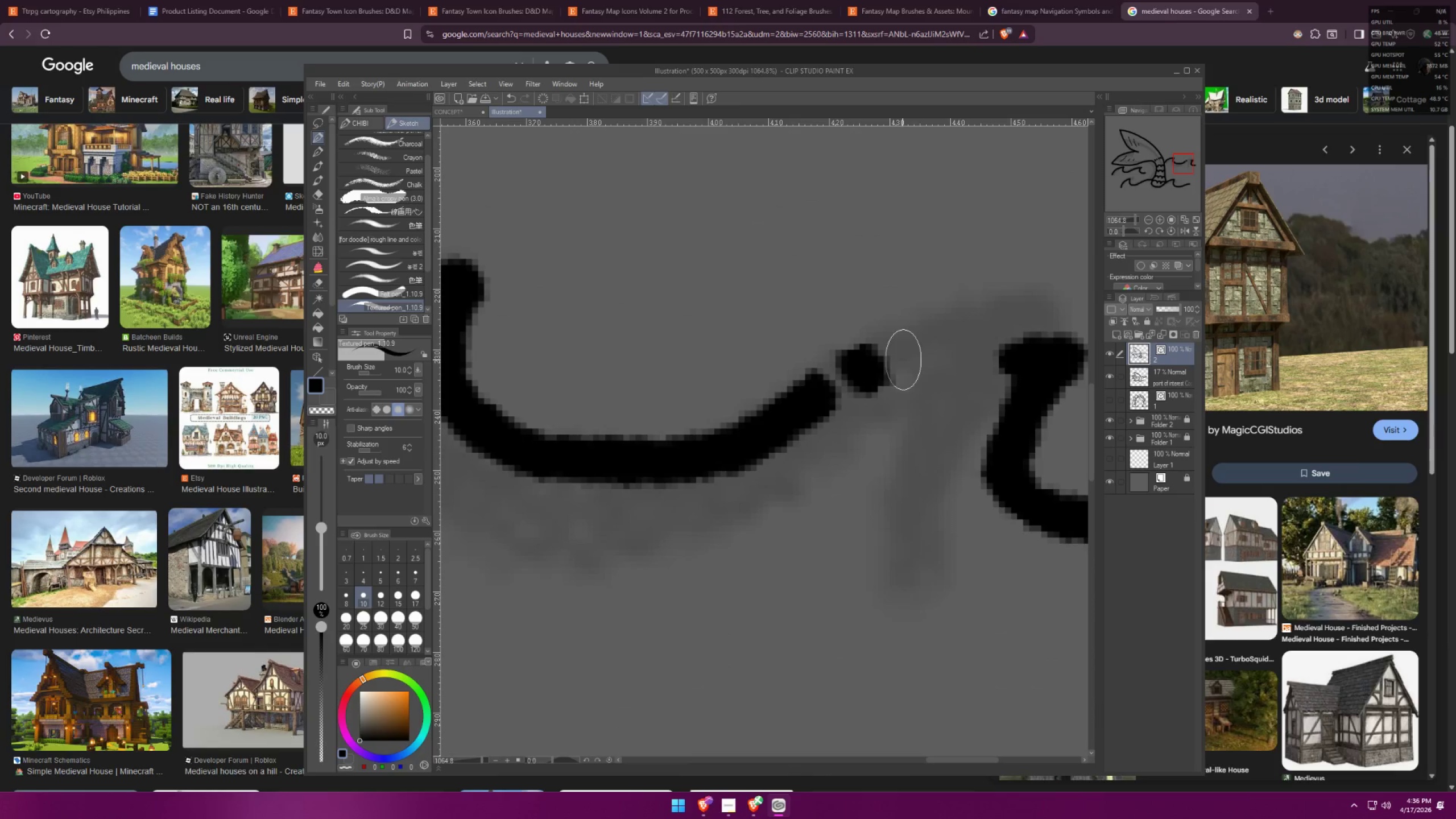 
left_click_drag(start_coordinate=[910, 352], to_coordinate=[918, 361])
 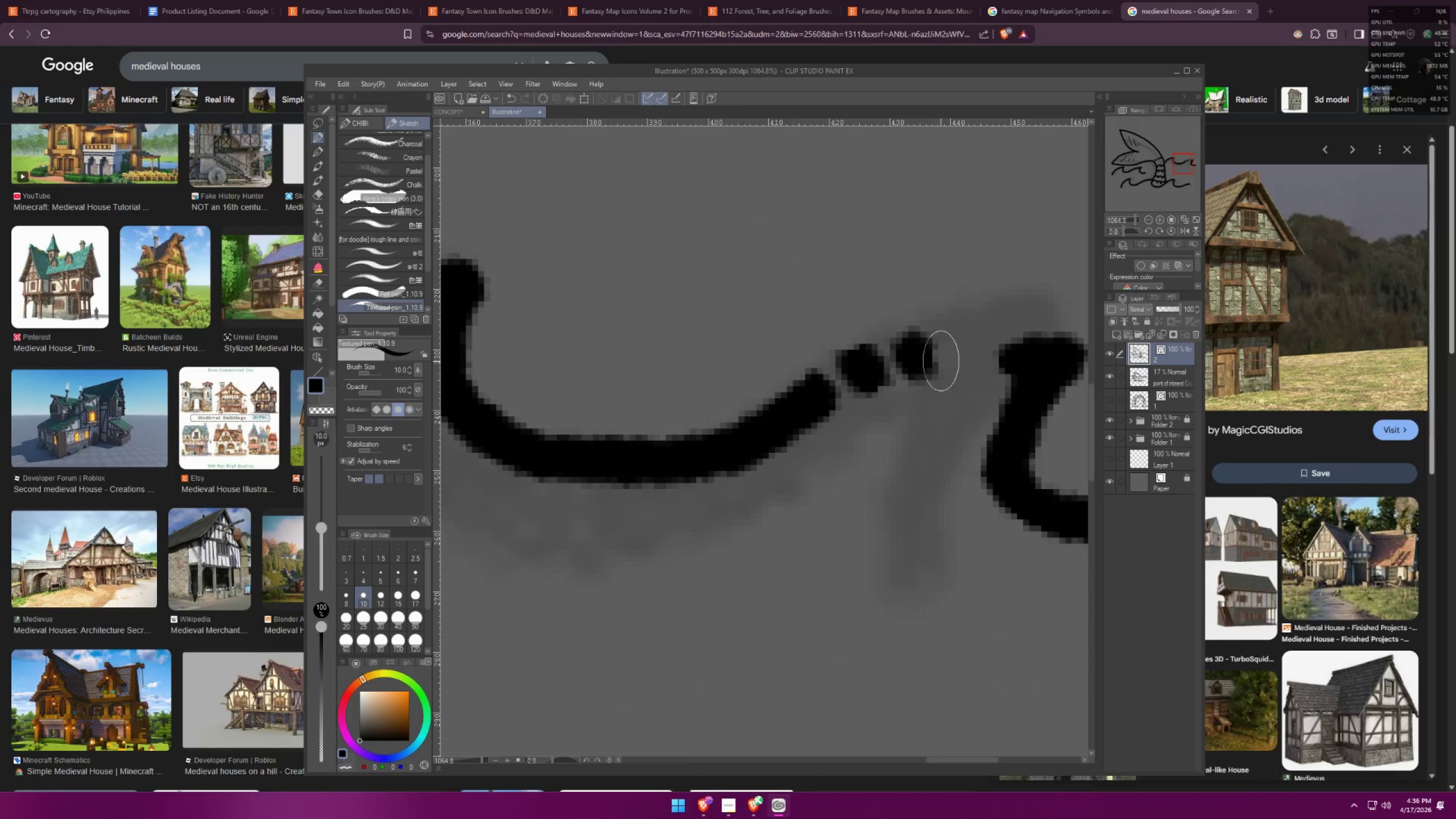 
key(Control+ControlLeft)
 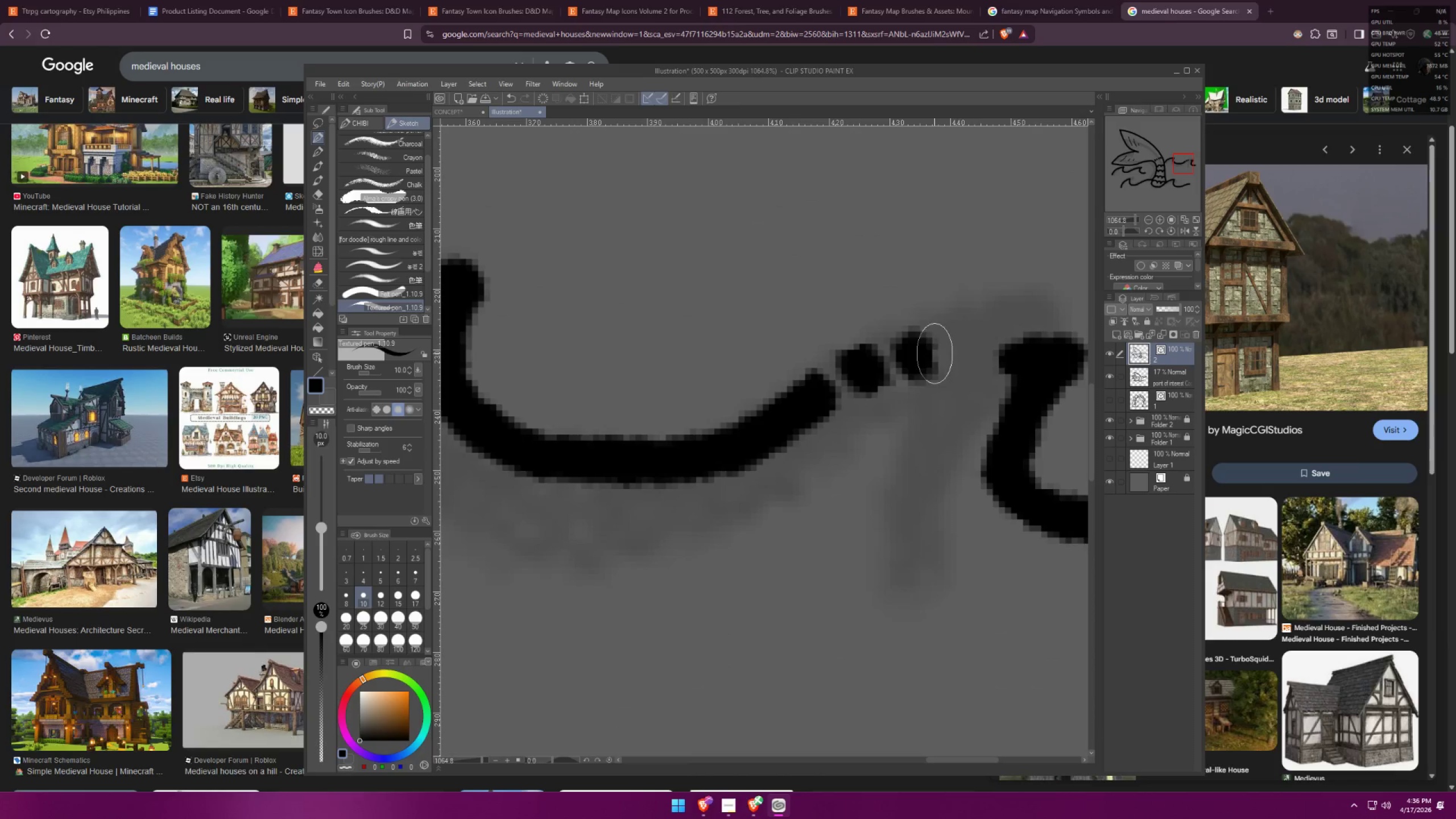 
key(Control+Z)
 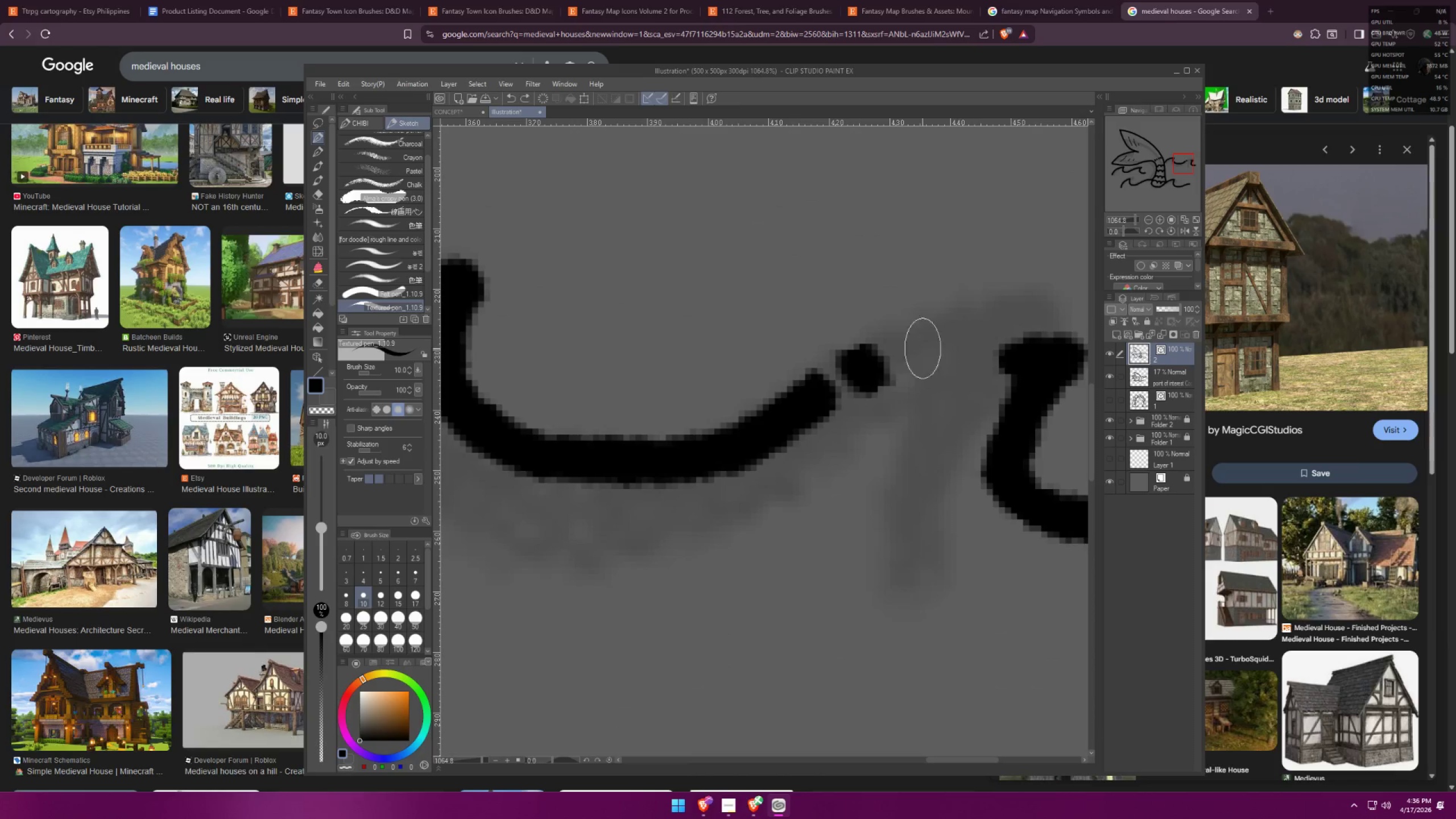 
left_click_drag(start_coordinate=[923, 350], to_coordinate=[926, 365])
 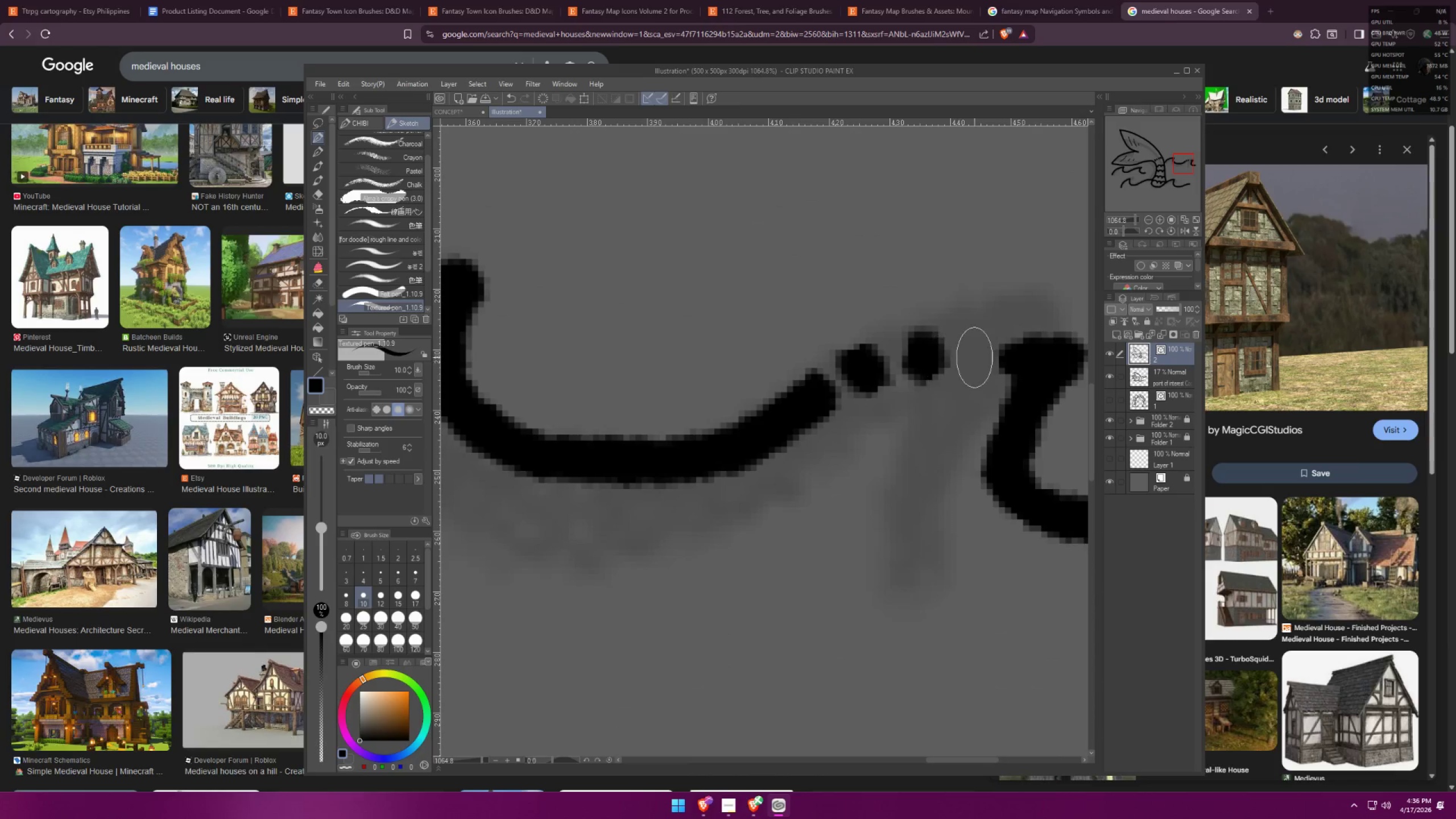 
left_click_drag(start_coordinate=[976, 347], to_coordinate=[974, 355])
 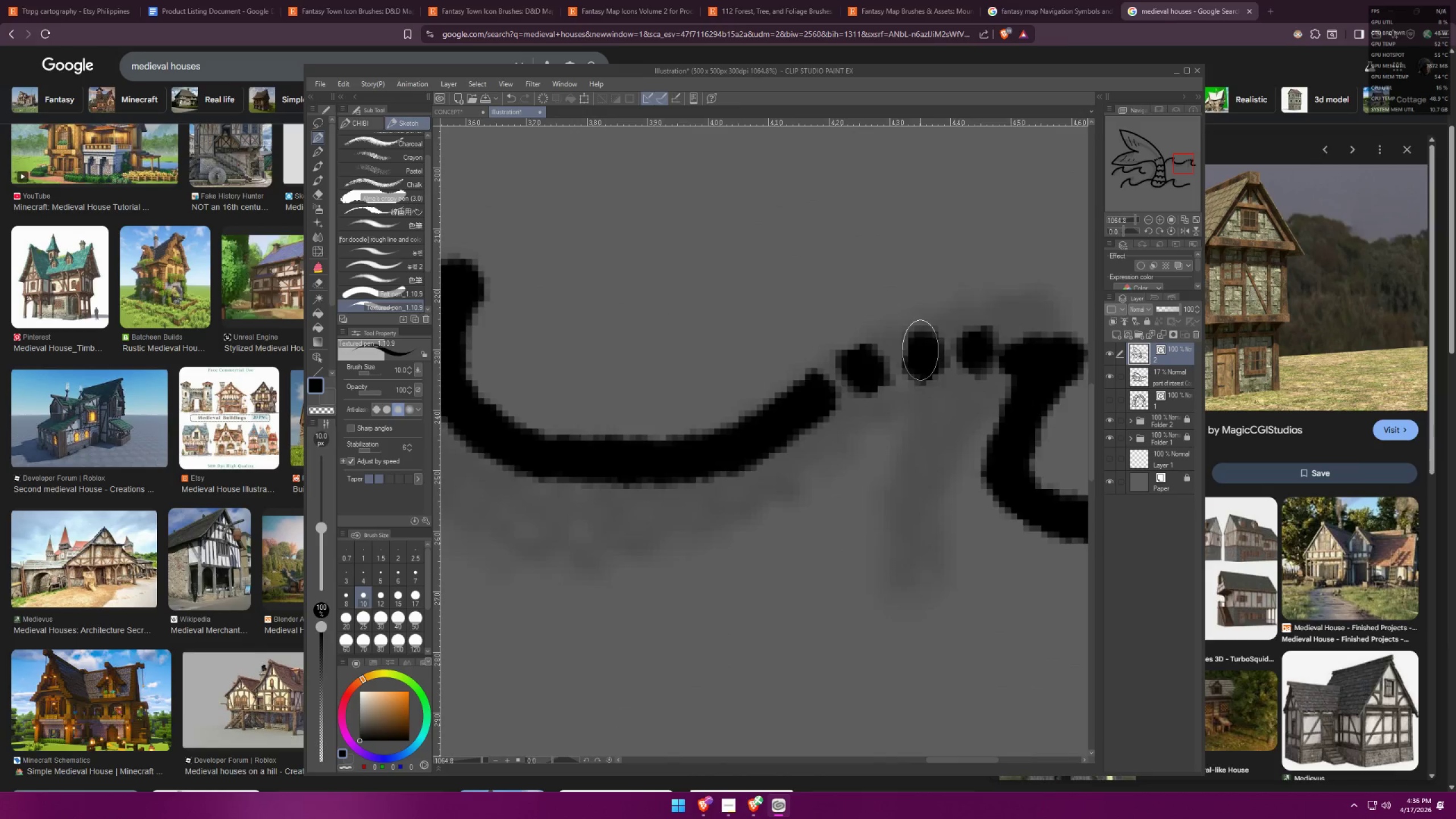 
left_click_drag(start_coordinate=[978, 429], to_coordinate=[973, 432])
 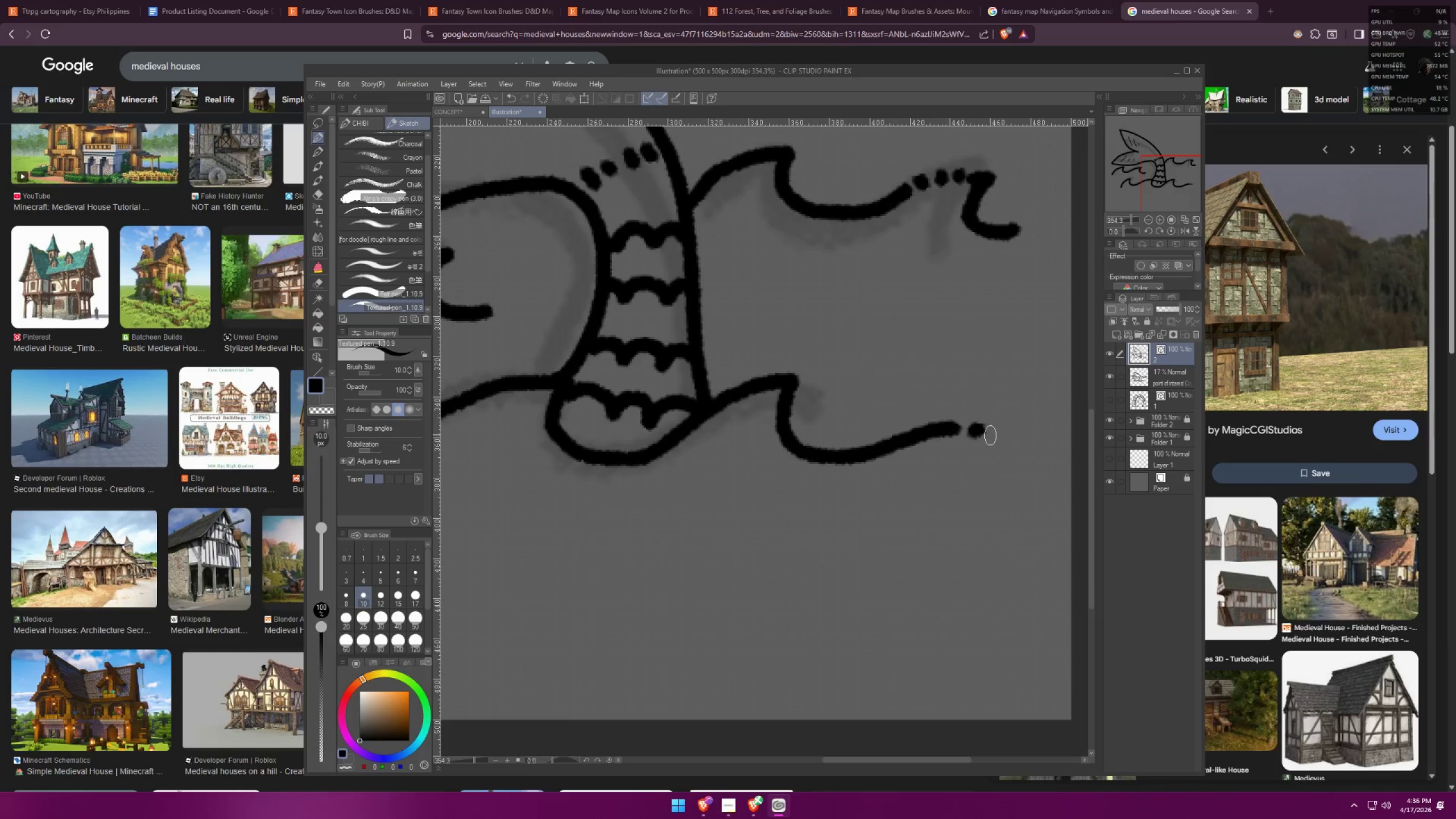 
scroll: coordinate [994, 432], scroll_direction: down, amount: 10.0
 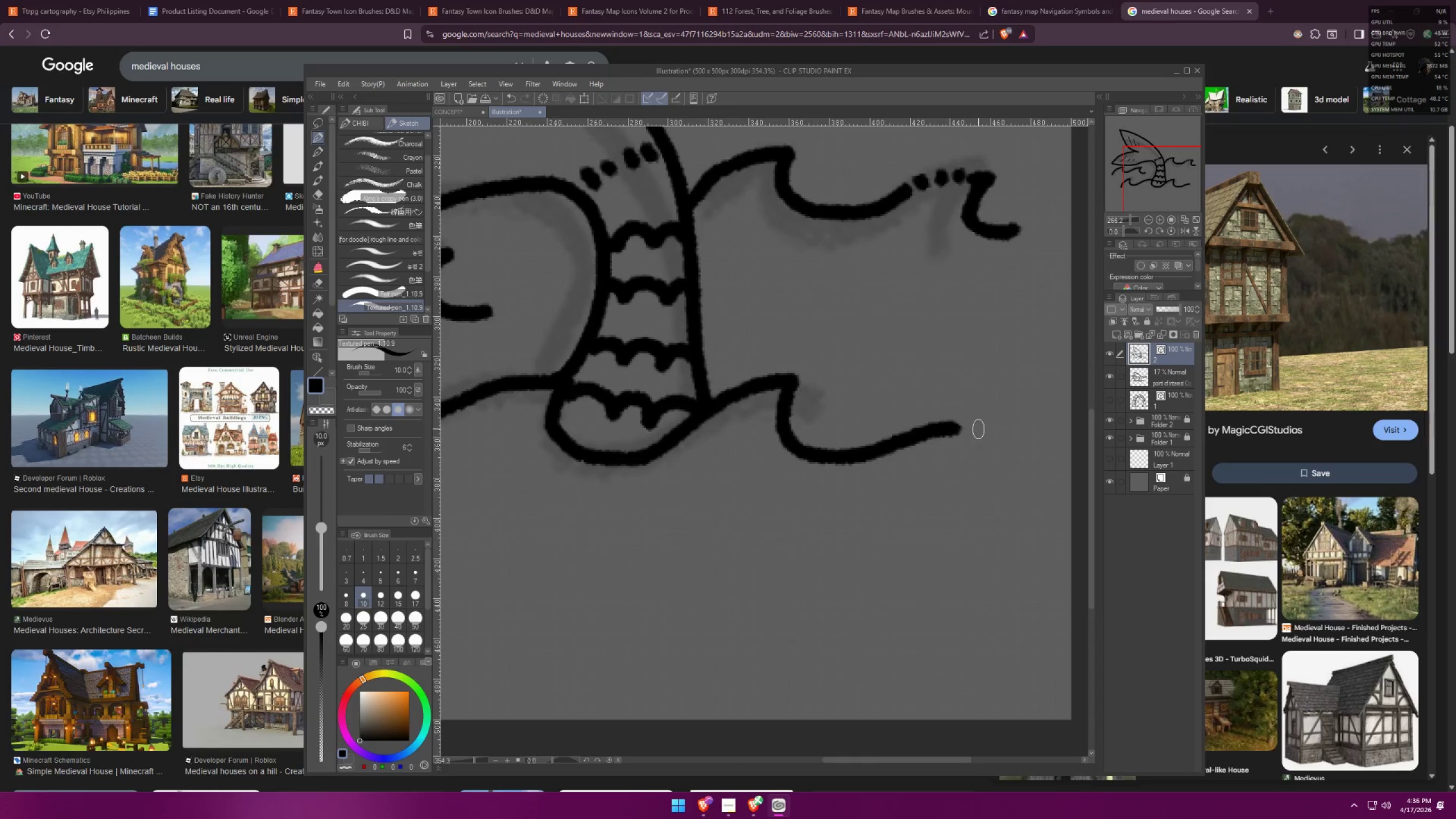 
key(Control+ControlLeft)
 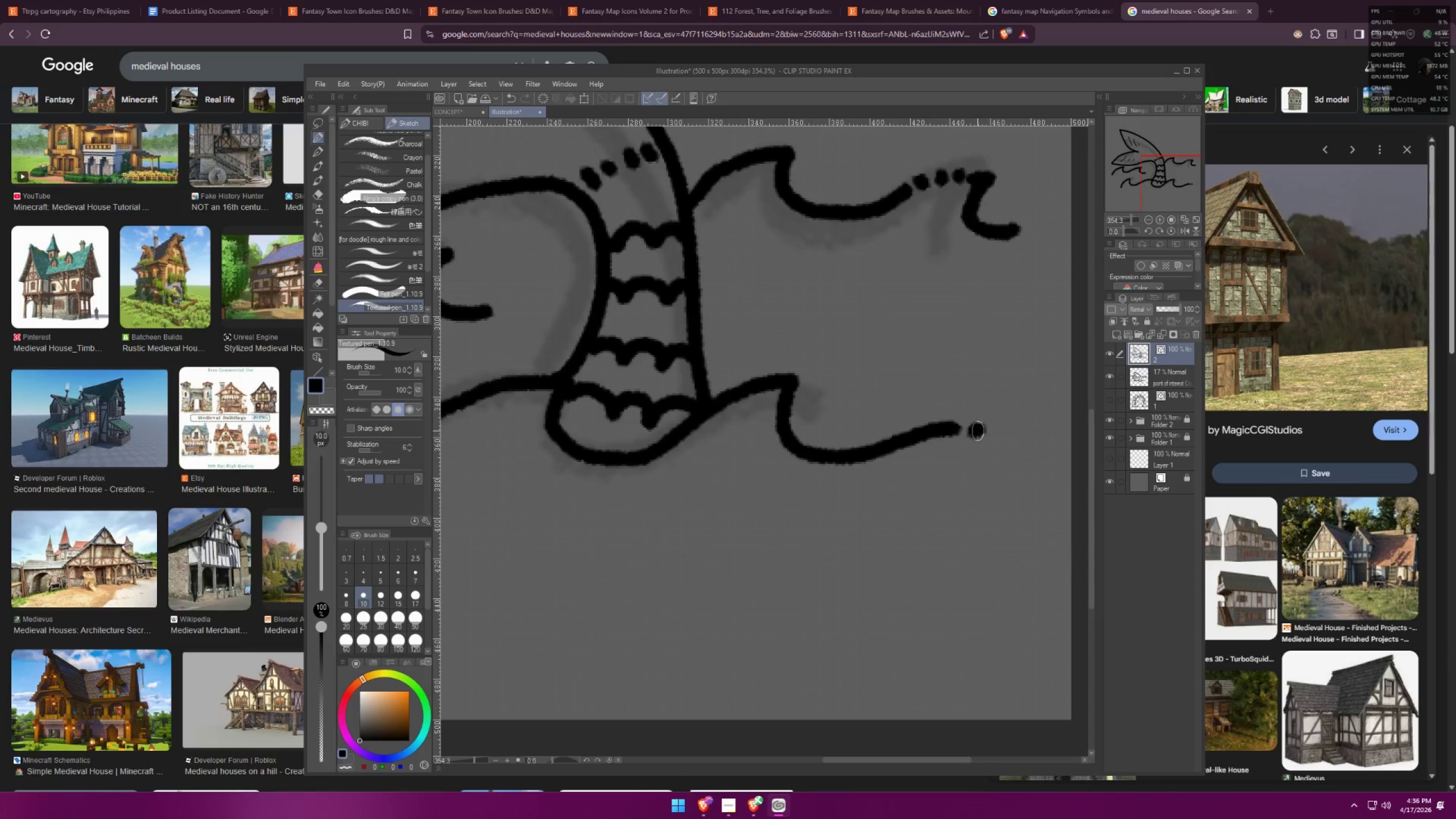 
key(Control+Z)
 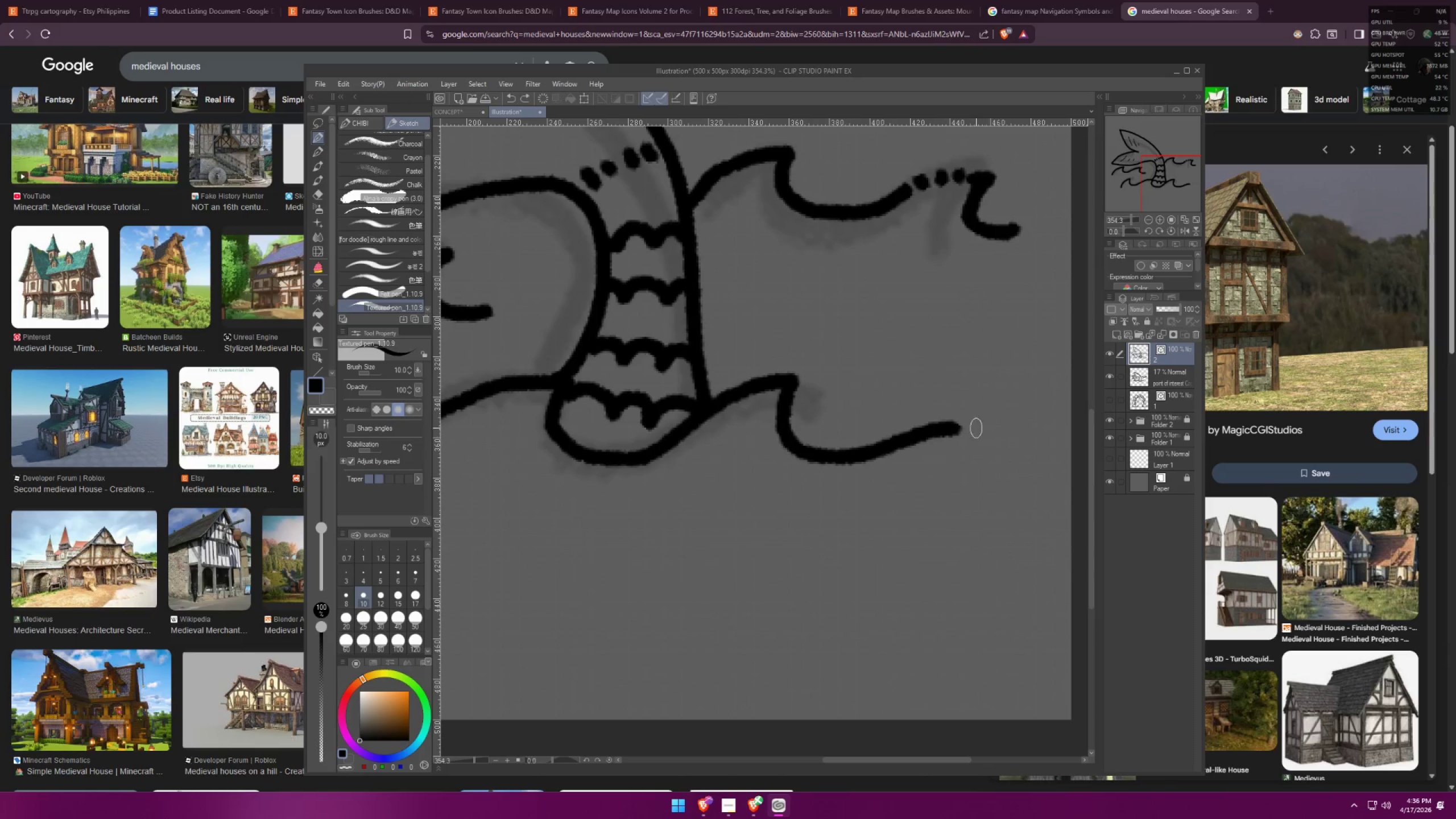 
left_click_drag(start_coordinate=[976, 427], to_coordinate=[974, 433])
 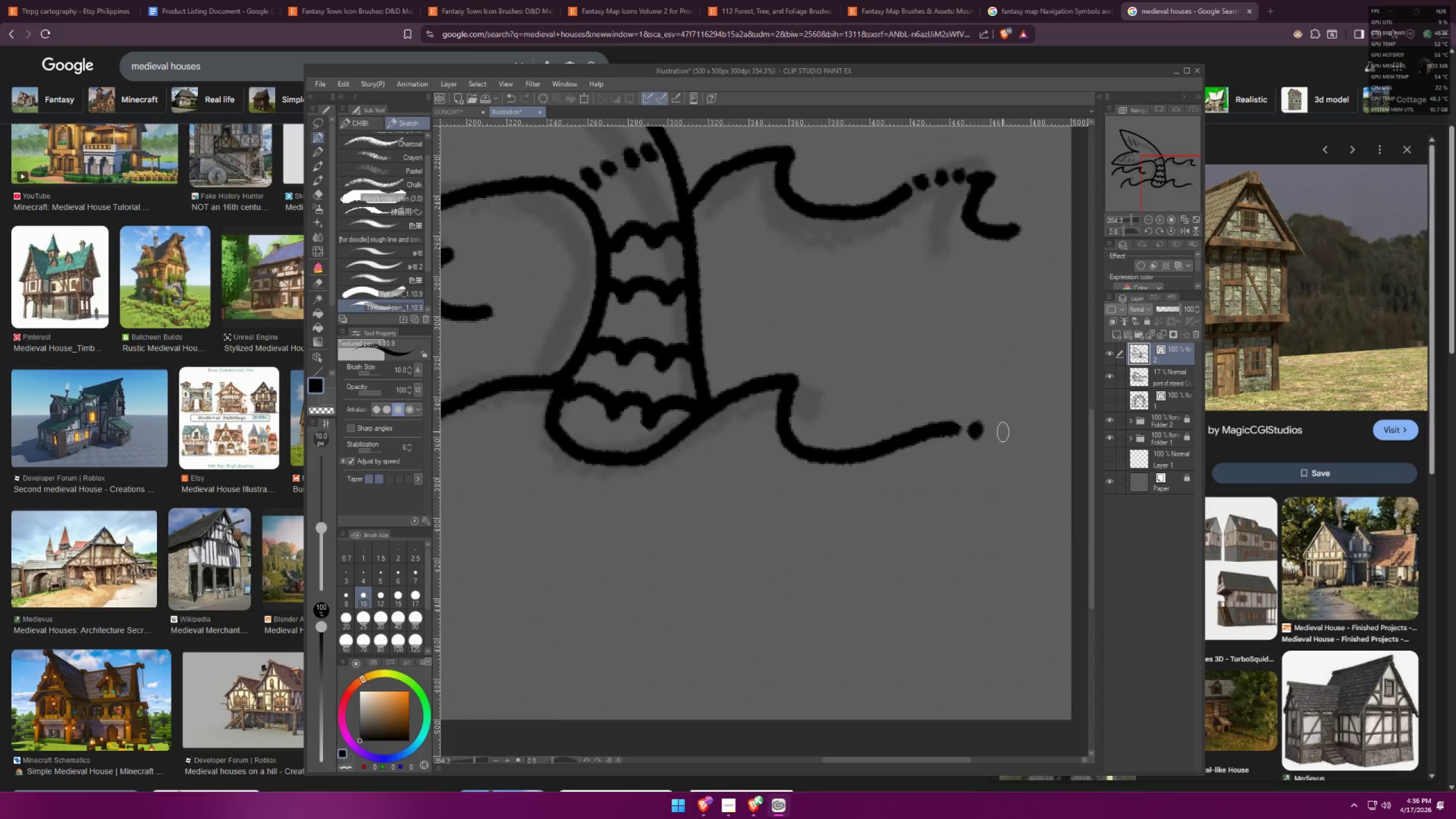 
left_click_drag(start_coordinate=[1005, 429], to_coordinate=[1003, 433])
 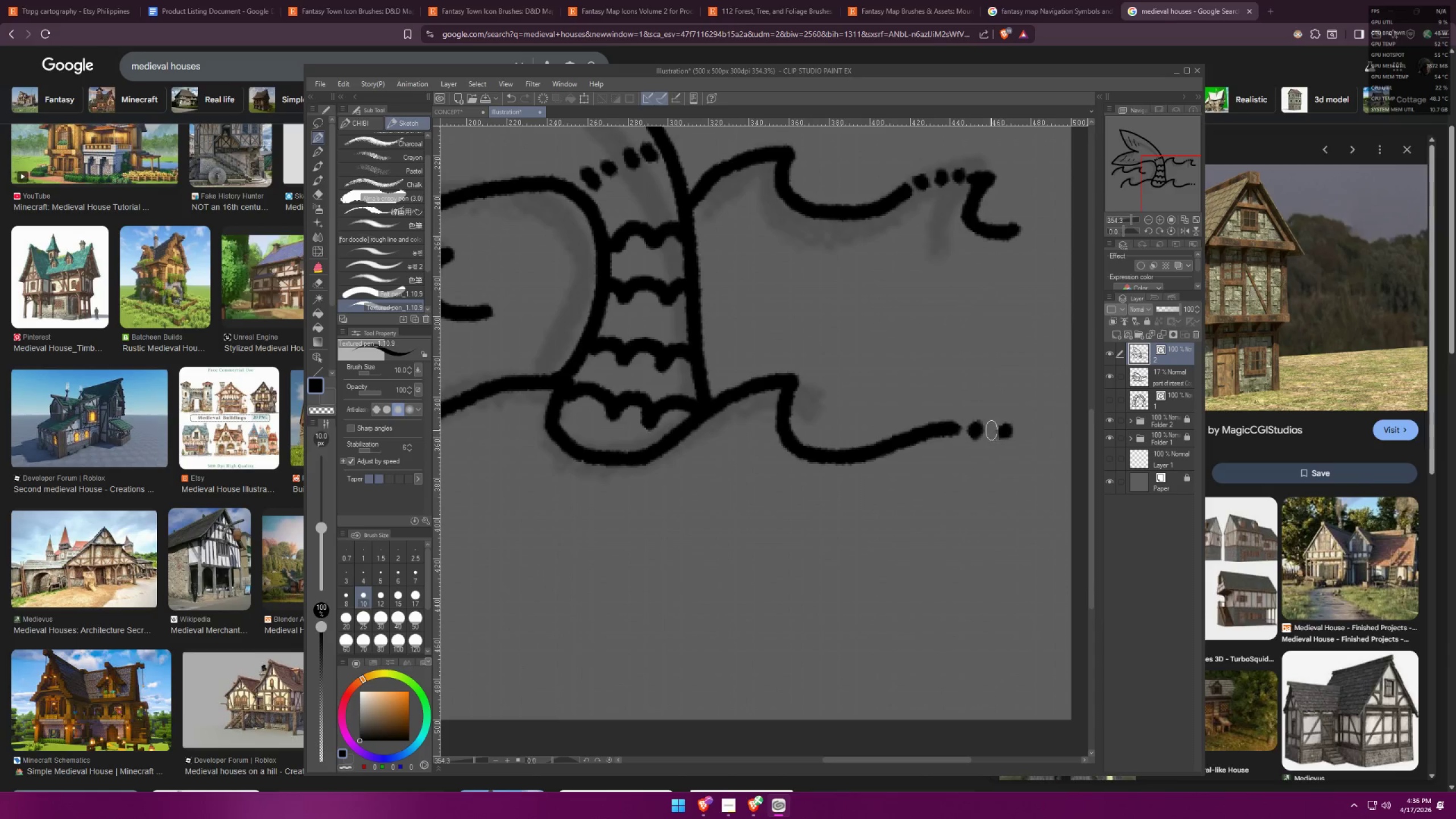 
key(Control+ControlLeft)
 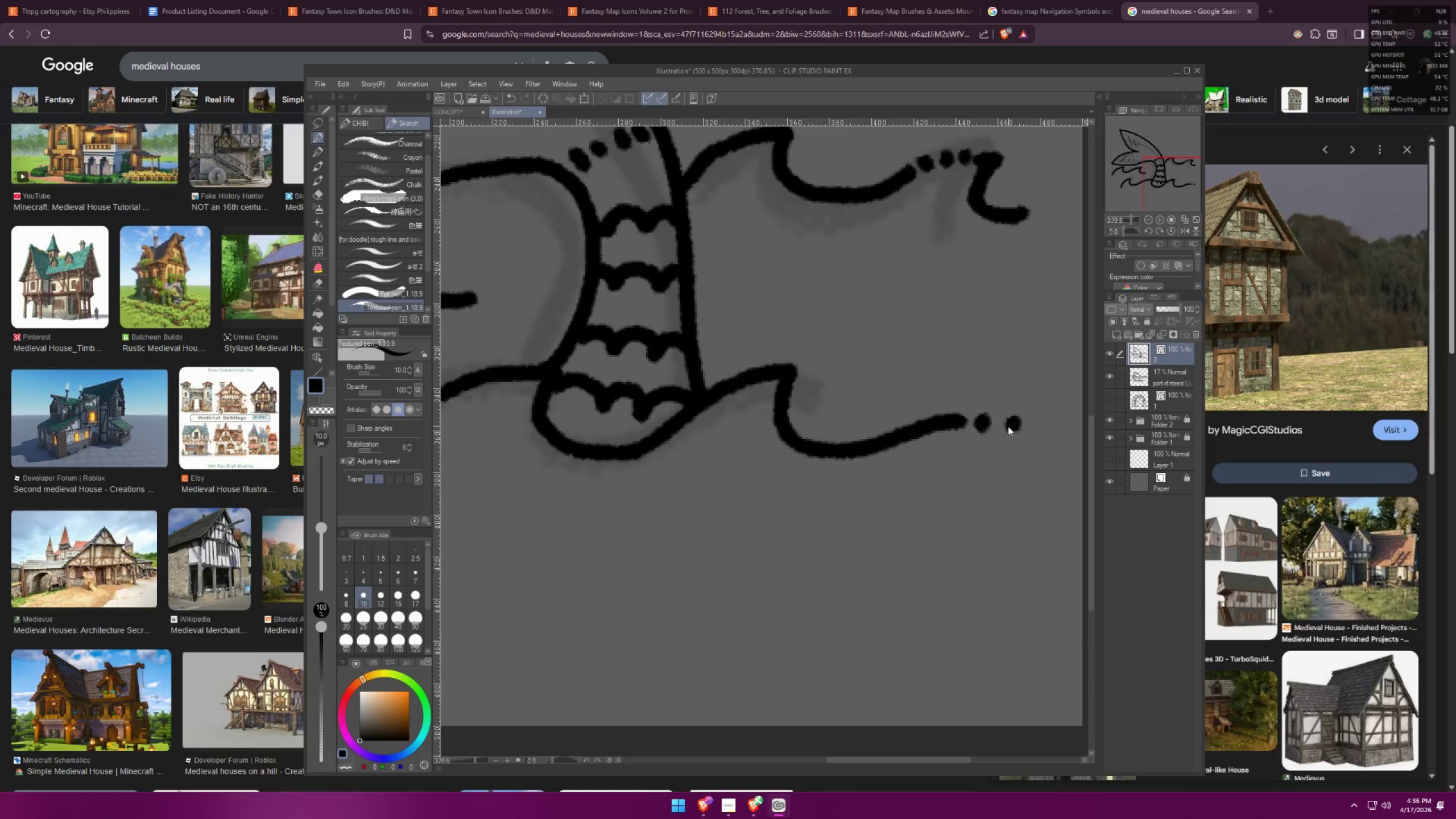 
key(Control+Z)
 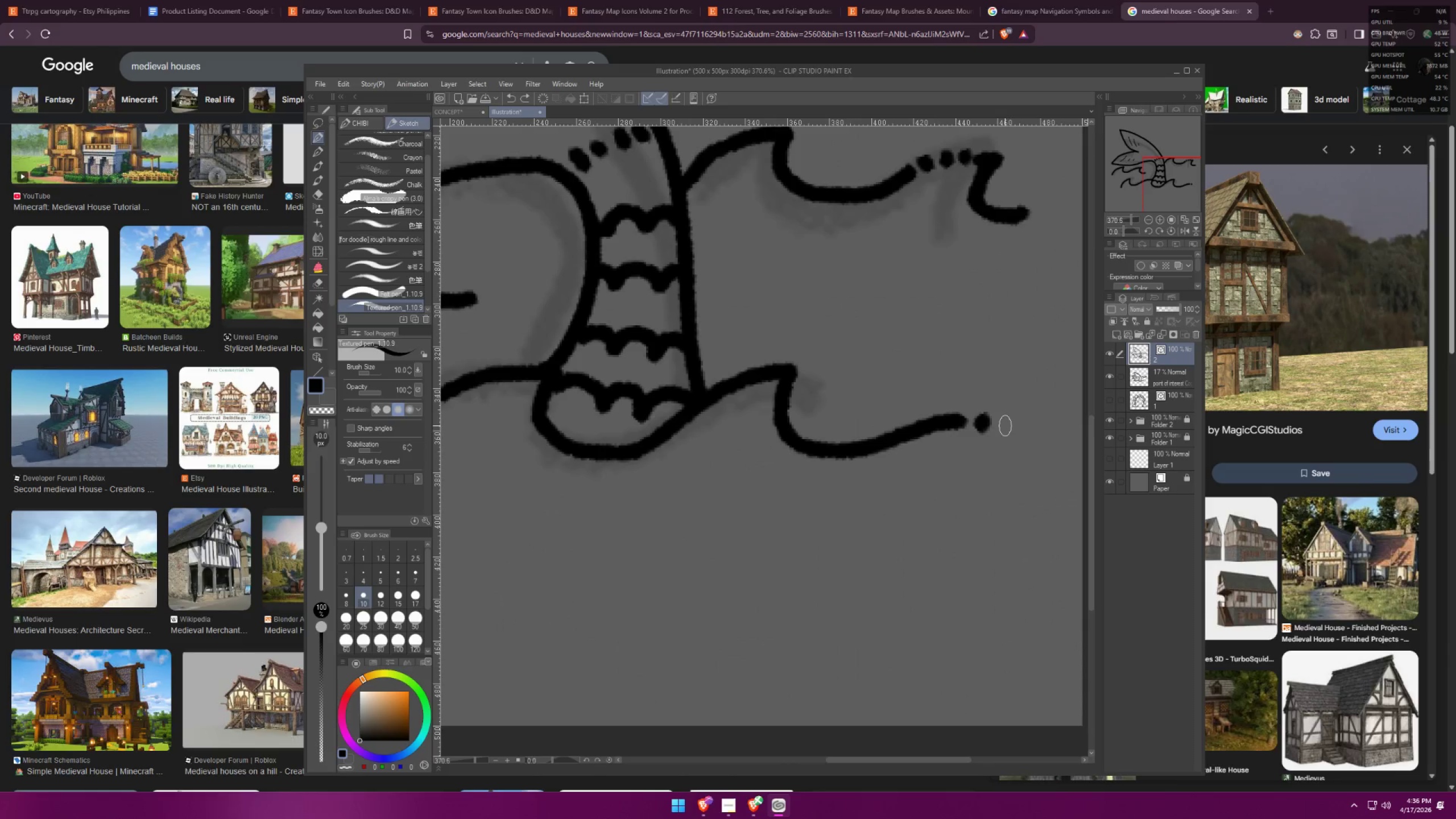 
scroll: coordinate [1006, 443], scroll_direction: up, amount: 1.0
 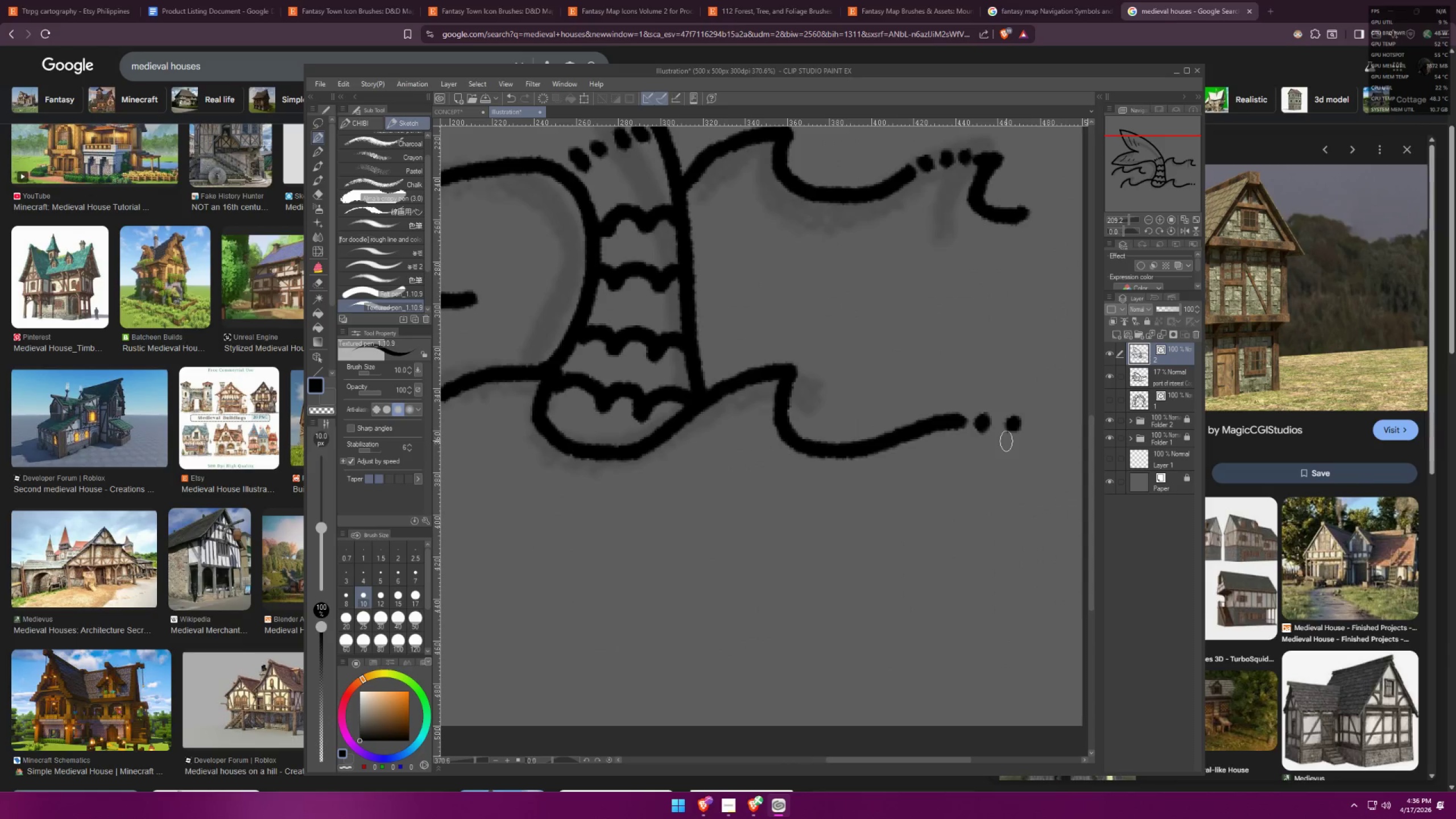 
left_click_drag(start_coordinate=[1004, 425], to_coordinate=[1004, 429])
 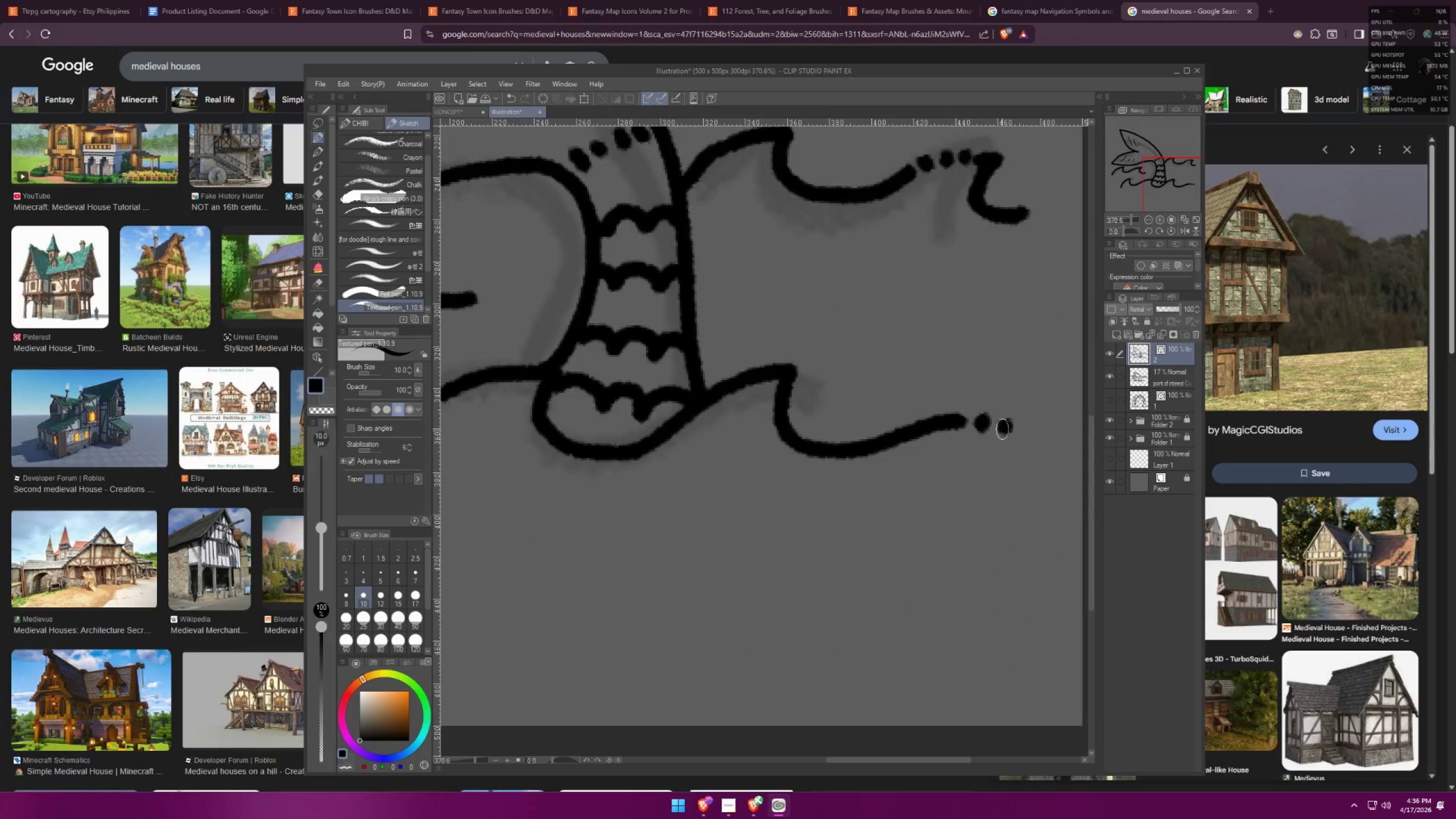 
hold_key(key=Space, duration=0.35)
 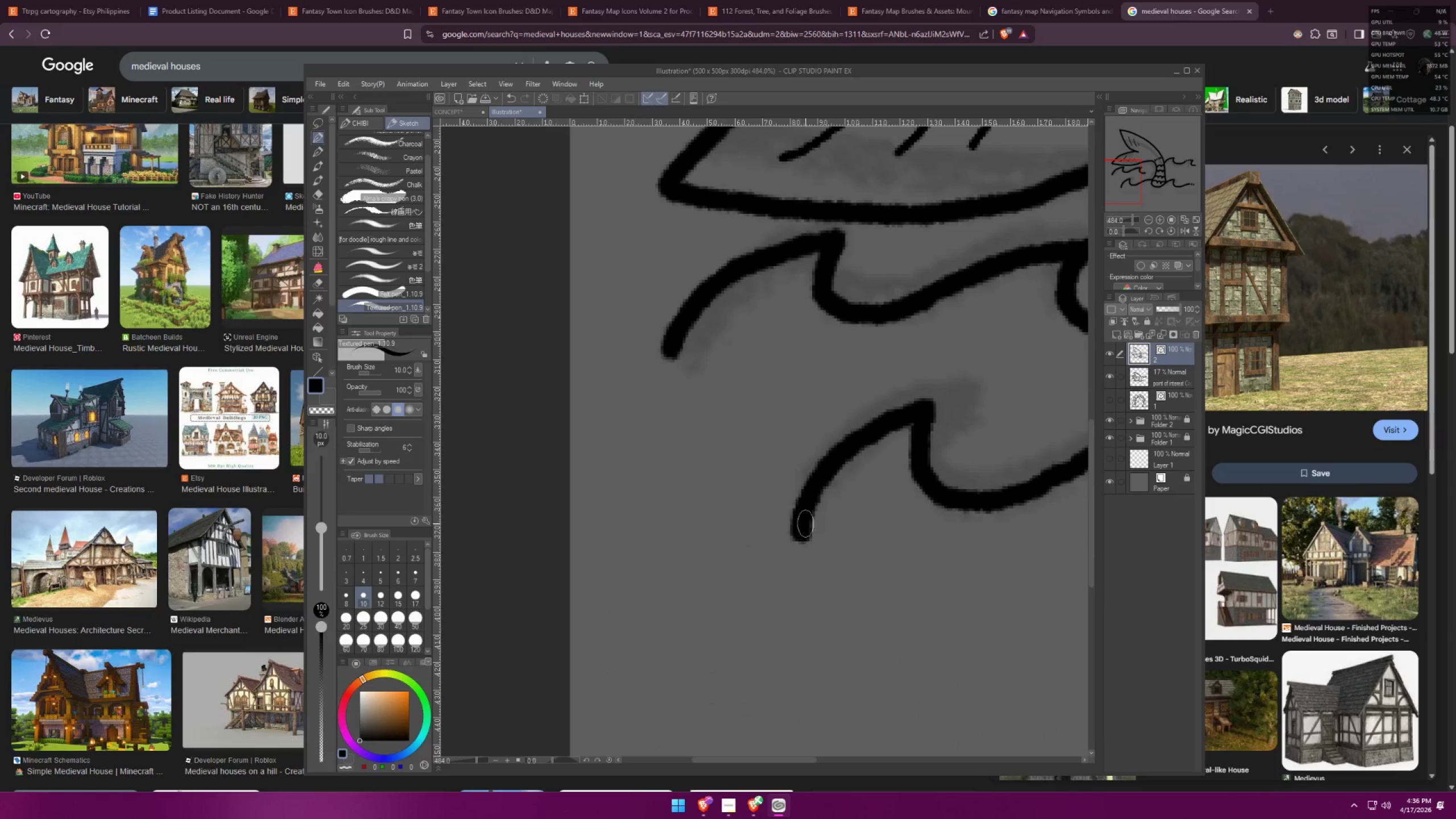 
left_click_drag(start_coordinate=[630, 349], to_coordinate=[726, 432])
 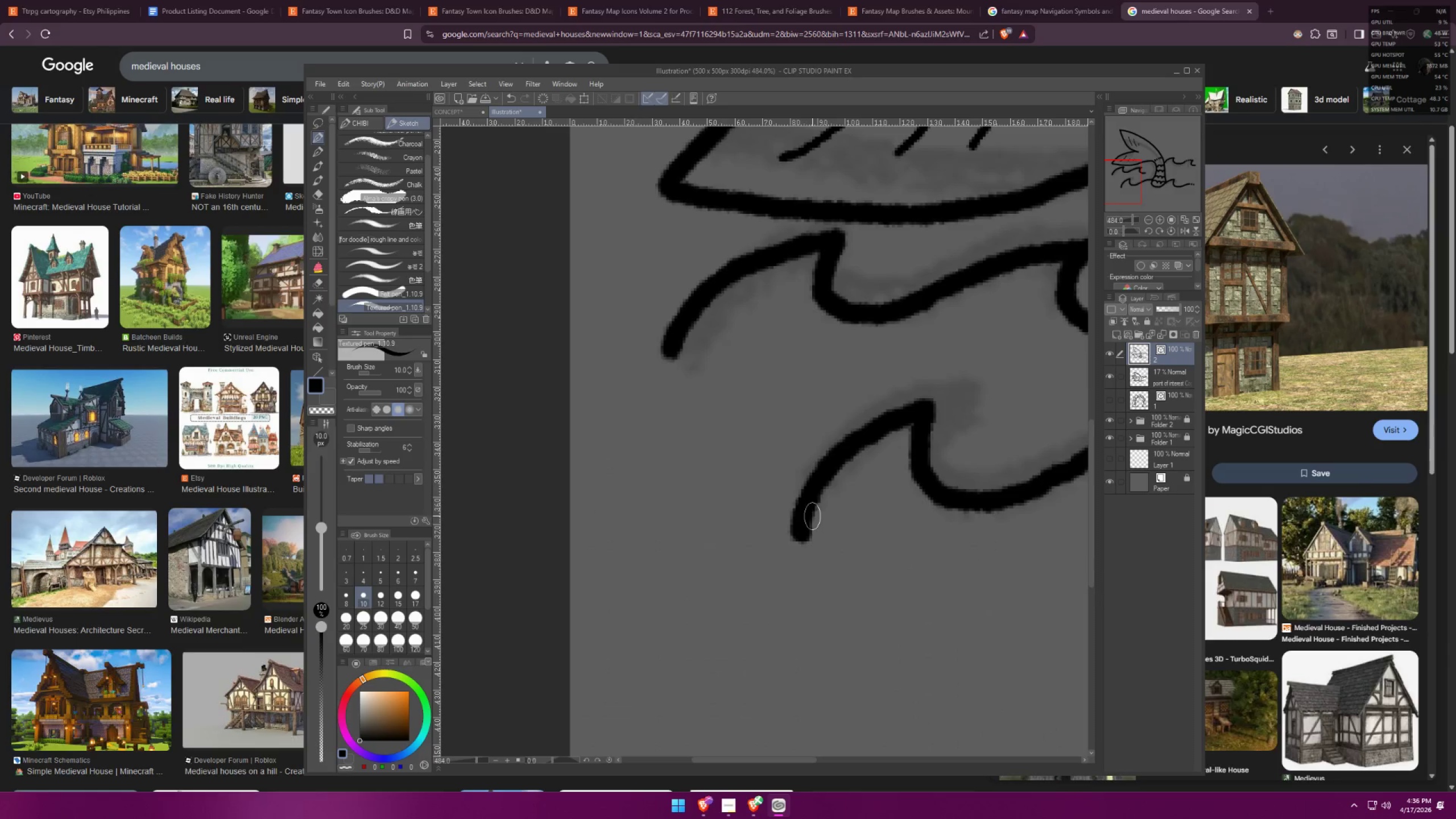 
scroll: coordinate [653, 429], scroll_direction: up, amount: 6.0
 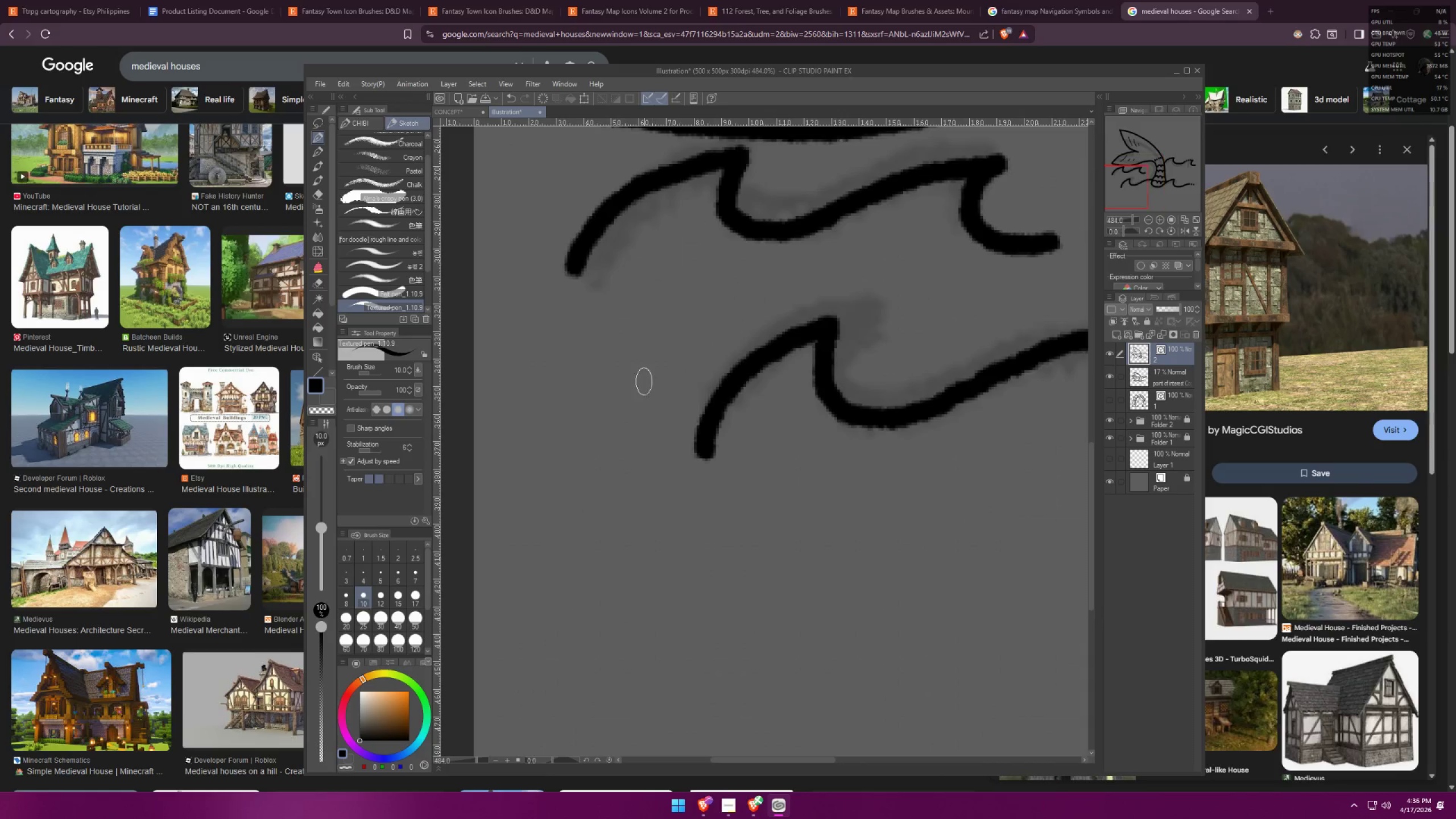 
left_click_drag(start_coordinate=[803, 510], to_coordinate=[661, 538])
 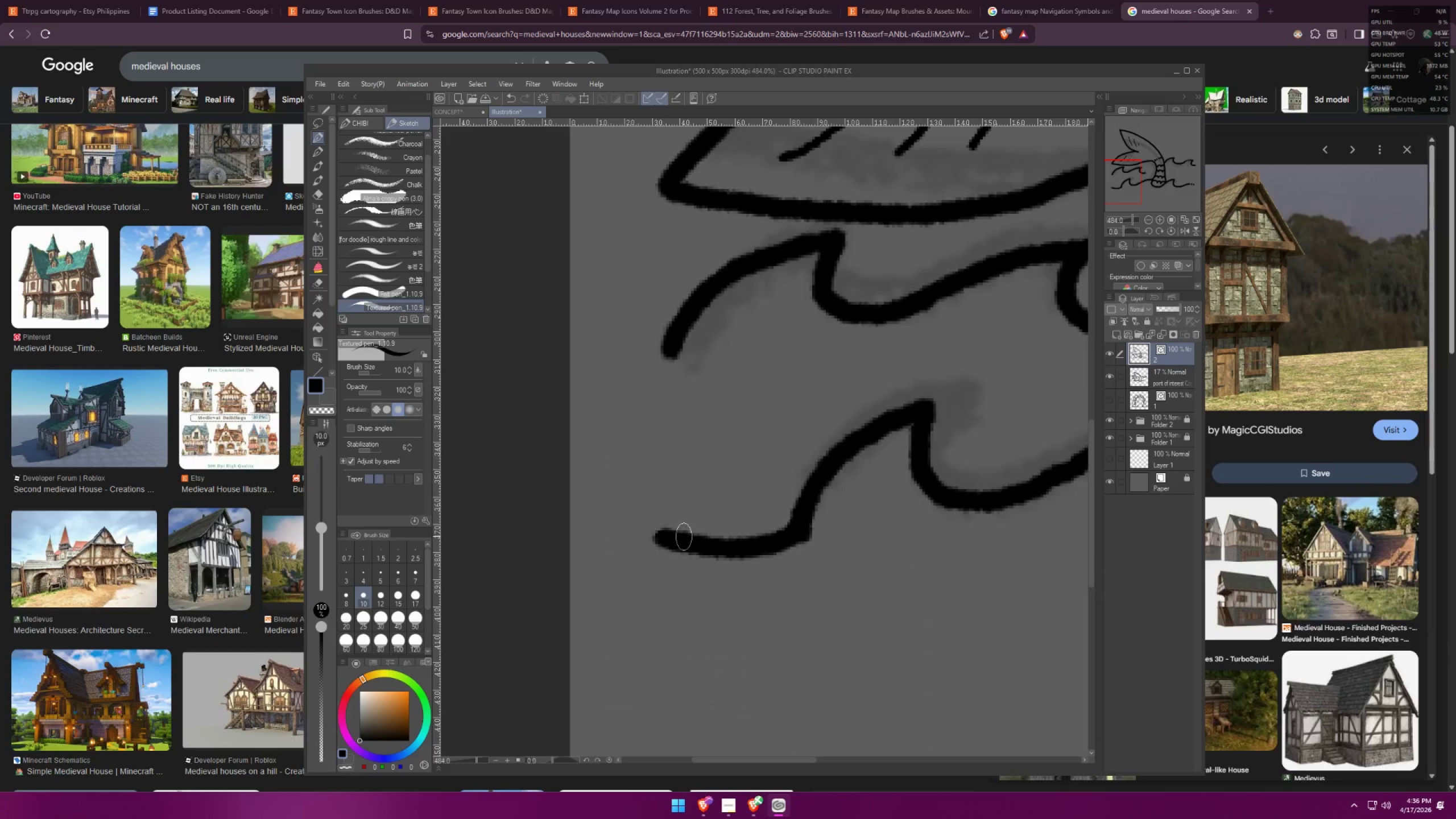 
key(Control+ControlLeft)
 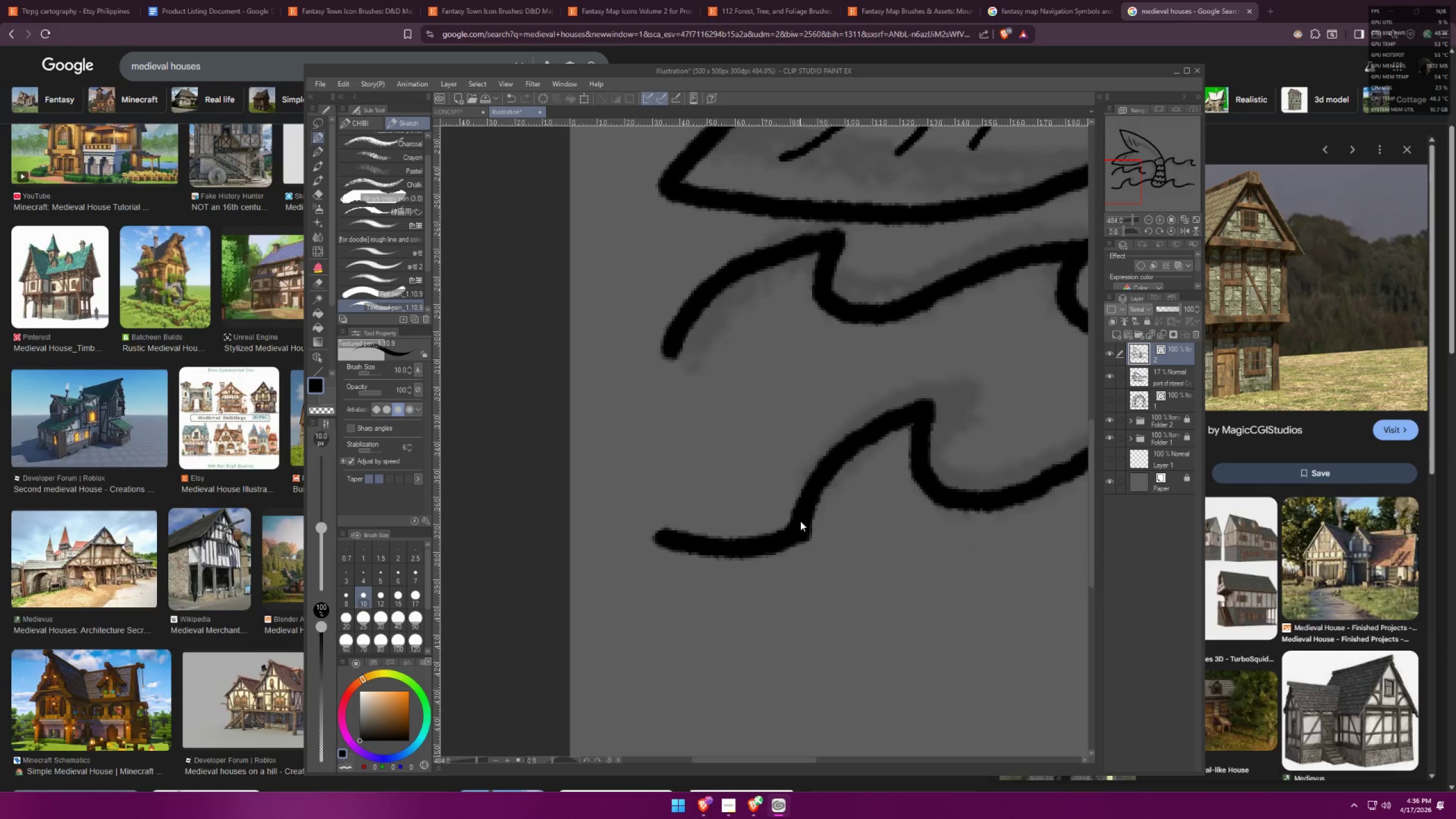 
key(Control+Z)
 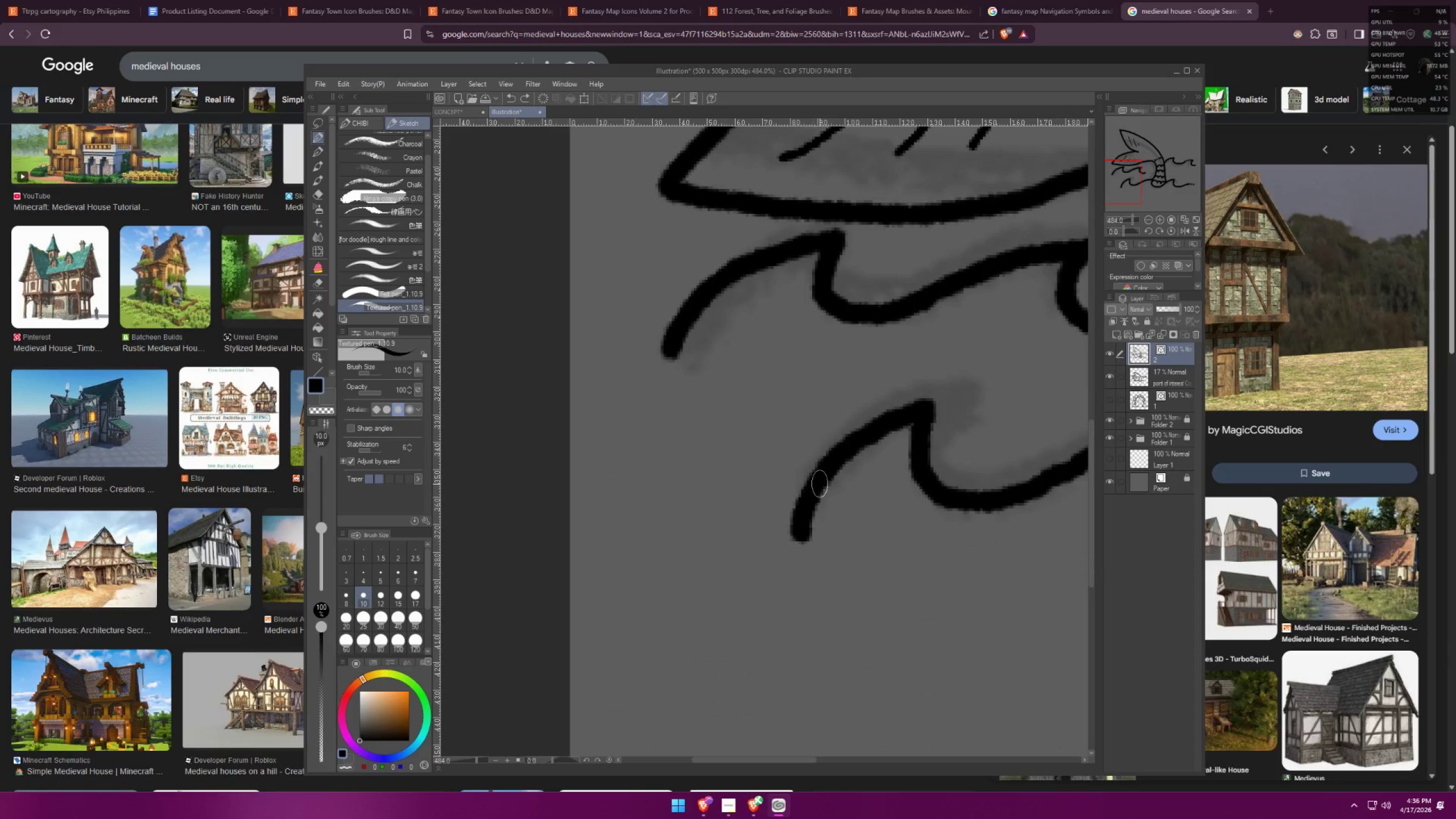 
left_click_drag(start_coordinate=[817, 479], to_coordinate=[659, 532])
 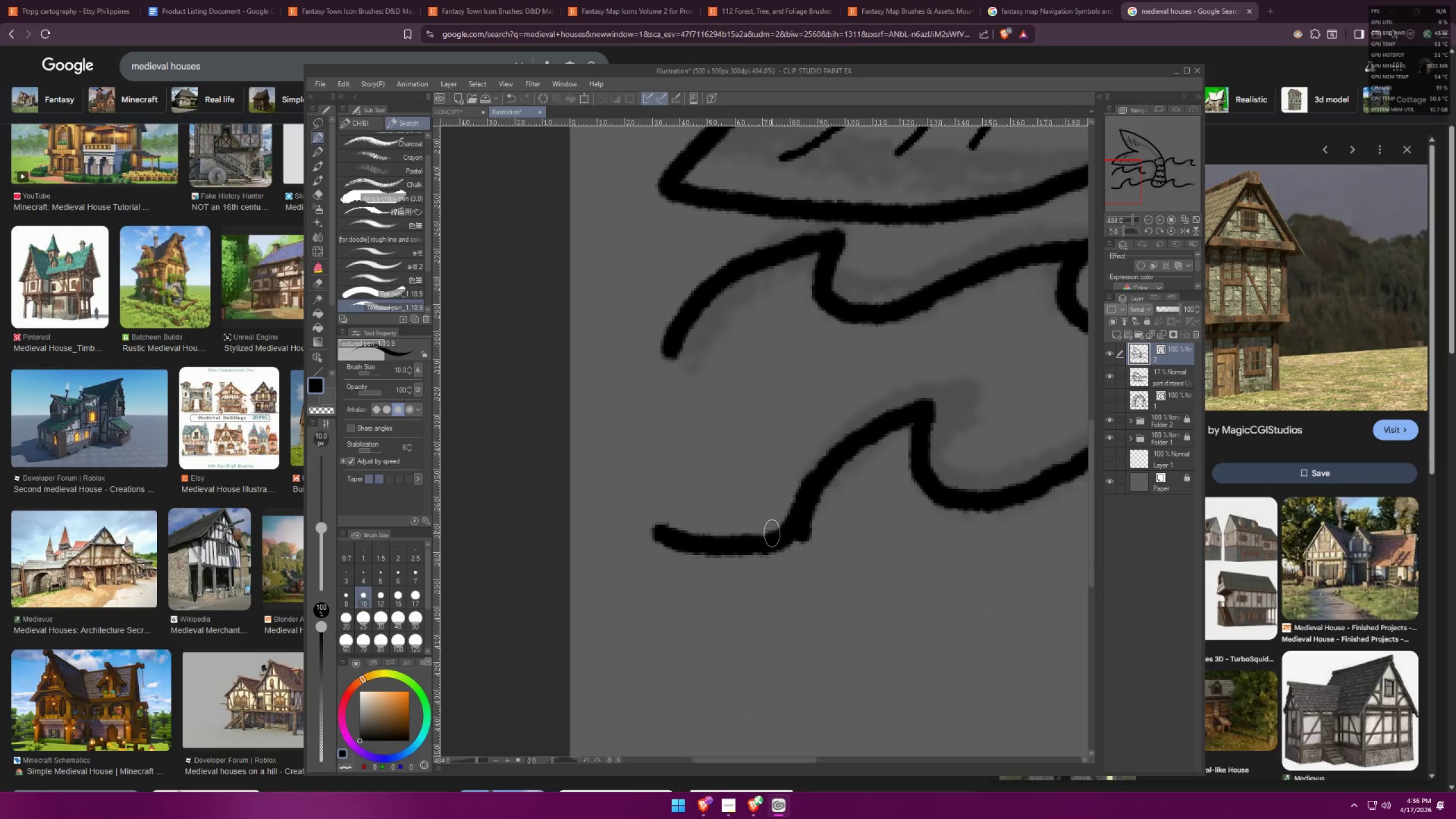 
key(Control+ControlLeft)
 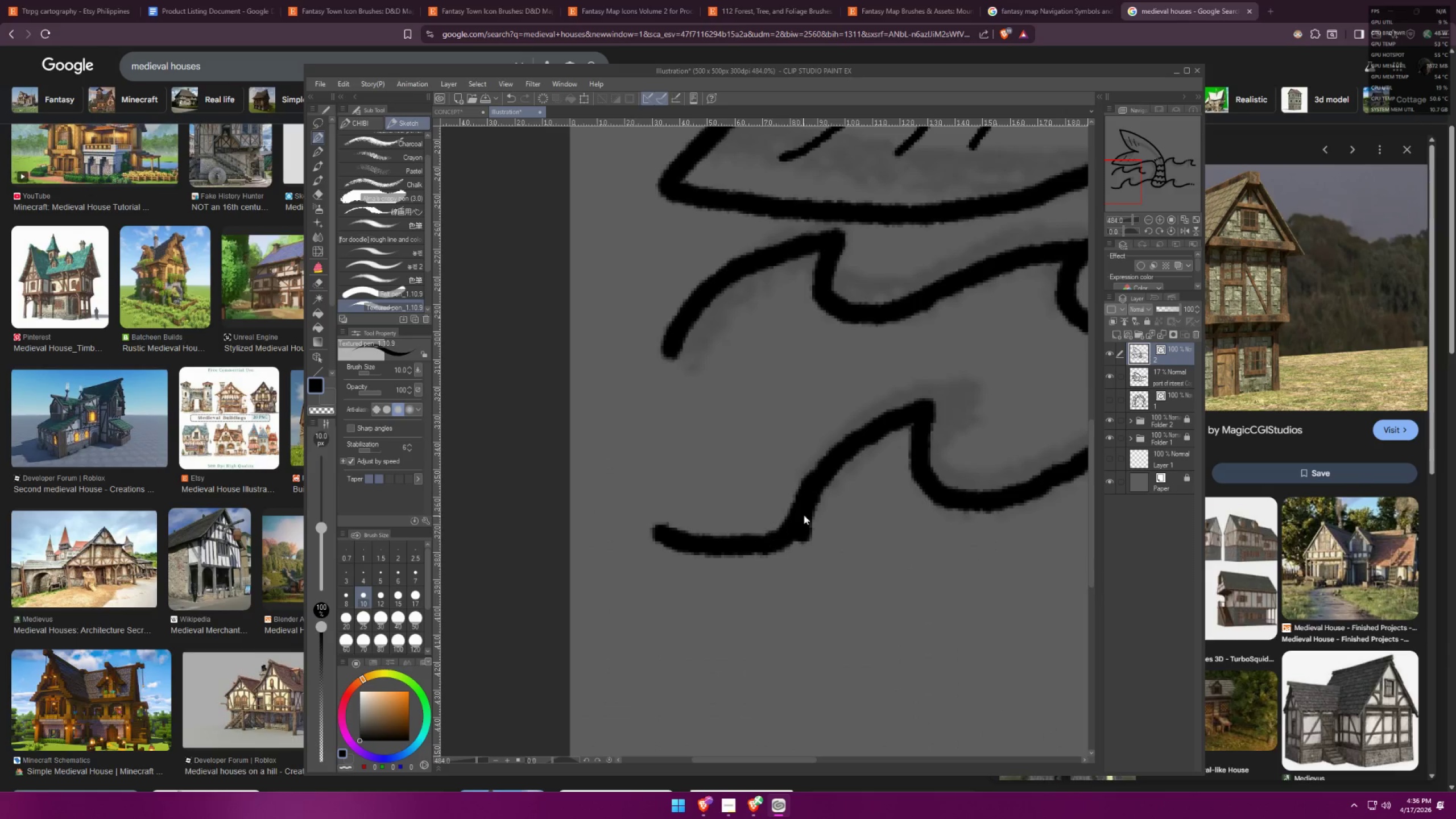 
key(Control+Z)
 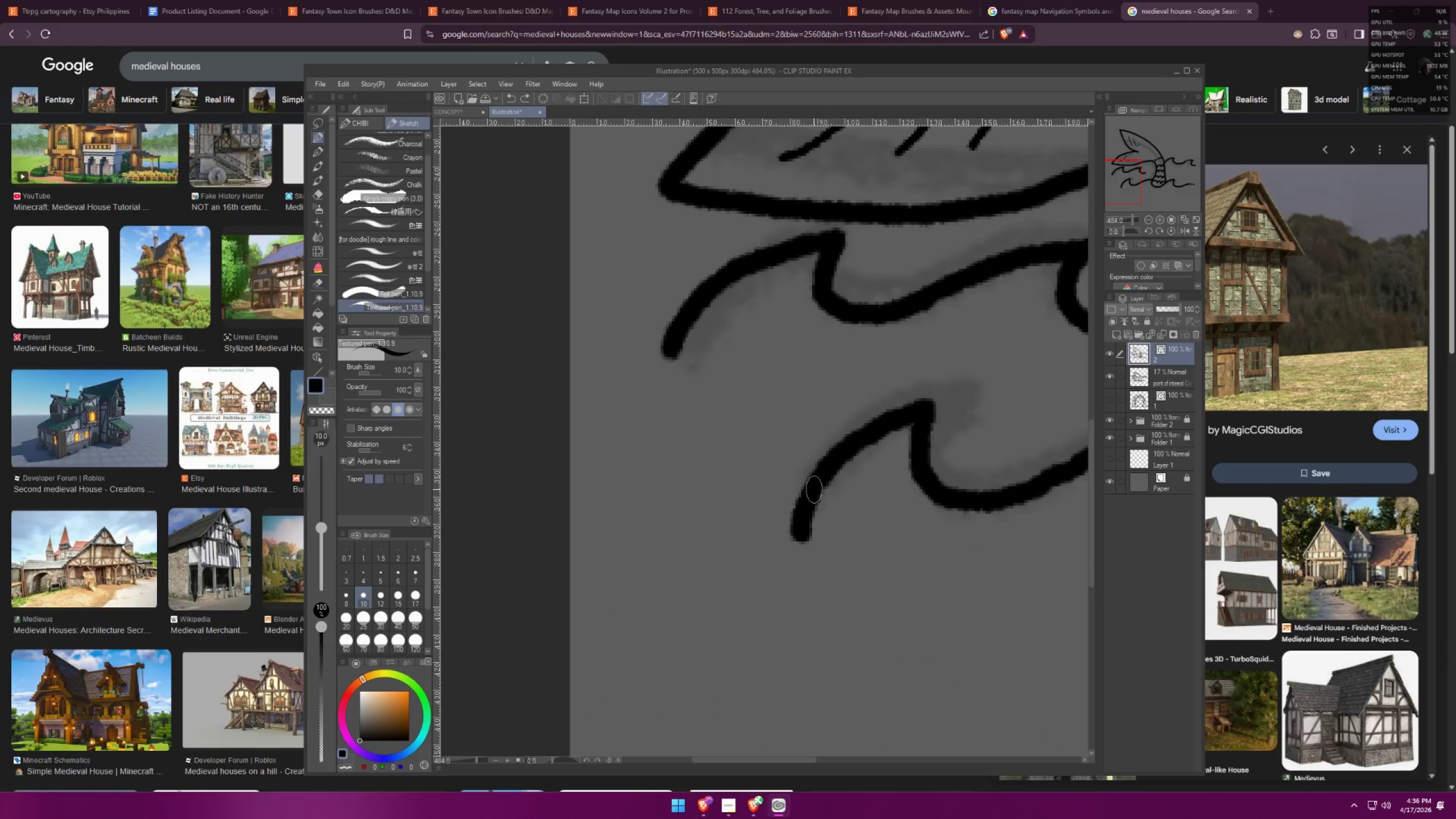 
left_click_drag(start_coordinate=[813, 487], to_coordinate=[682, 541])
 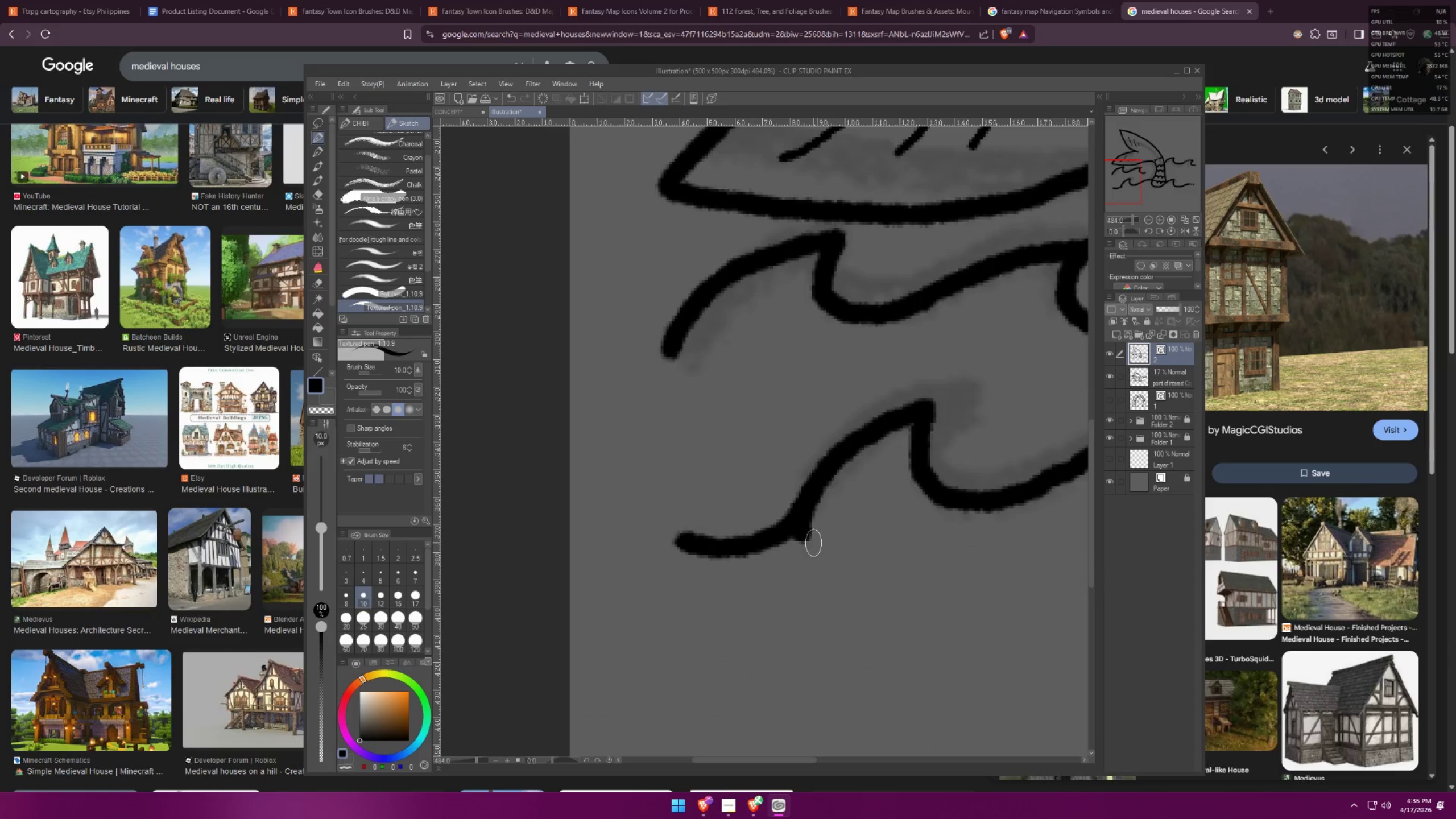 
key(E)
 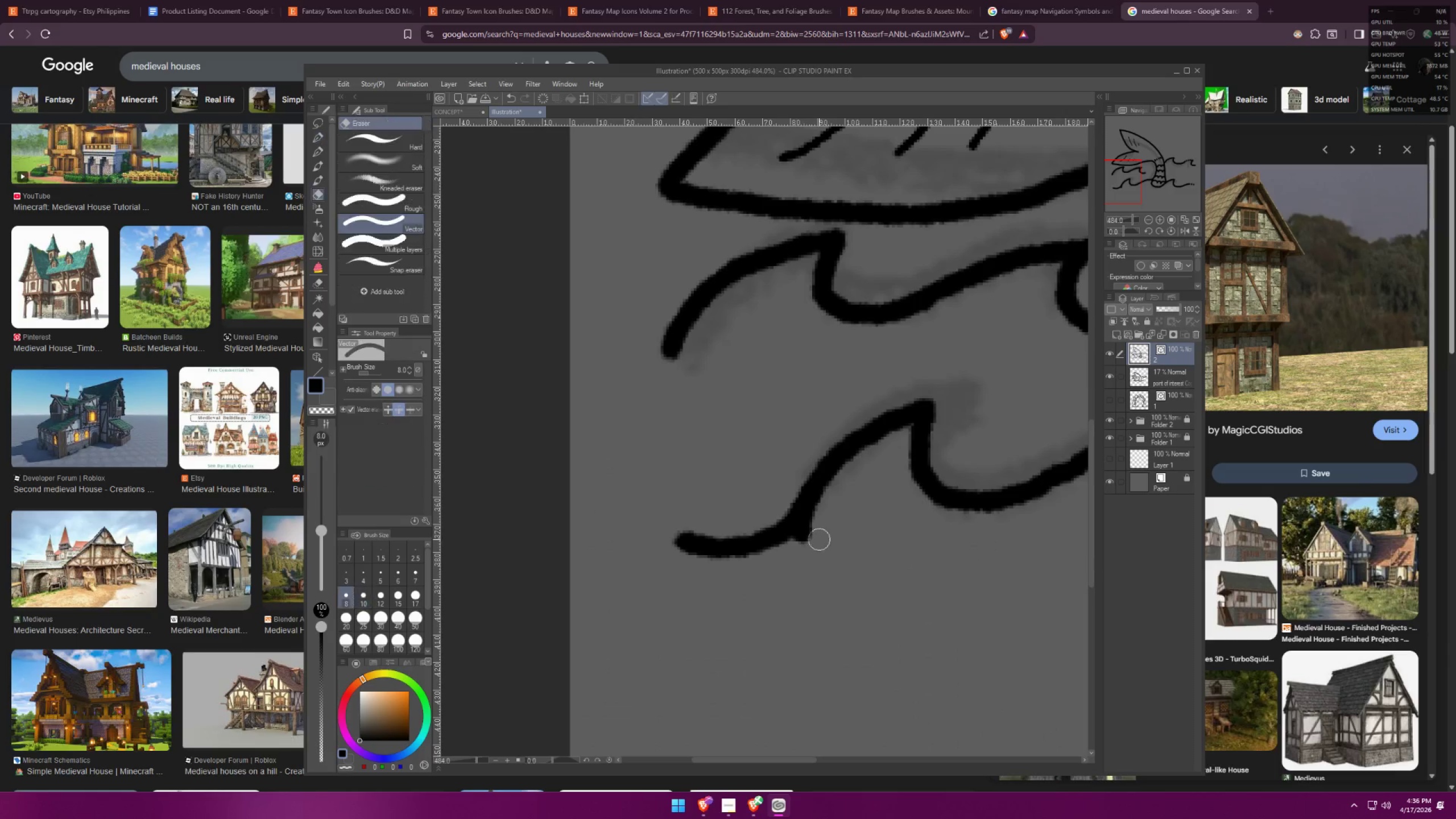 
left_click_drag(start_coordinate=[815, 536], to_coordinate=[801, 541])
 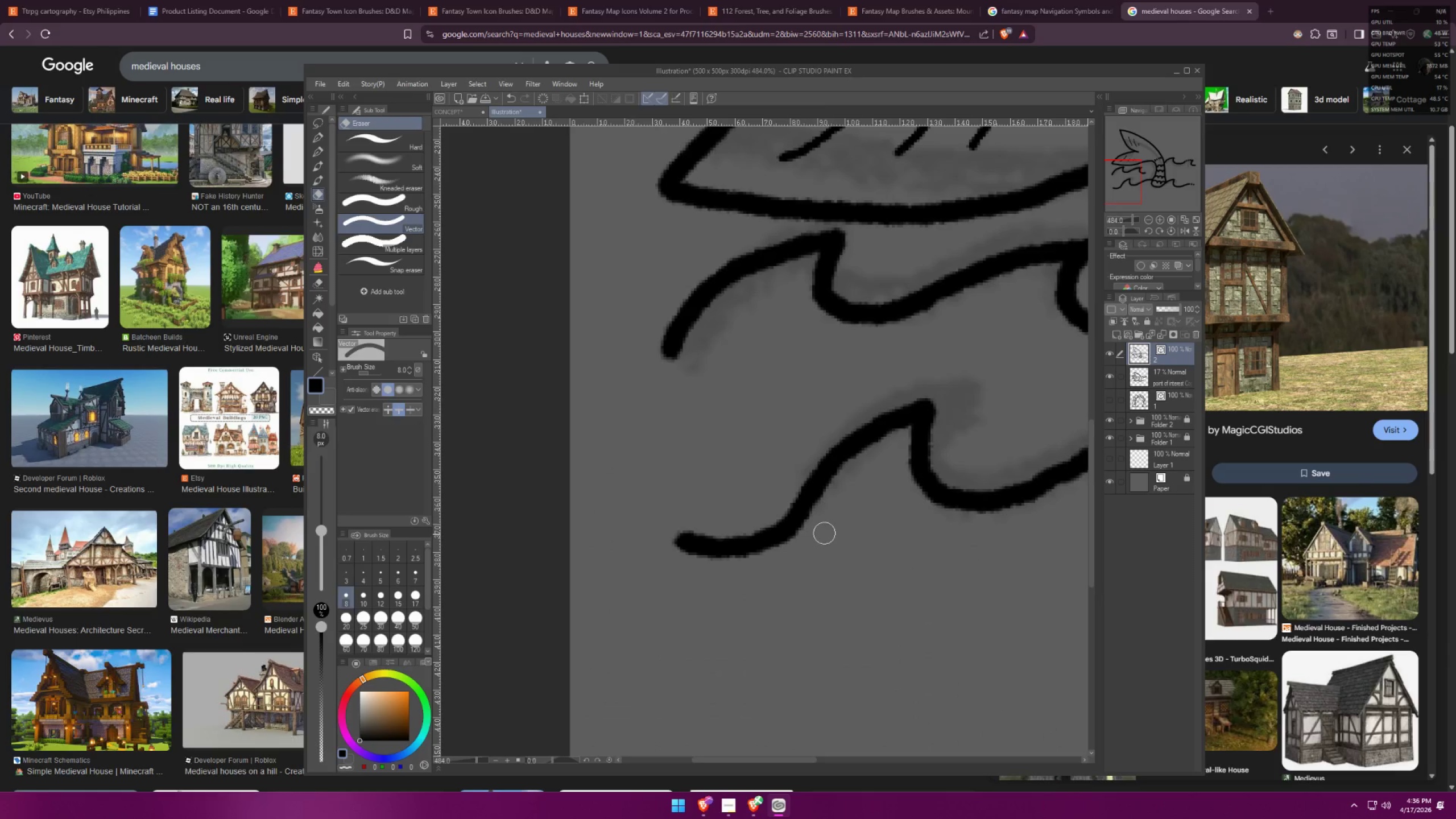 
scroll: coordinate [816, 396], scroll_direction: down, amount: 16.0
 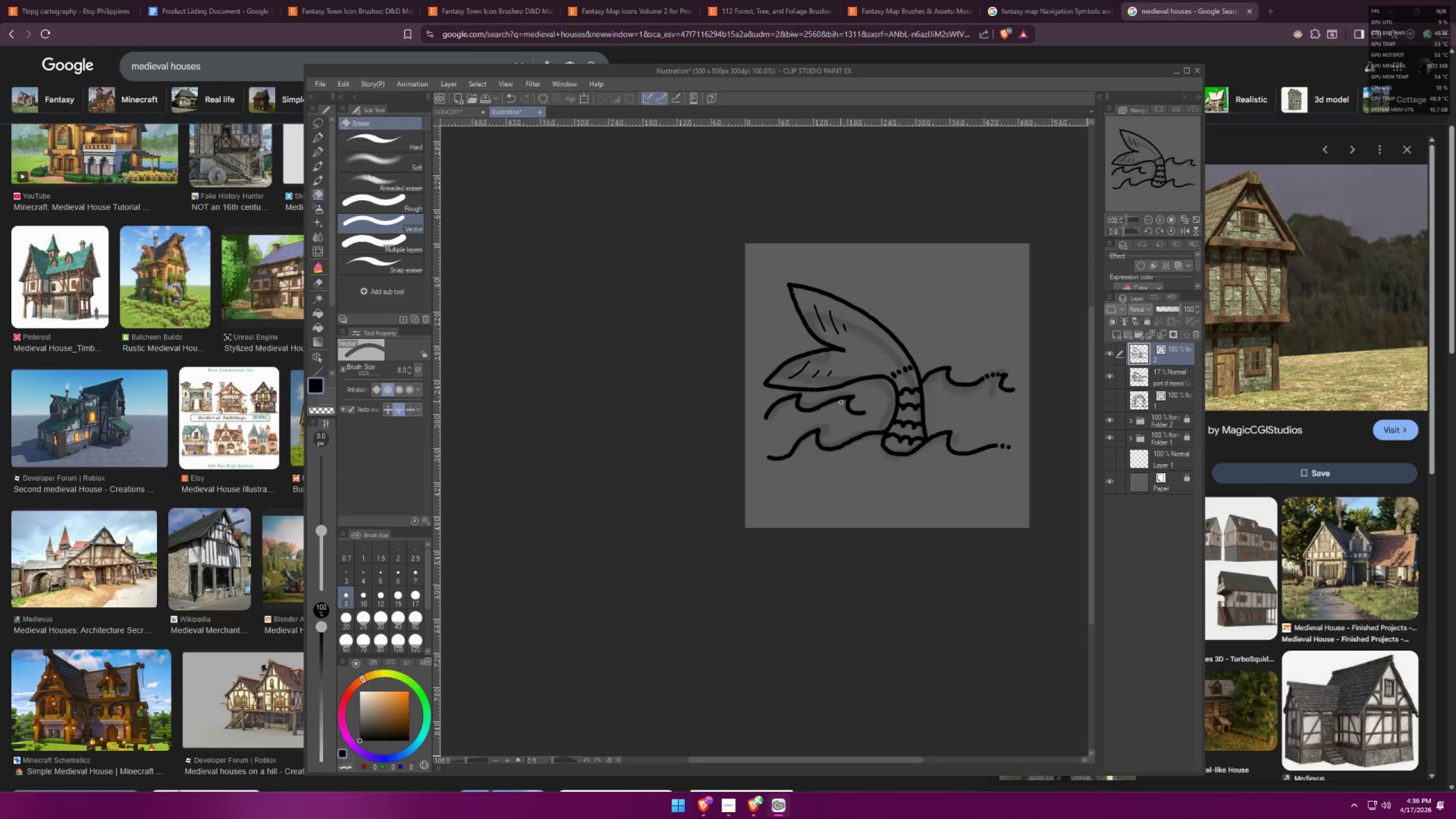 
scroll: coordinate [721, 438], scroll_direction: up, amount: 14.0
 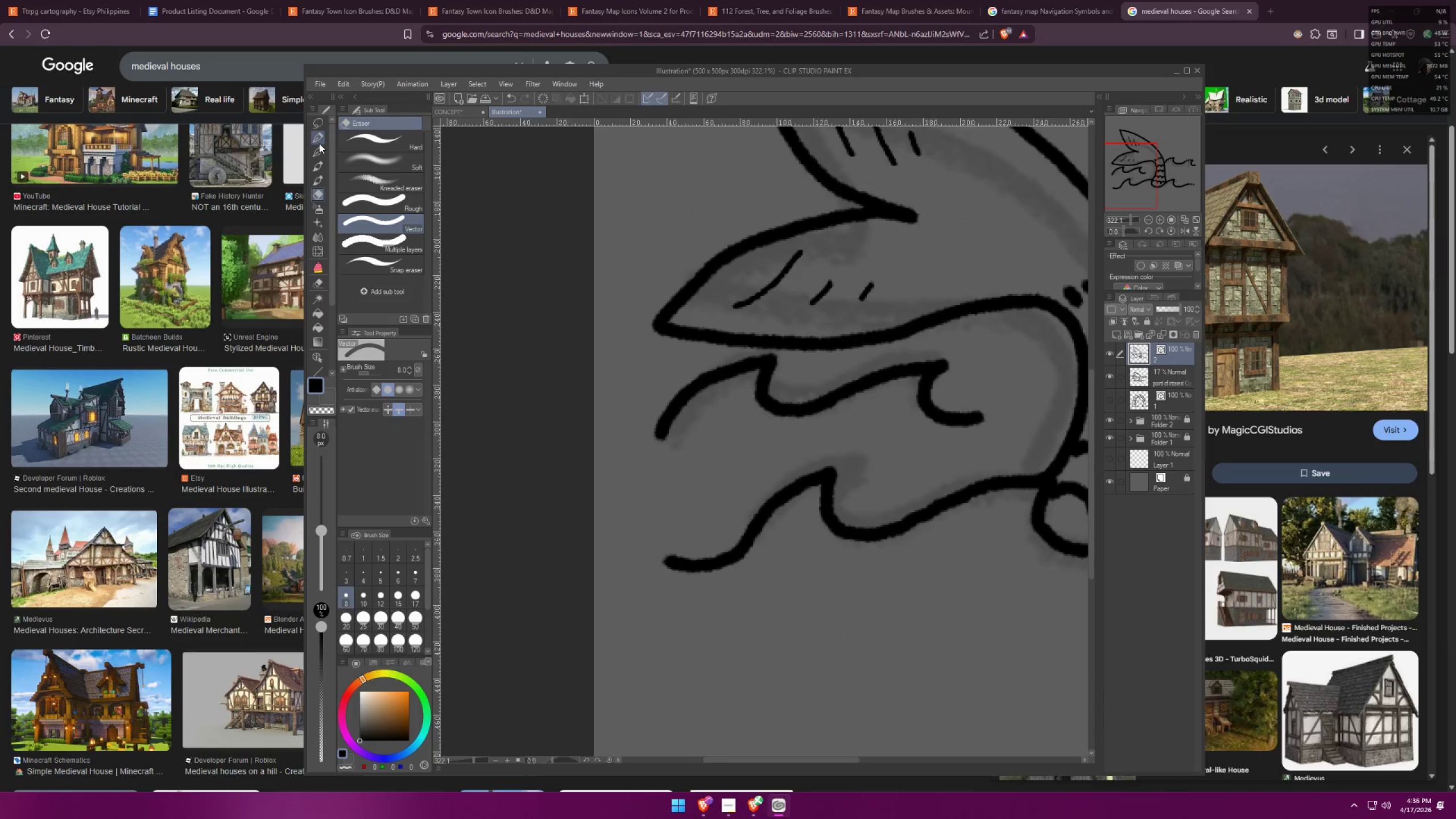 
left_click([318, 141])
 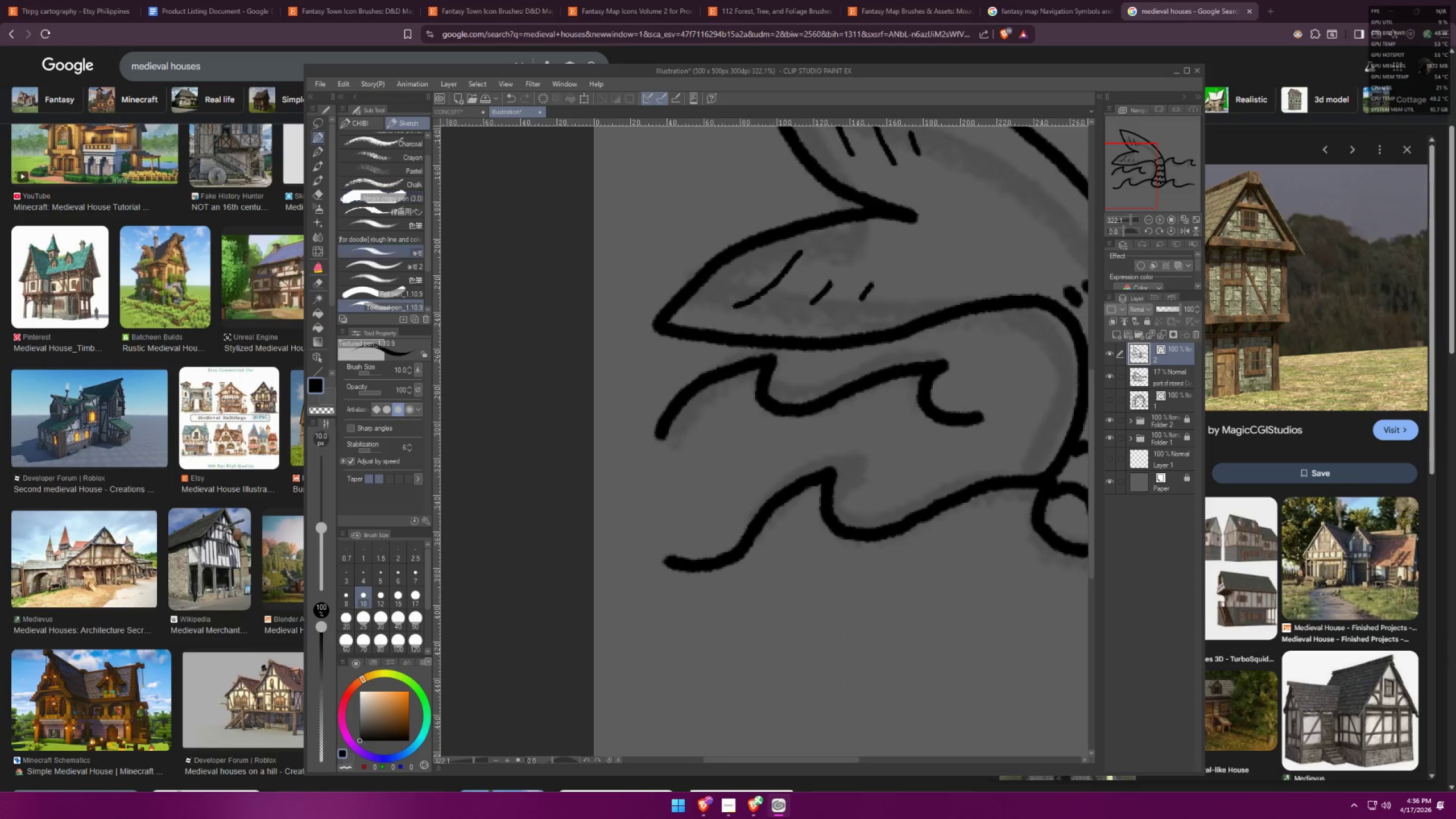 
left_click_drag(start_coordinate=[660, 558], to_coordinate=[652, 565])
 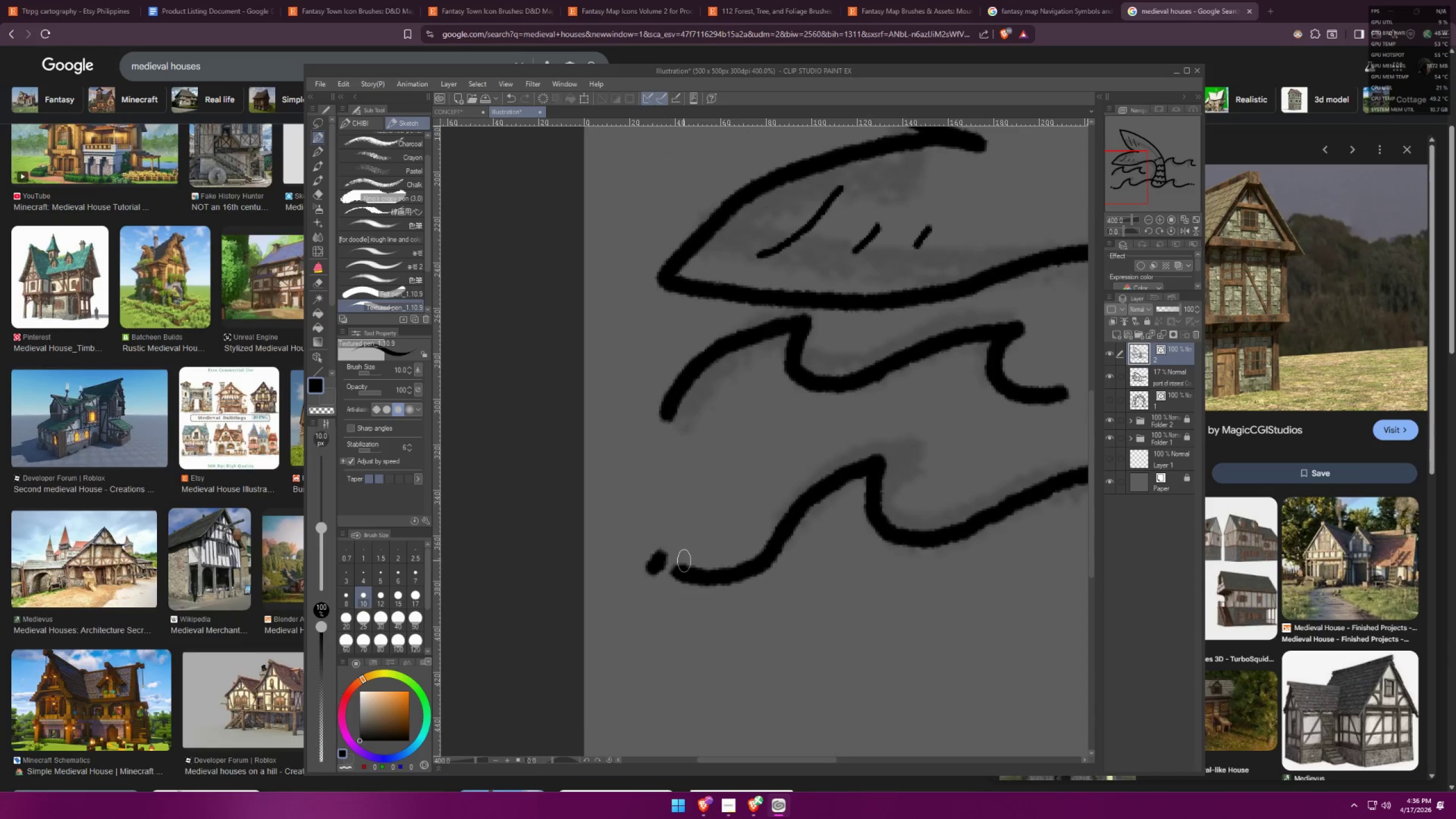 
scroll: coordinate [637, 518], scroll_direction: up, amount: 3.0
 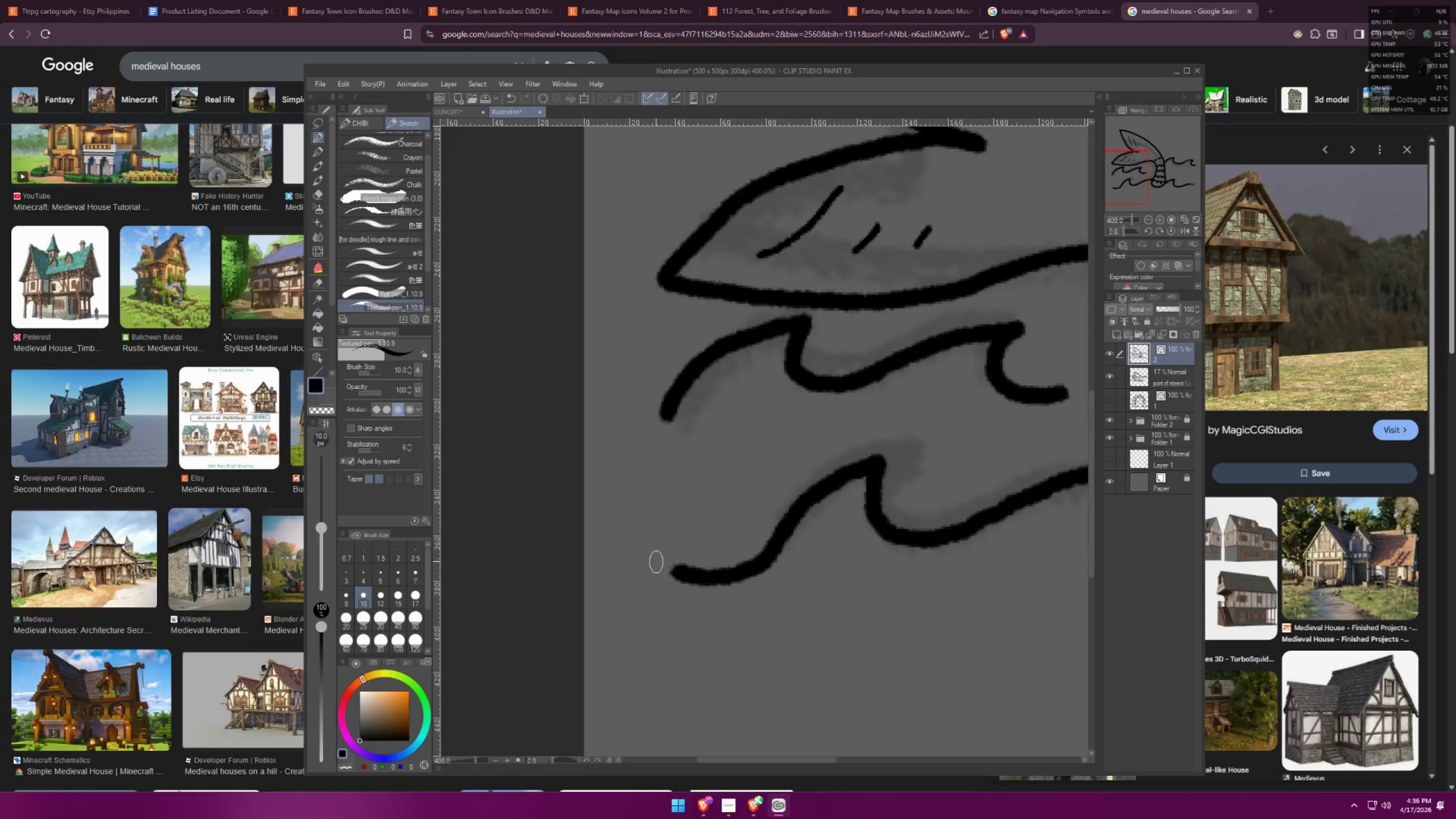 
key(Space)
 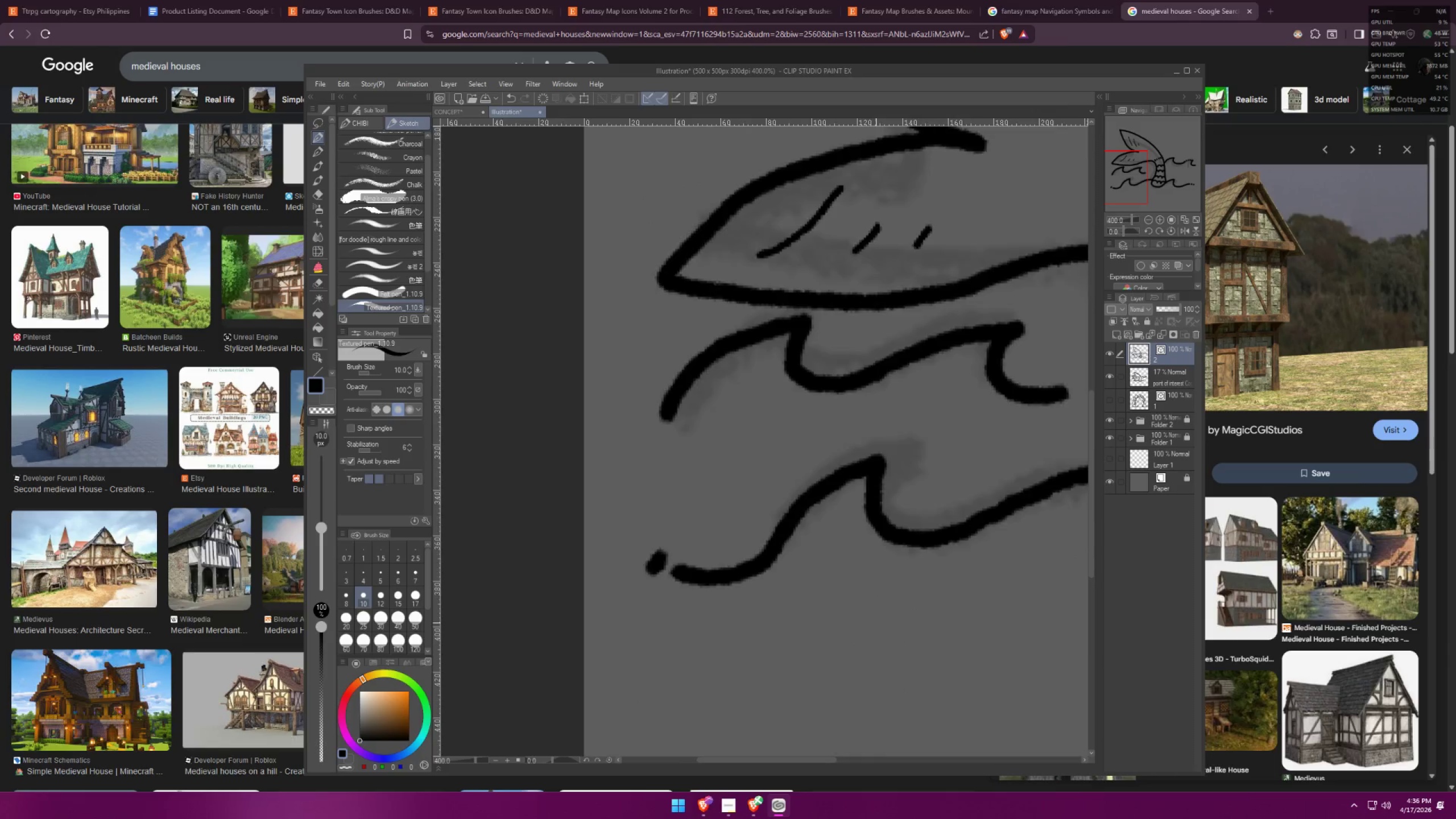 
left_click_drag(start_coordinate=[650, 497], to_coordinate=[772, 510])
 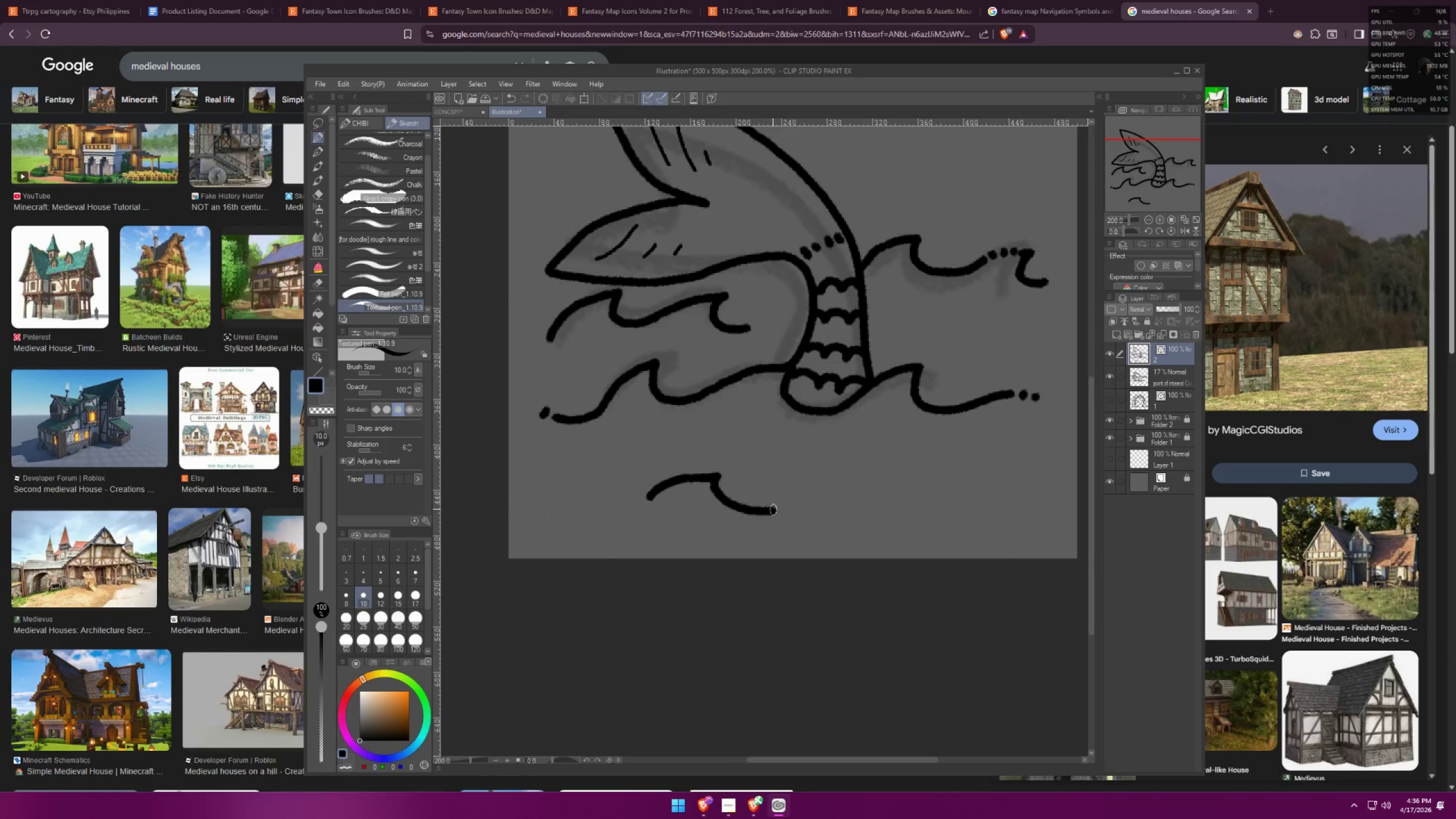 
scroll: coordinate [694, 506], scroll_direction: down, amount: 5.0
 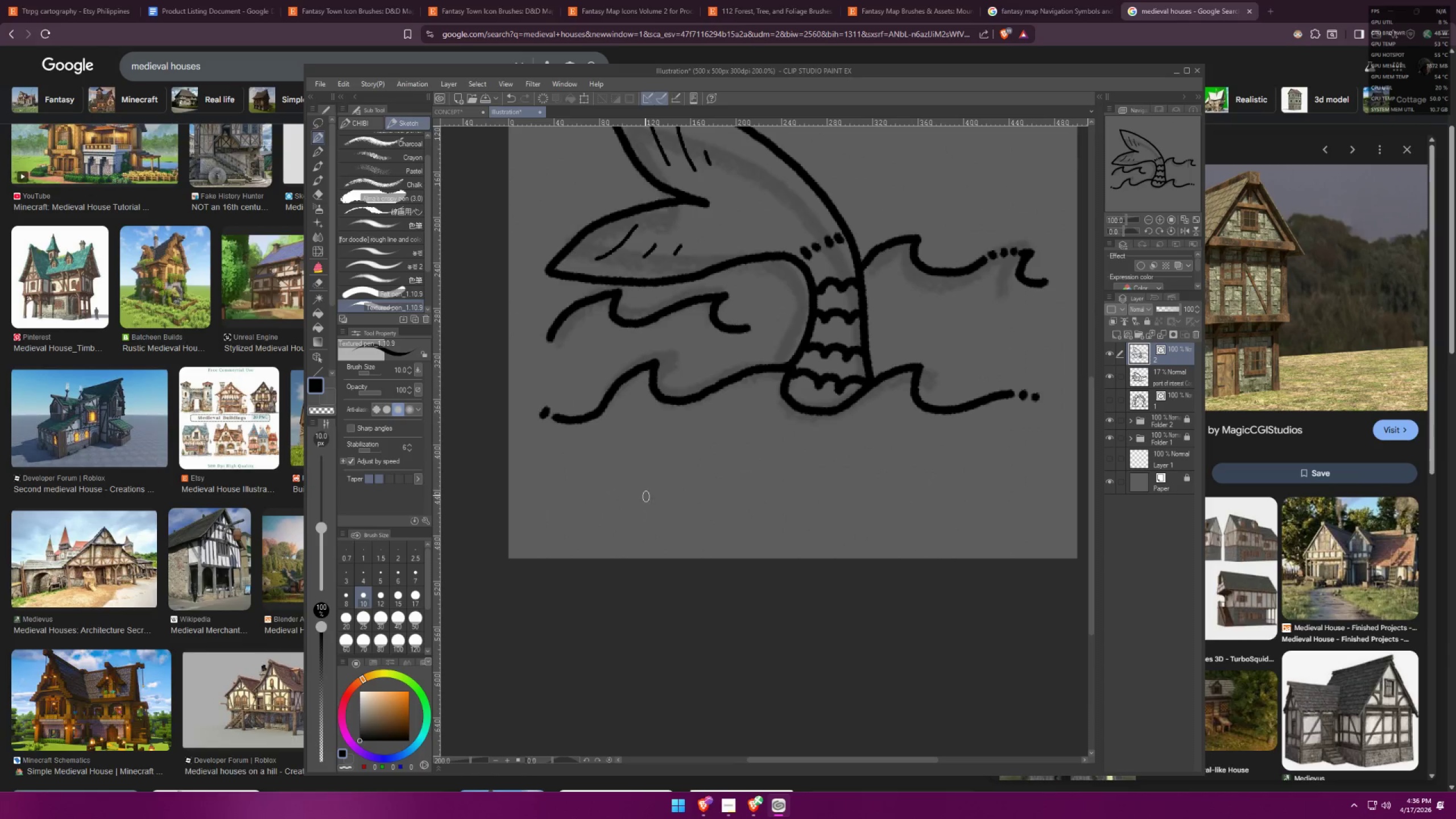 
key(Control+ControlLeft)
 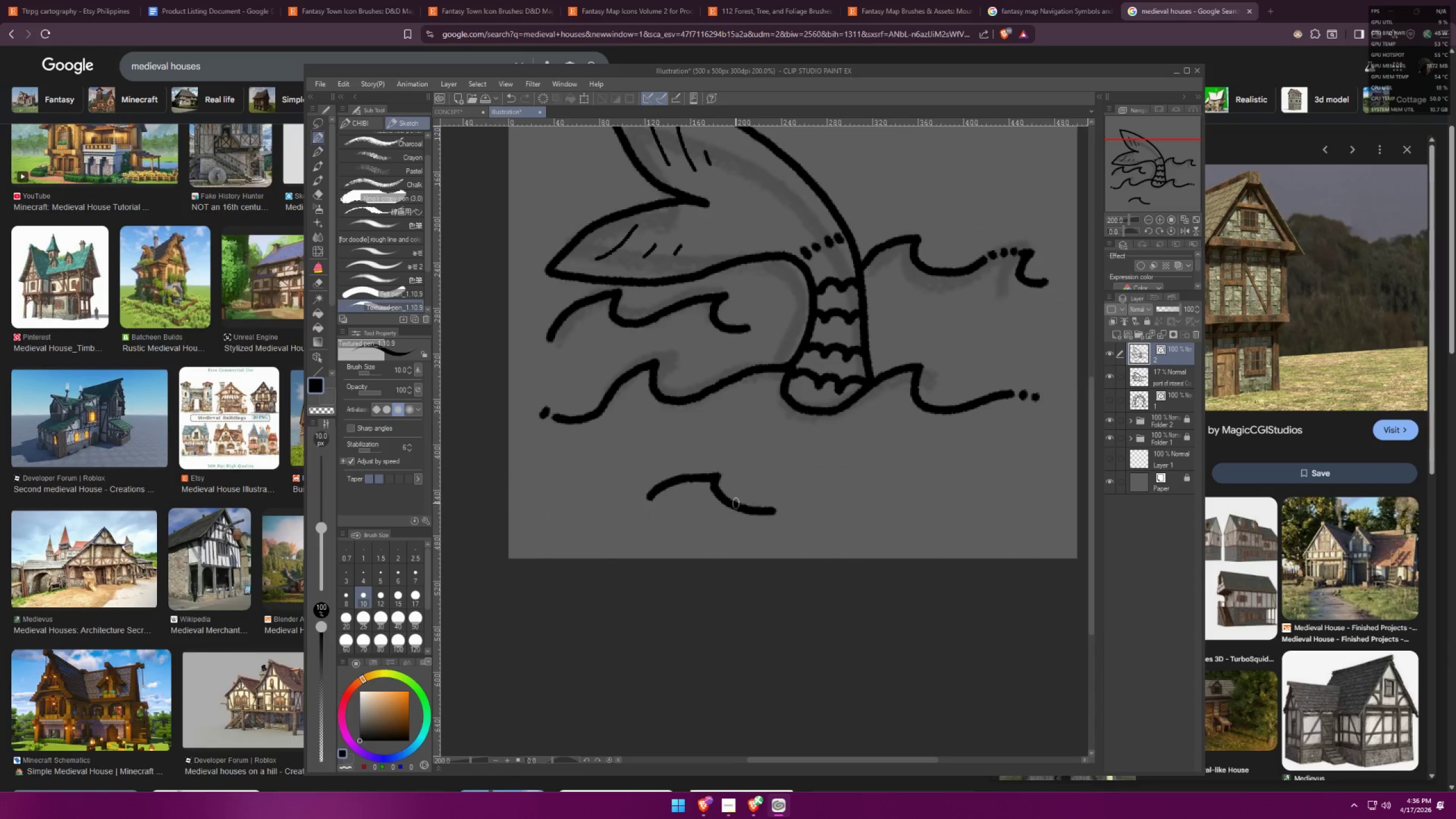 
key(Control+Z)
 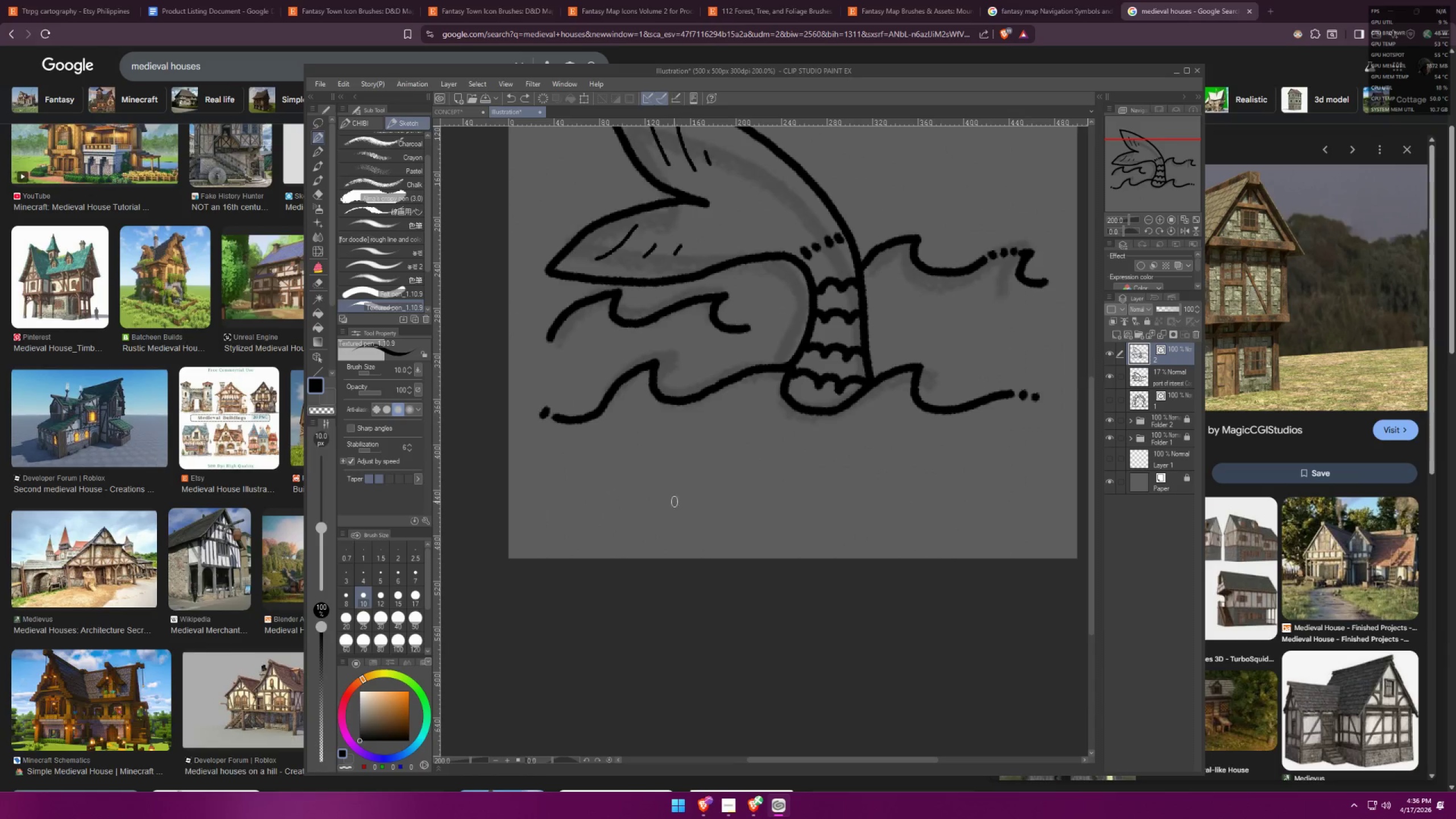 
left_click_drag(start_coordinate=[668, 501], to_coordinate=[922, 512])
 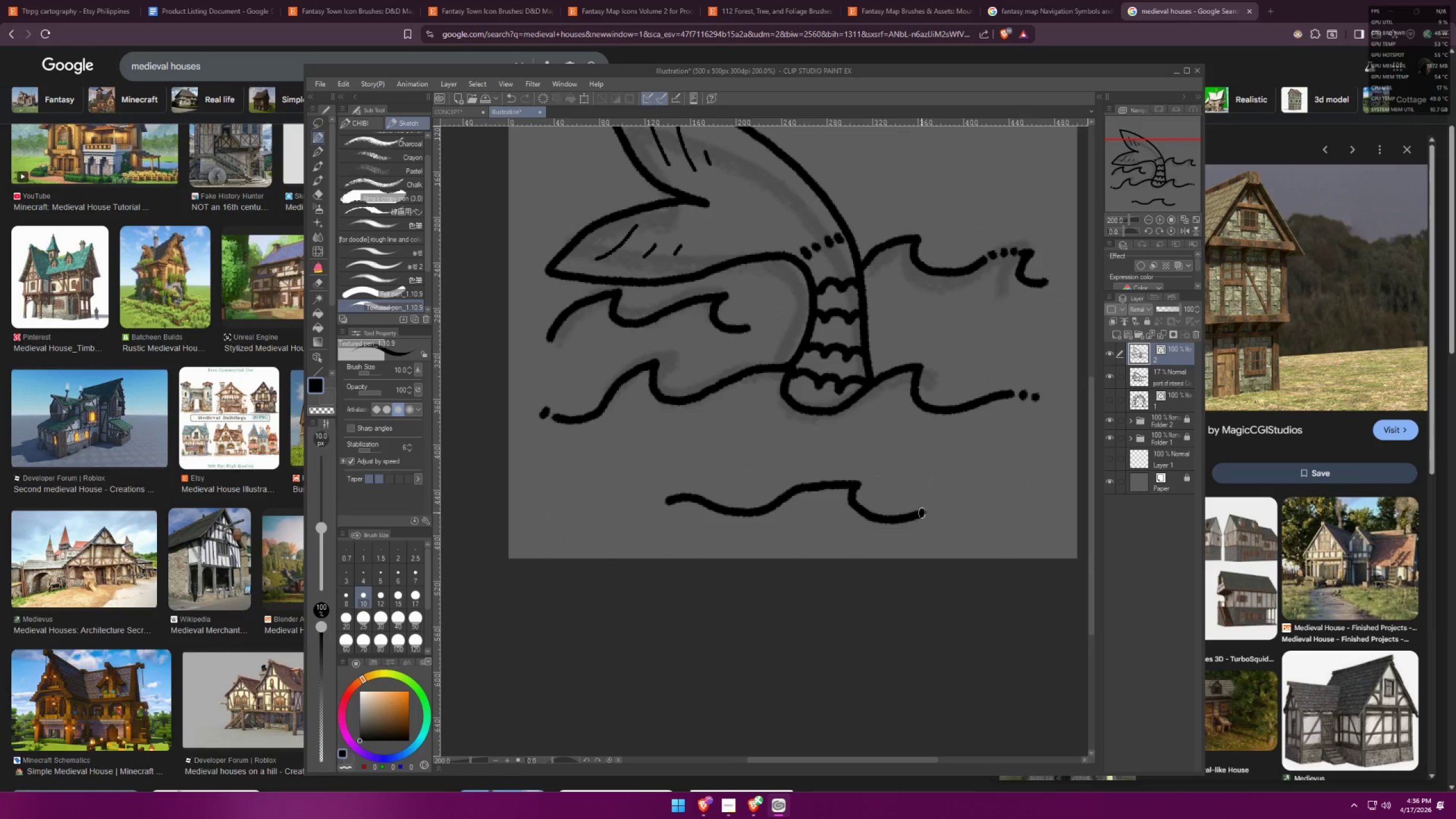 
key(Control+ControlLeft)
 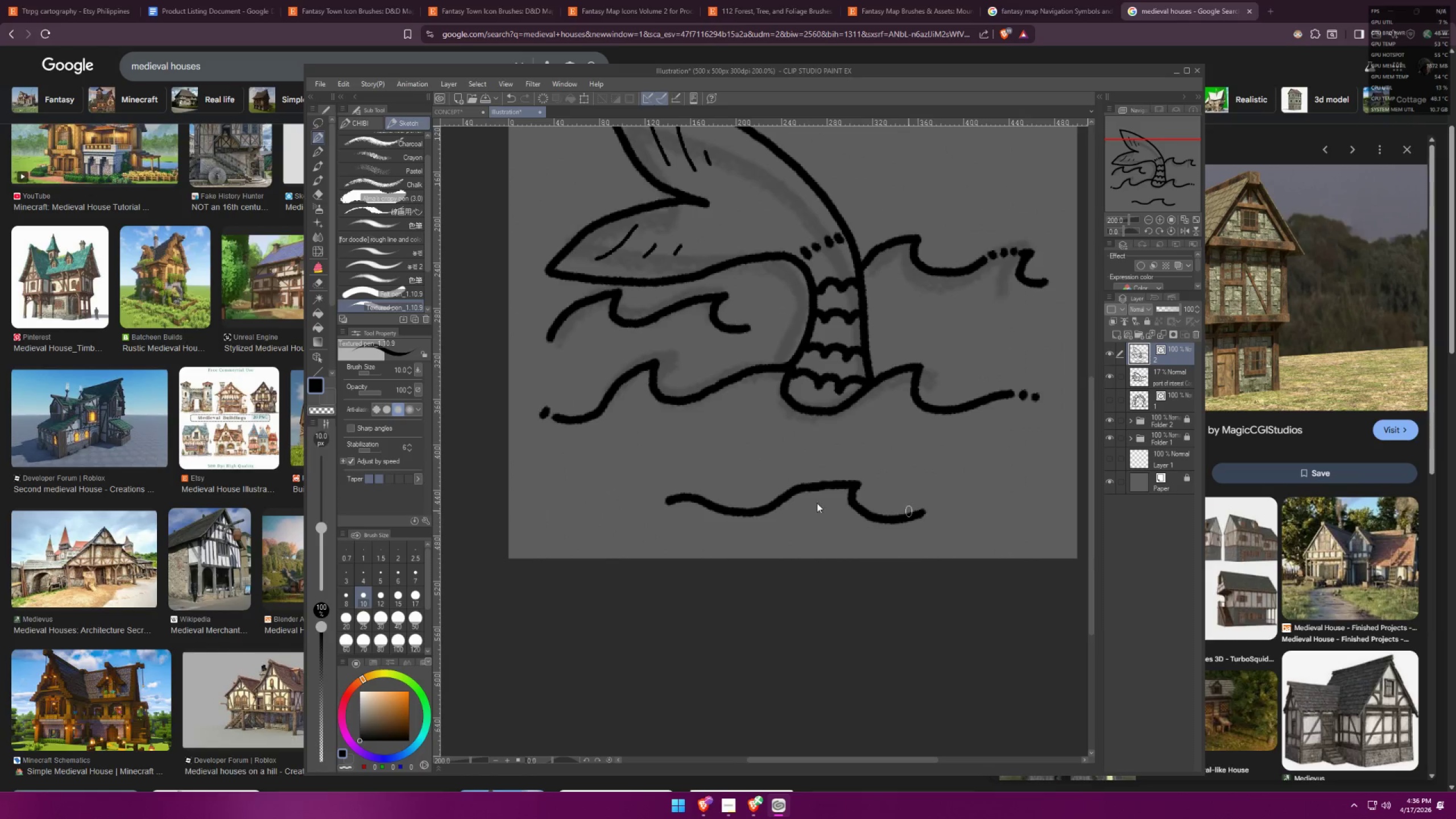 
key(Control+Z)
 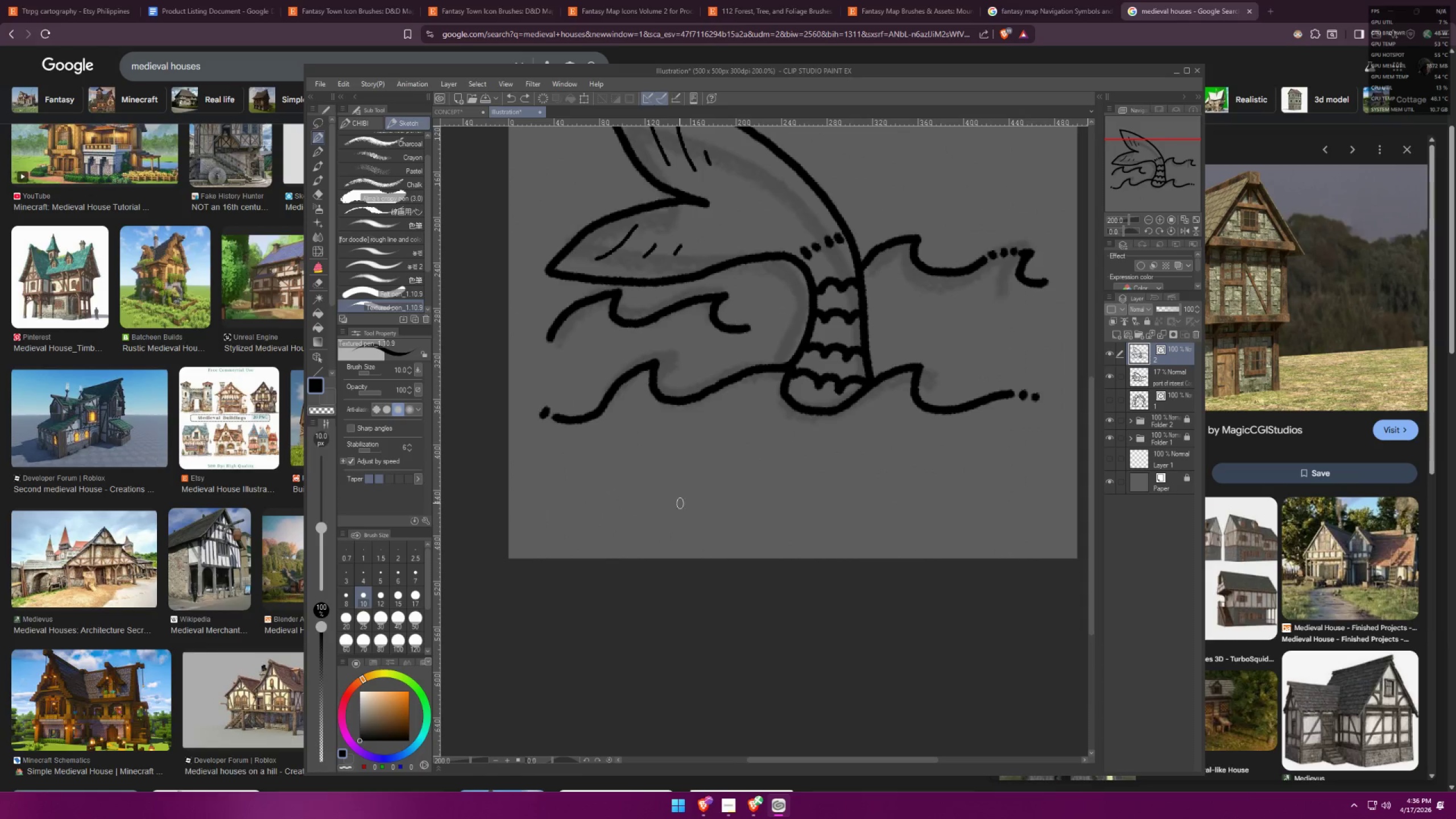 
left_click_drag(start_coordinate=[676, 504], to_coordinate=[920, 498])
 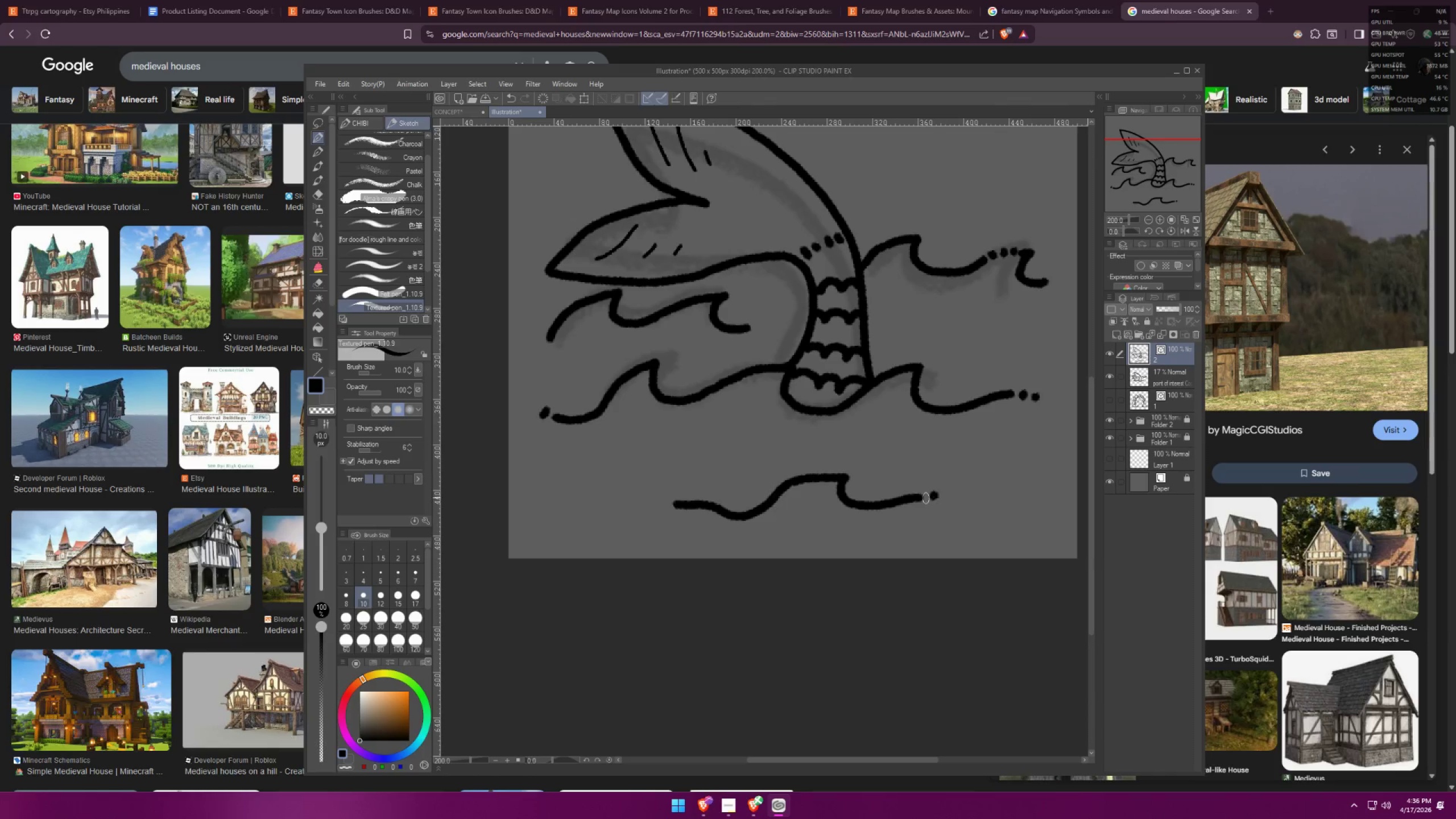 
left_click_drag(start_coordinate=[650, 508], to_coordinate=[649, 514])
 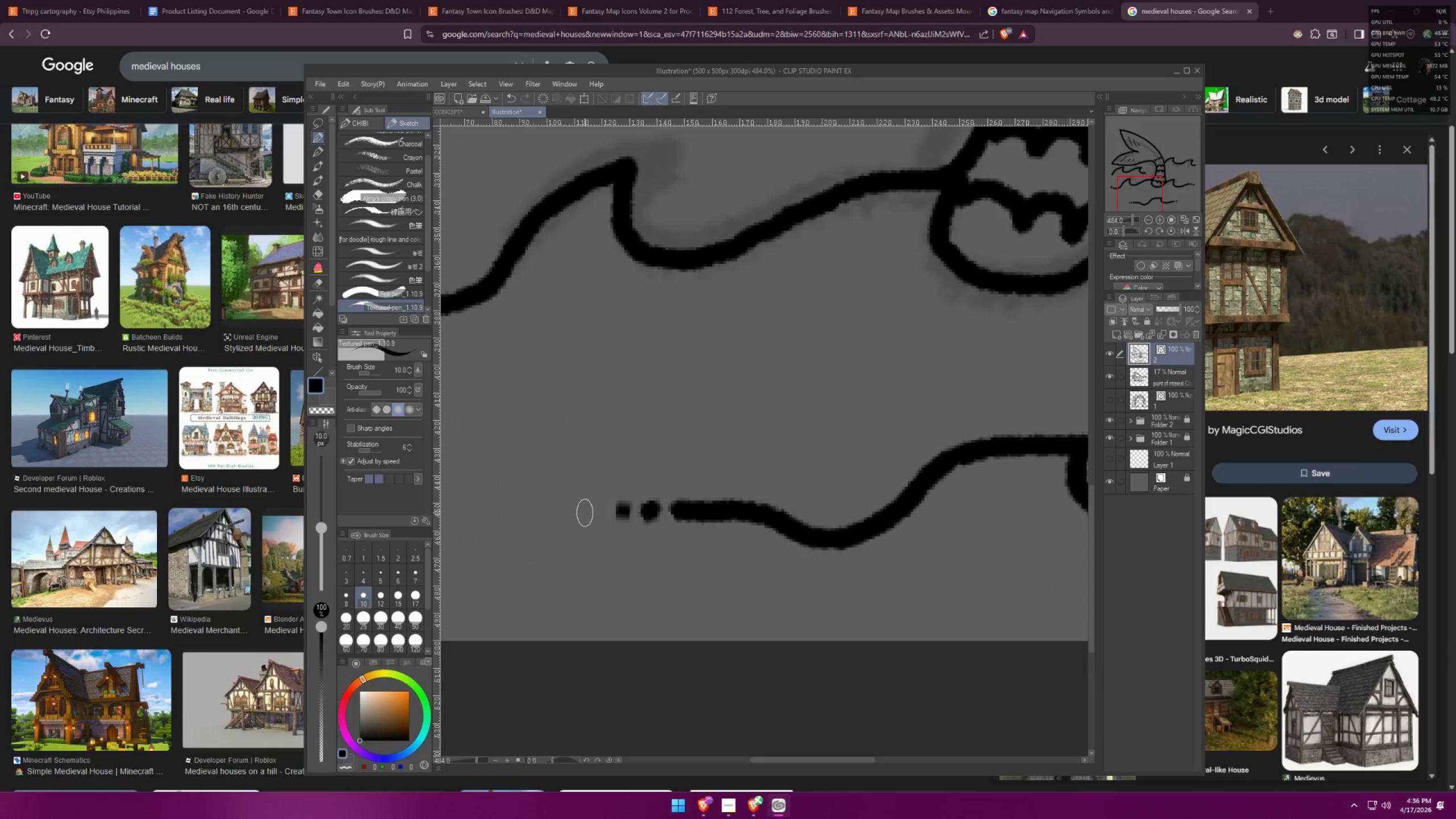 
scroll: coordinate [646, 498], scroll_direction: up, amount: 10.0
 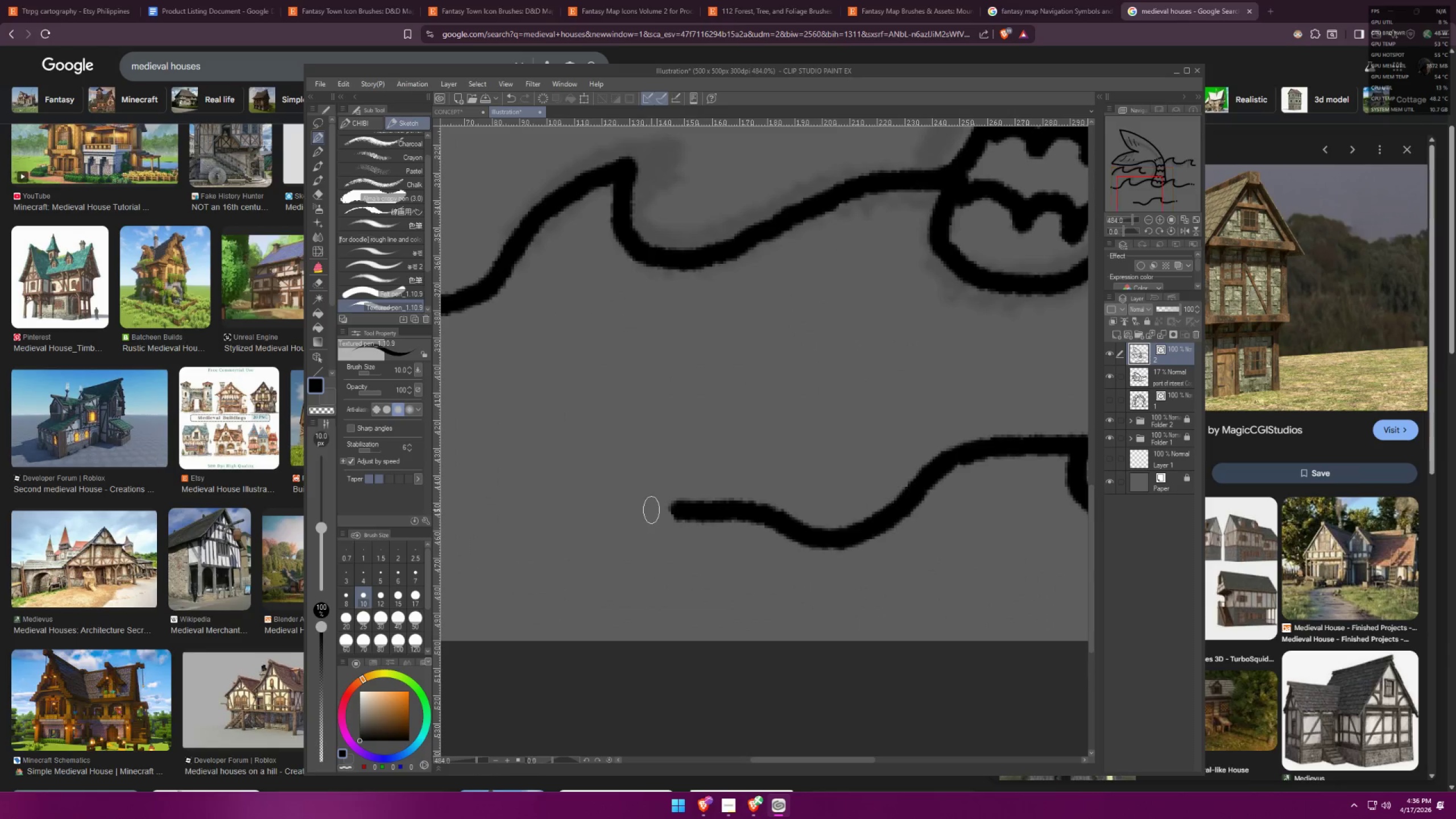 
scroll: coordinate [782, 461], scroll_direction: down, amount: 14.0
 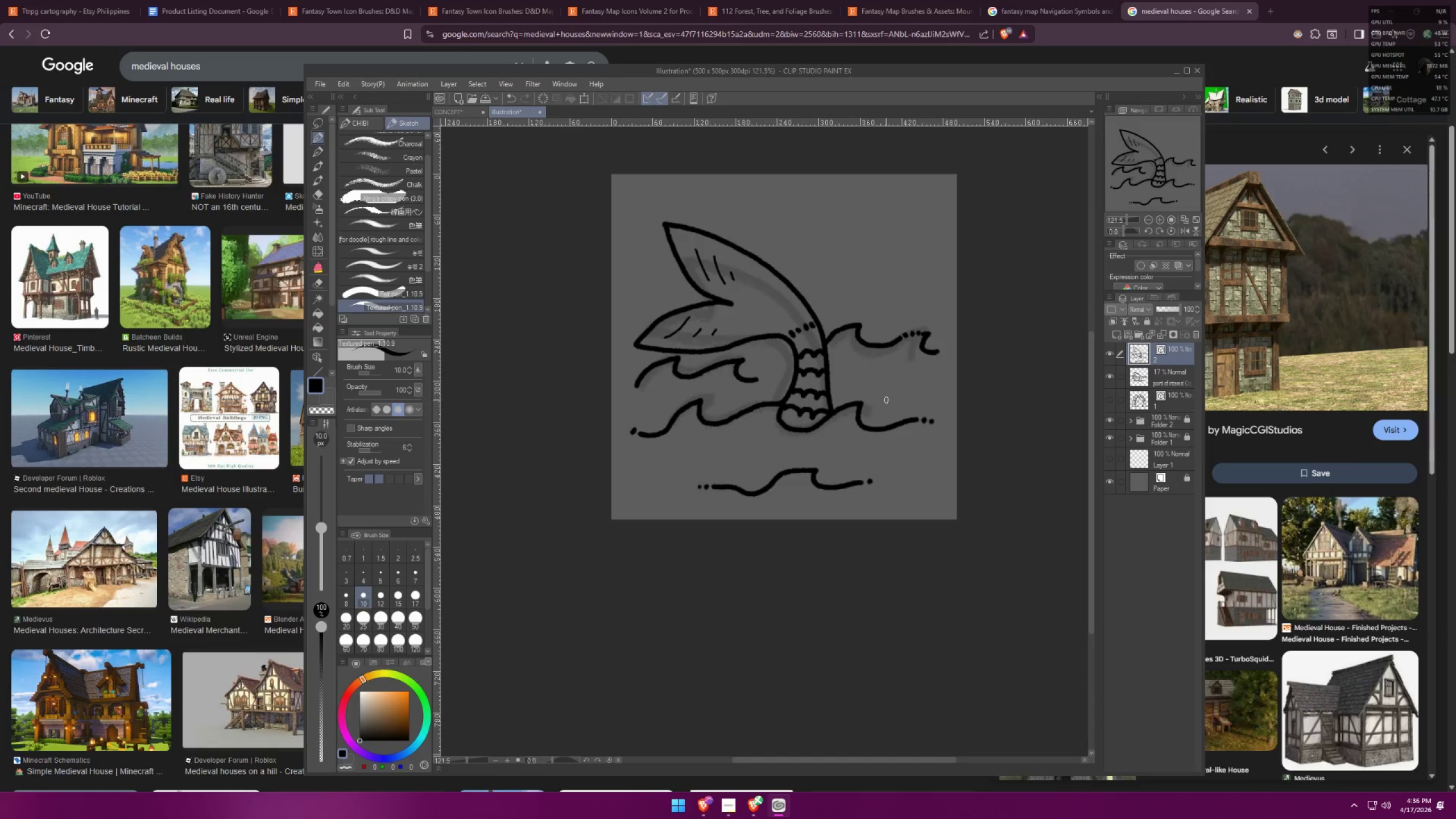 
left_click([747, 380])
 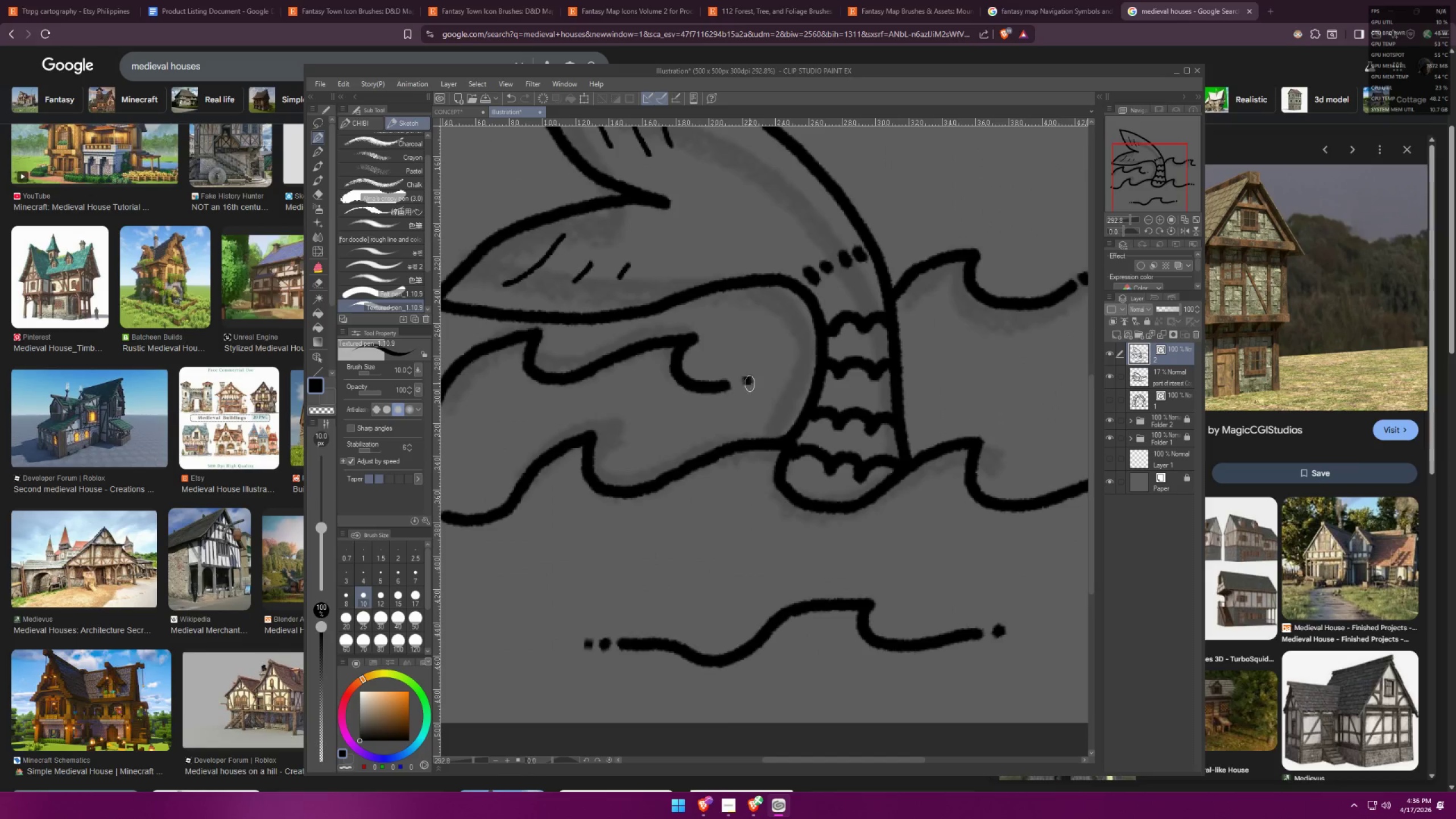 
scroll: coordinate [768, 391], scroll_direction: up, amount: 11.0
 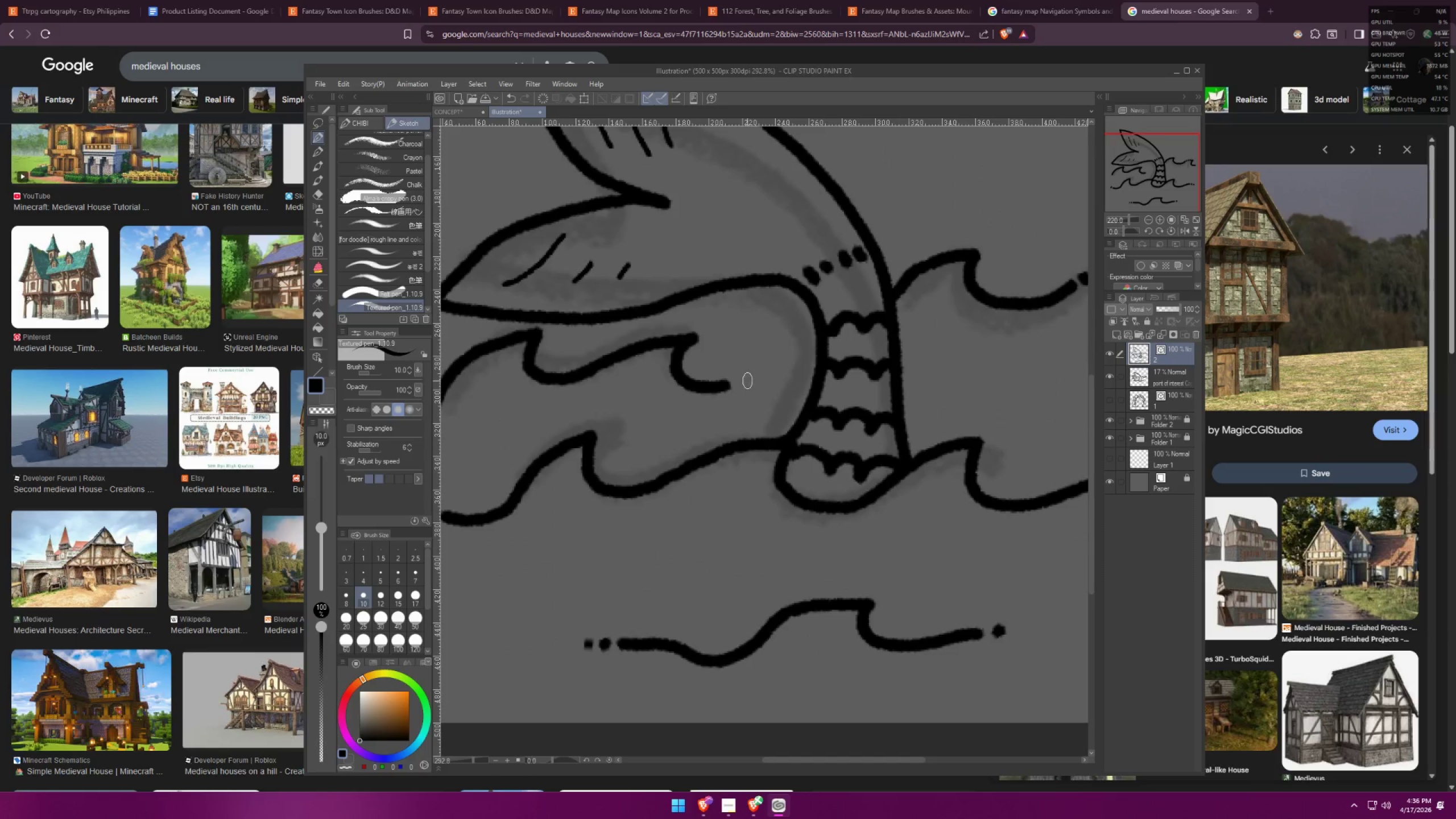 
left_click([747, 381])
 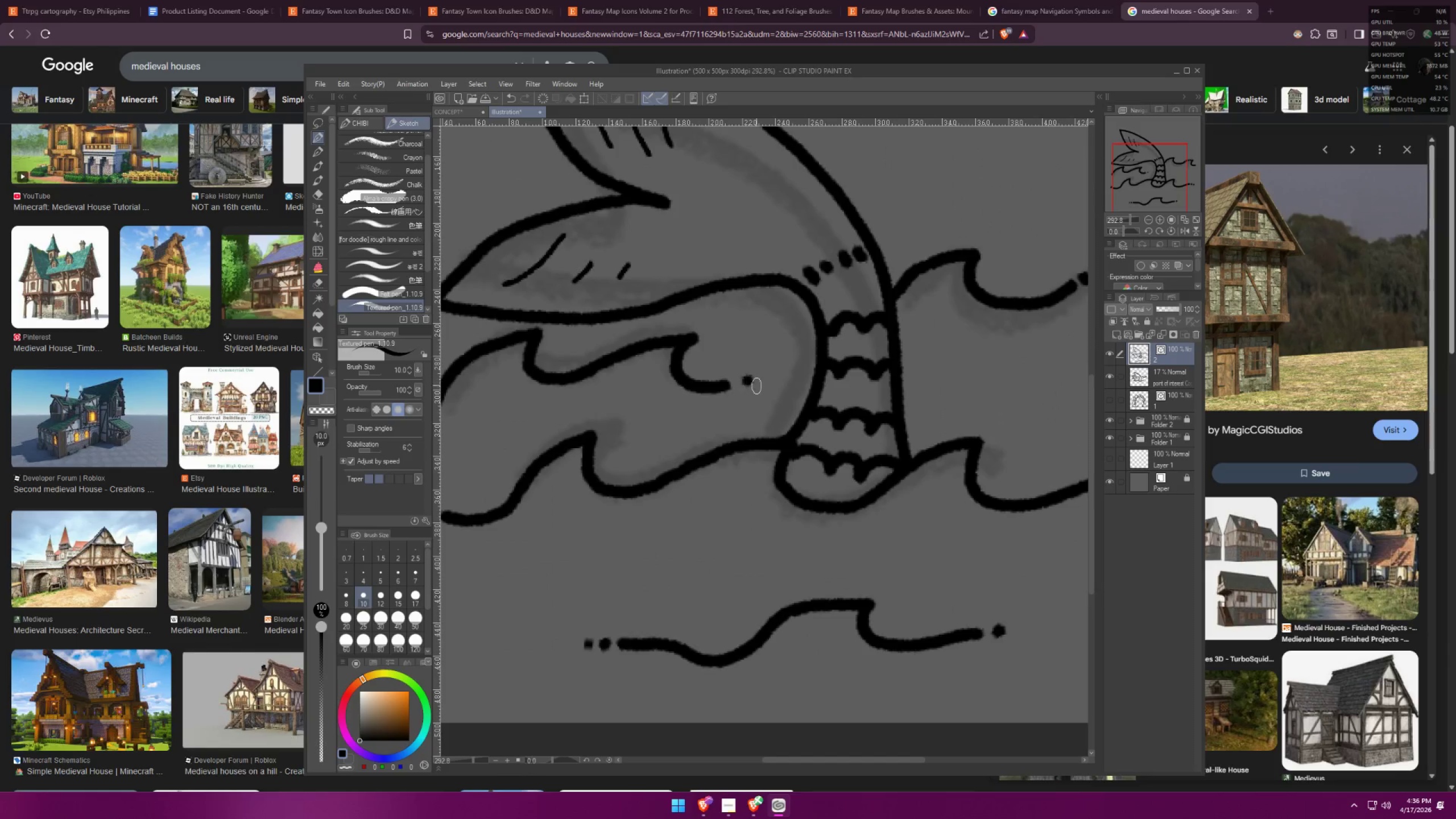 
hold_key(key=Space, duration=0.3)
 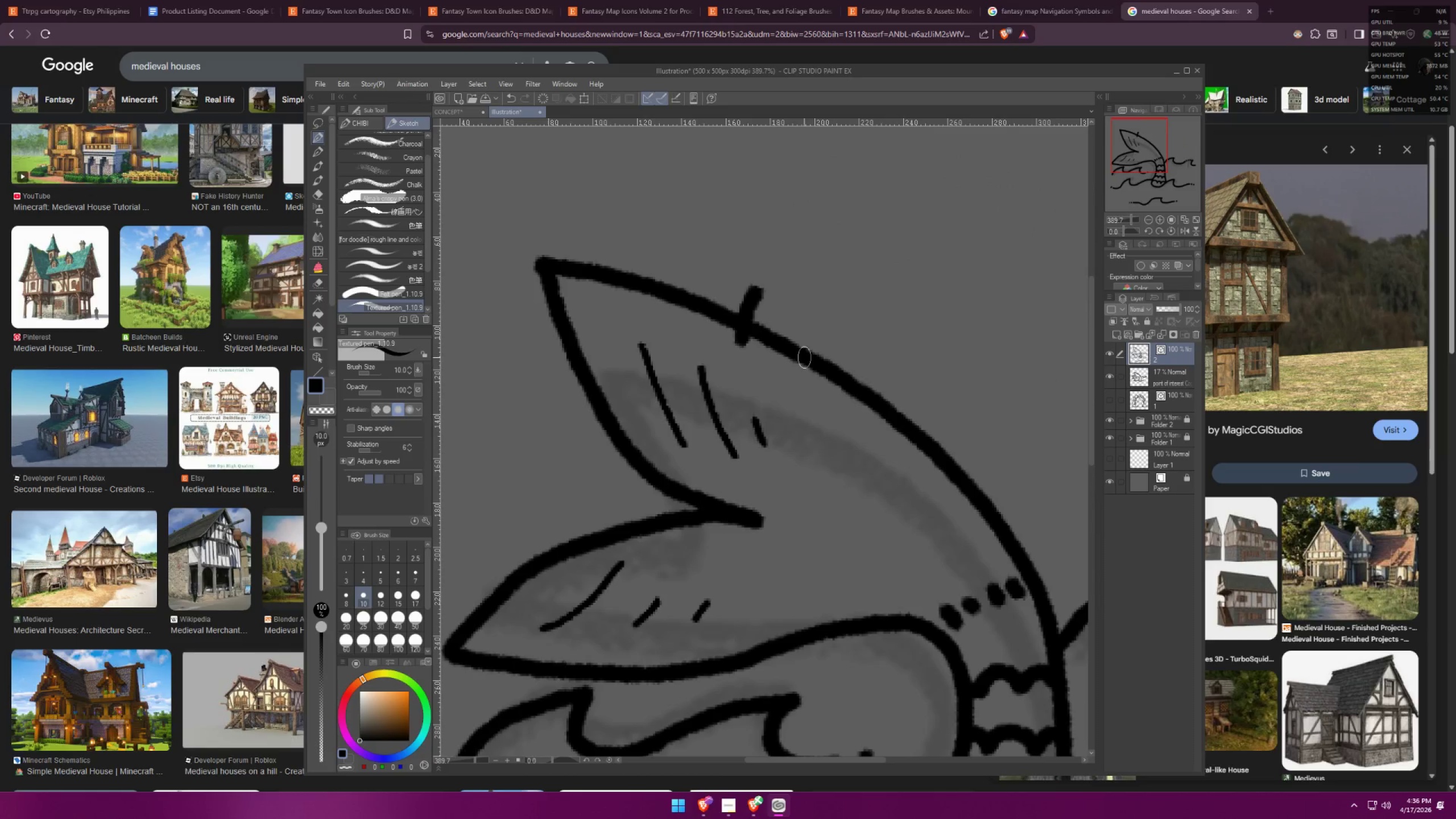 
left_click_drag(start_coordinate=[745, 251], to_coordinate=[819, 386])
 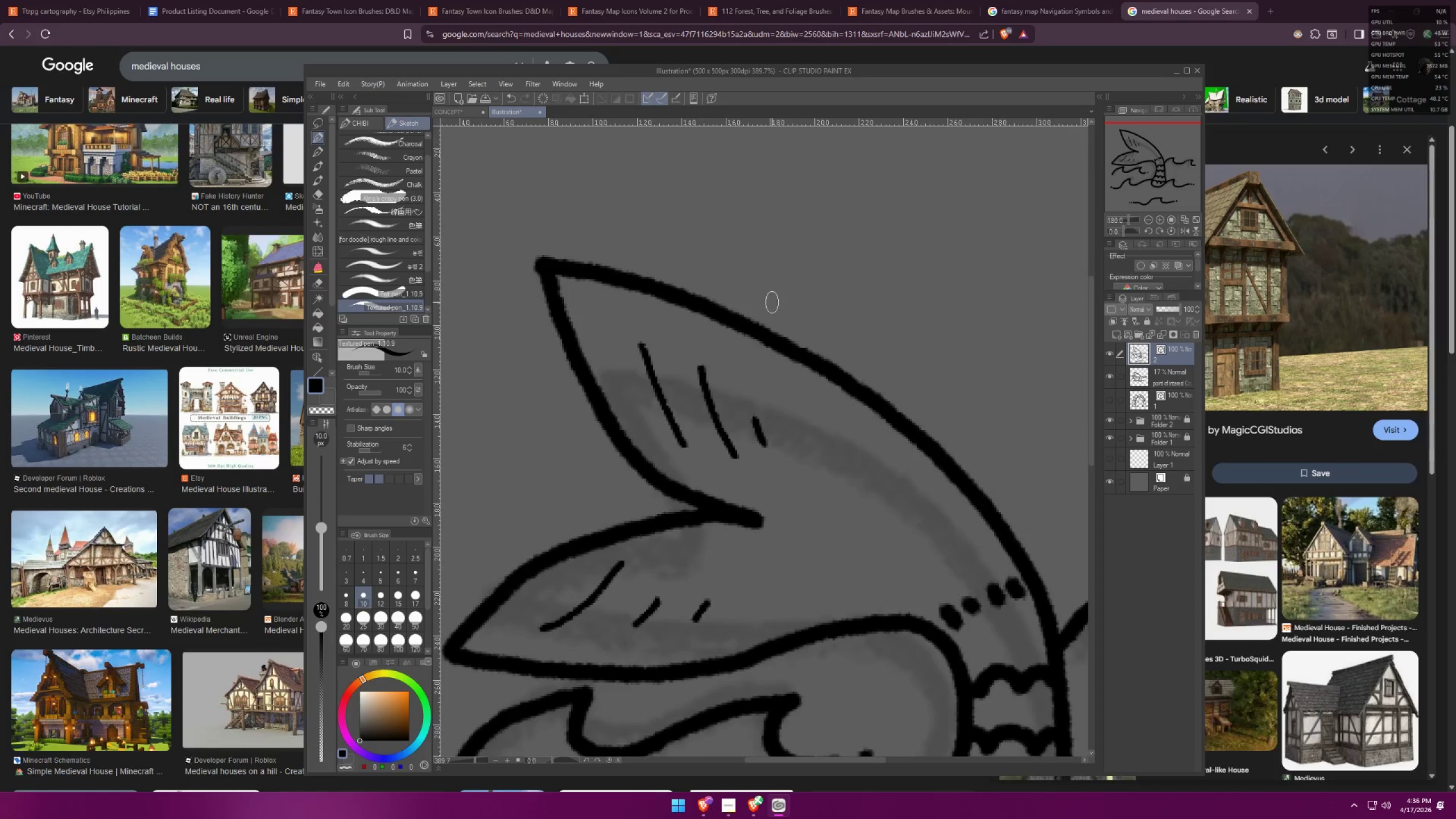 
scroll: coordinate [718, 220], scroll_direction: up, amount: 4.0
 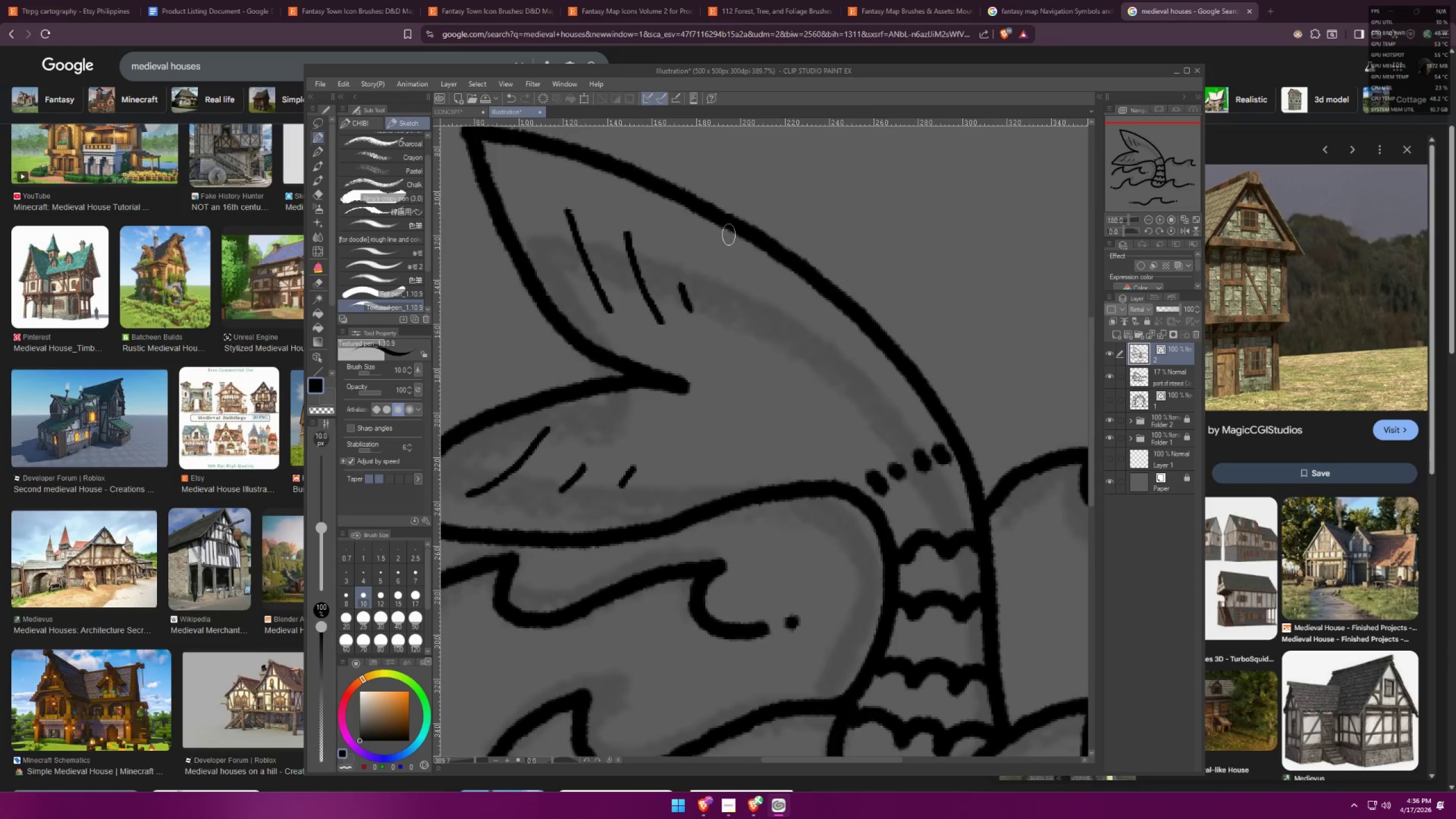 
left_click_drag(start_coordinate=[755, 292], to_coordinate=[742, 340])
 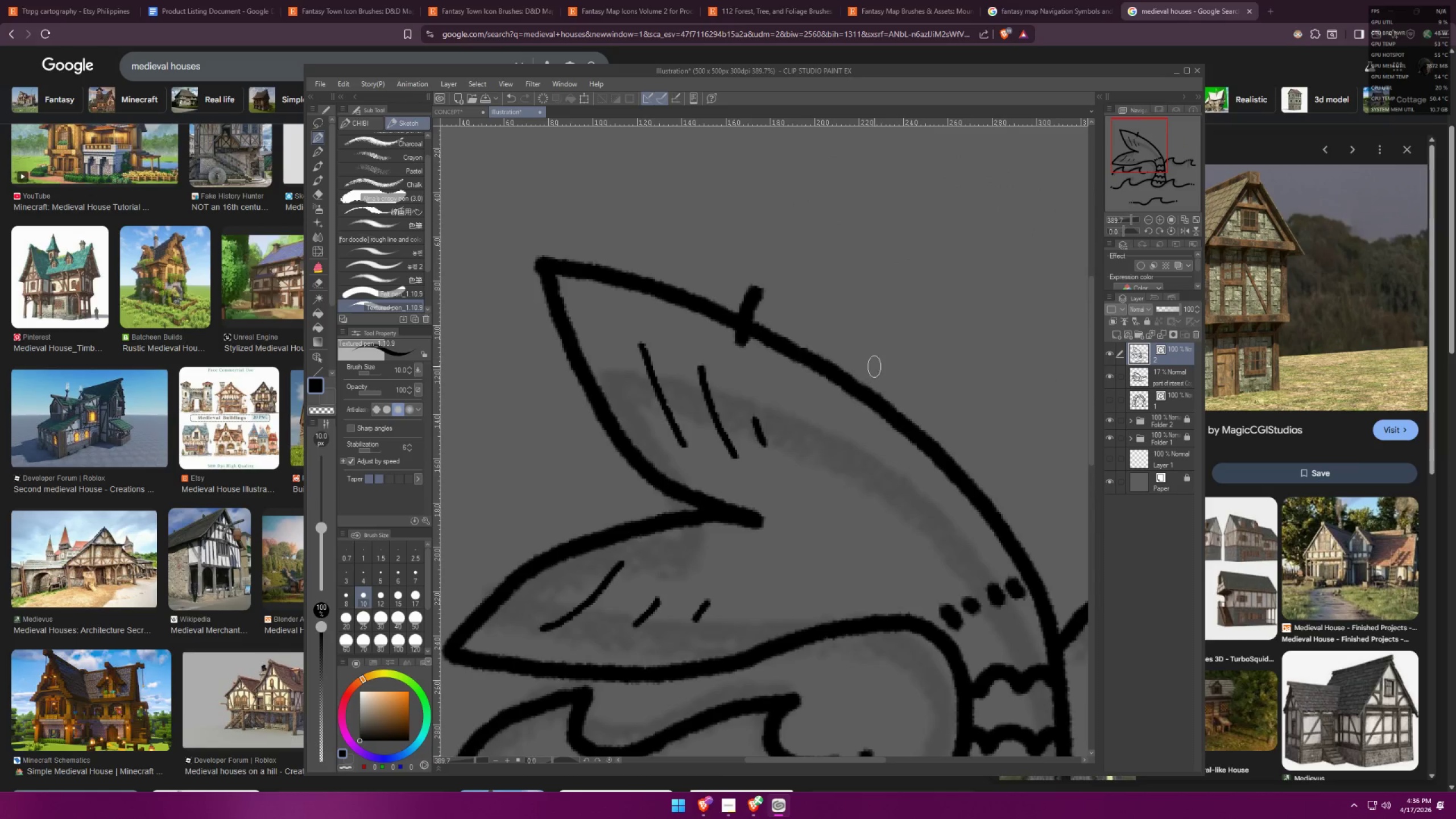 
left_click_drag(start_coordinate=[872, 366], to_coordinate=[855, 400])
 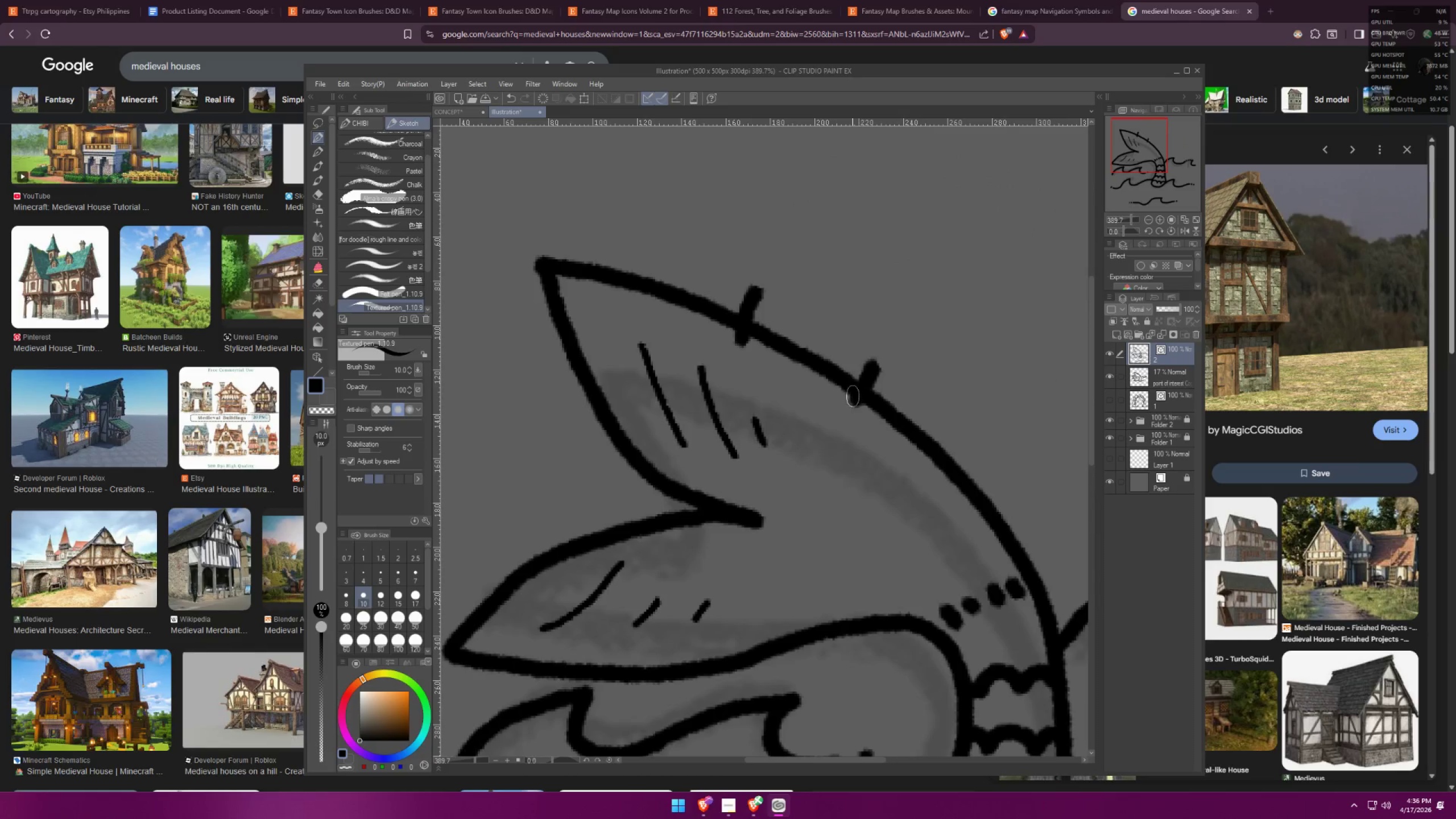 
key(E)
 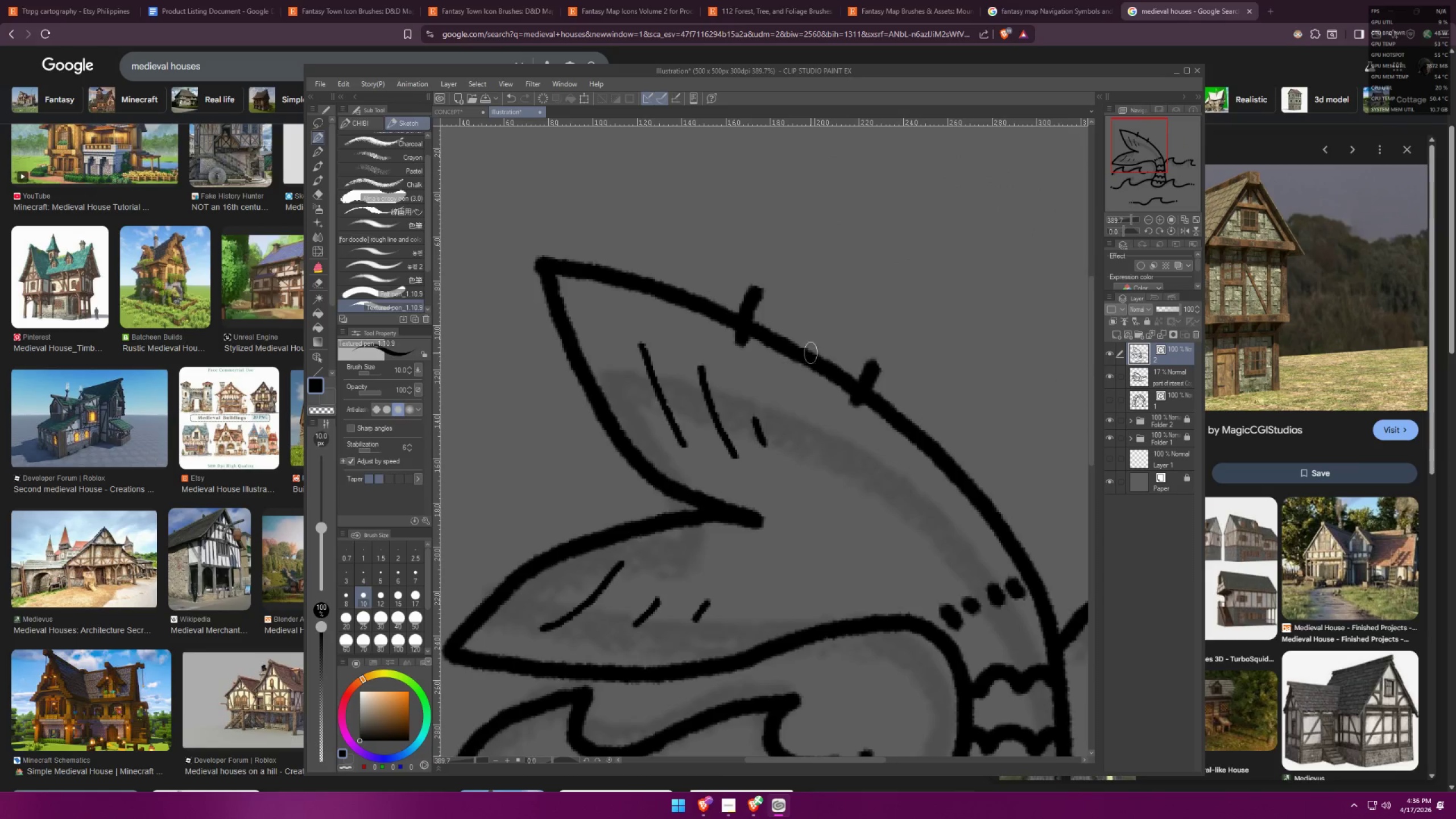 
left_click_drag(start_coordinate=[800, 344], to_coordinate=[795, 356])
 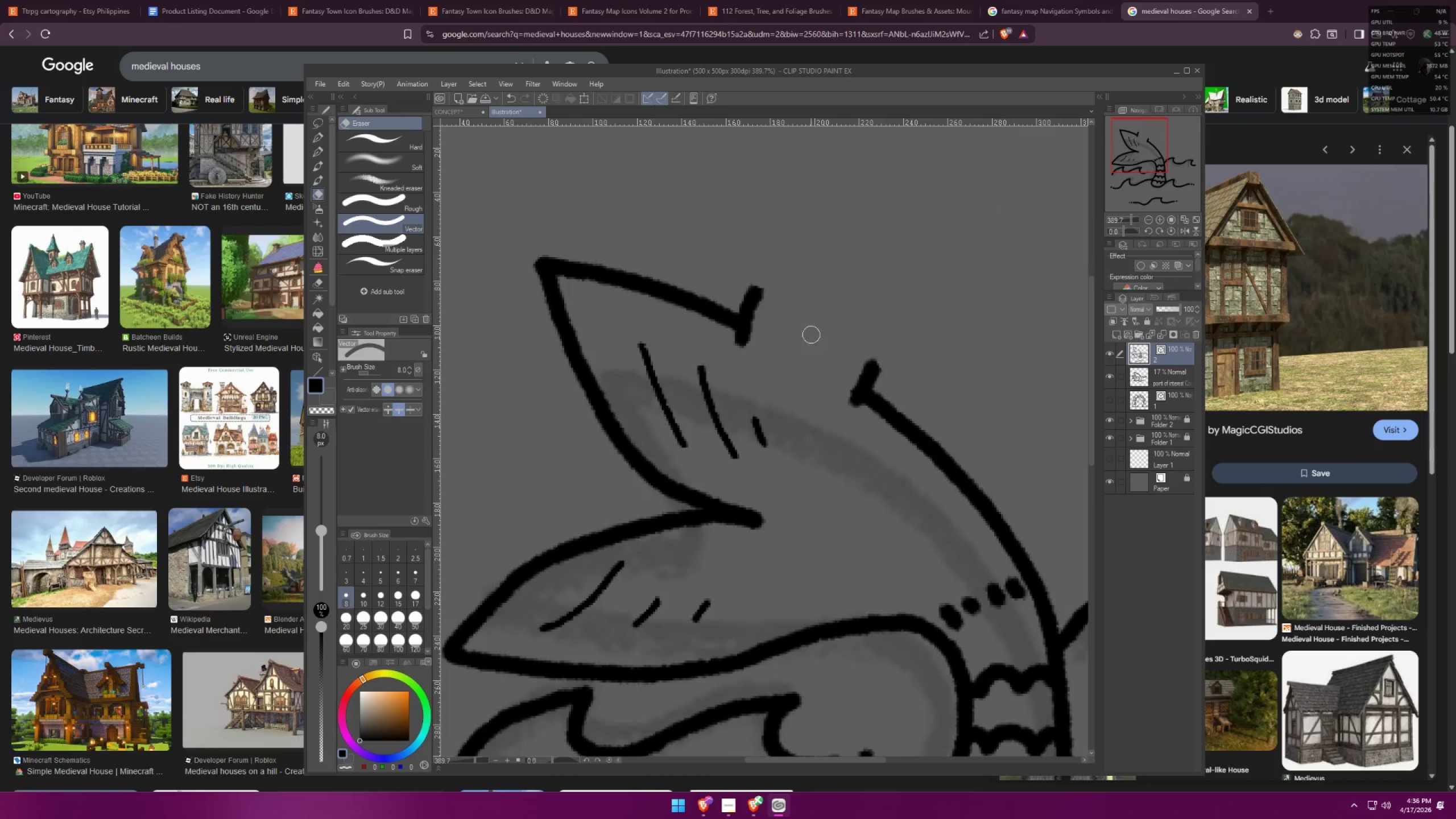 
hold_key(key=ControlLeft, duration=0.38)
 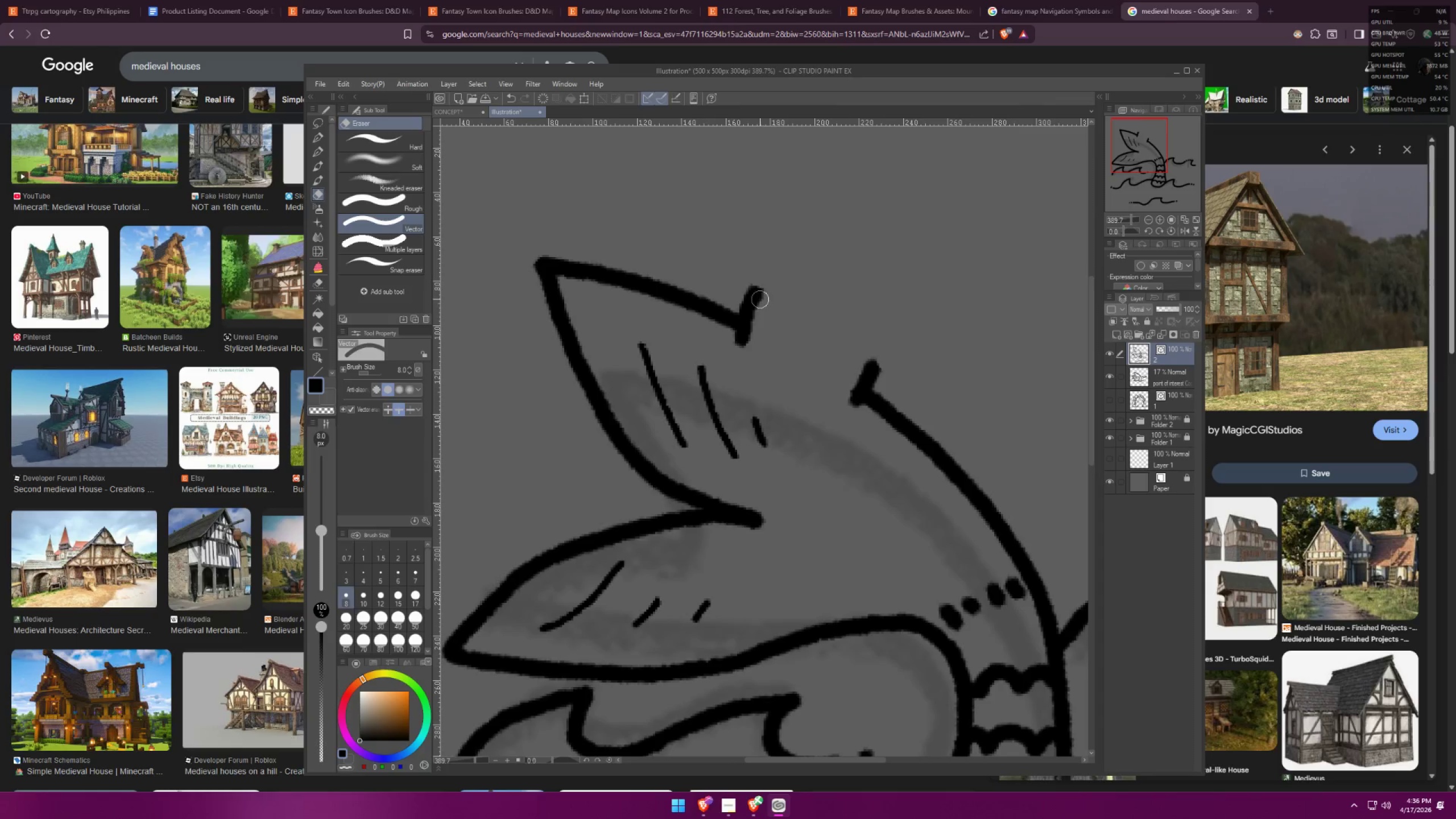 
left_click([758, 299])
 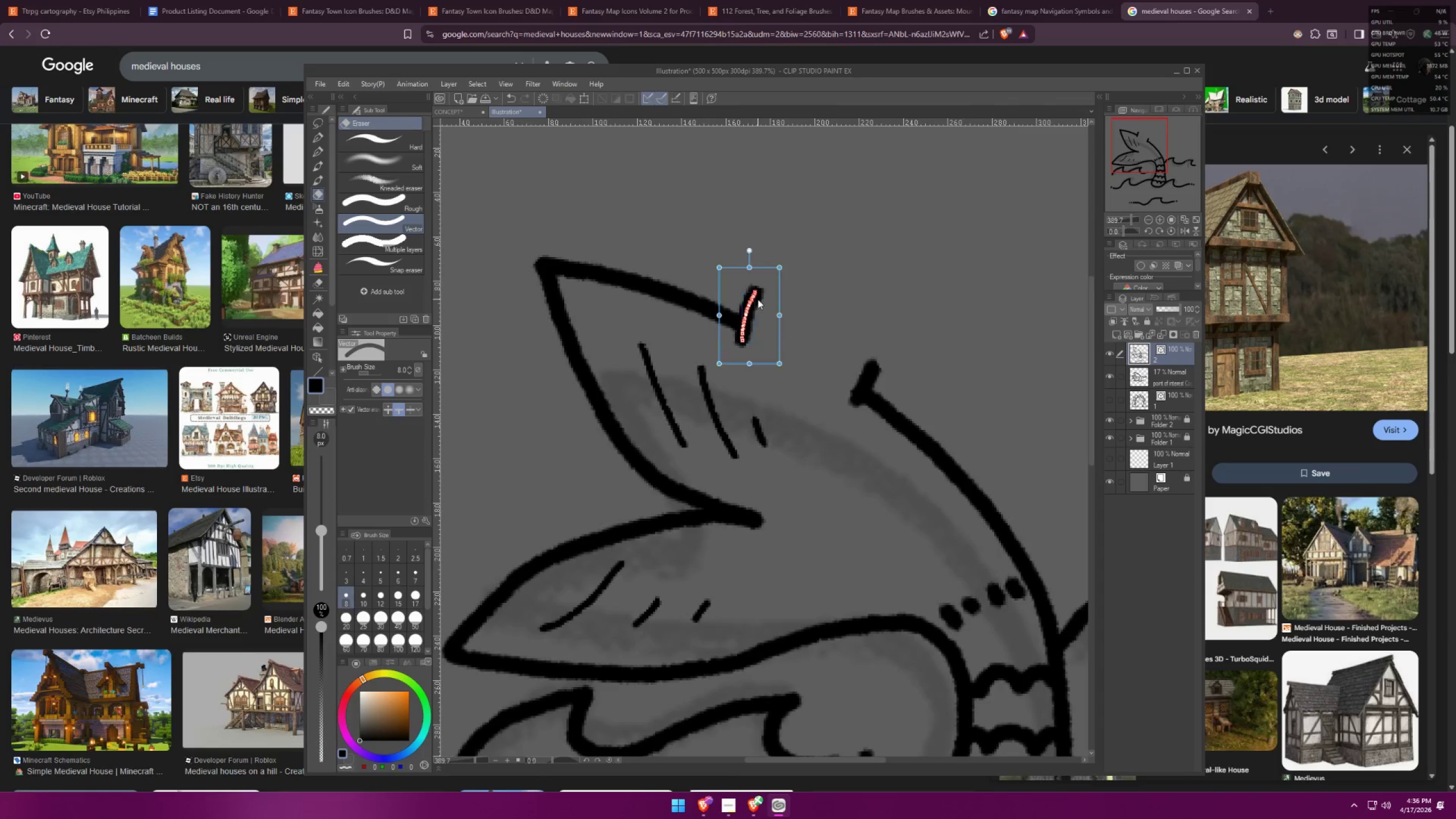 
key(Control+X)
 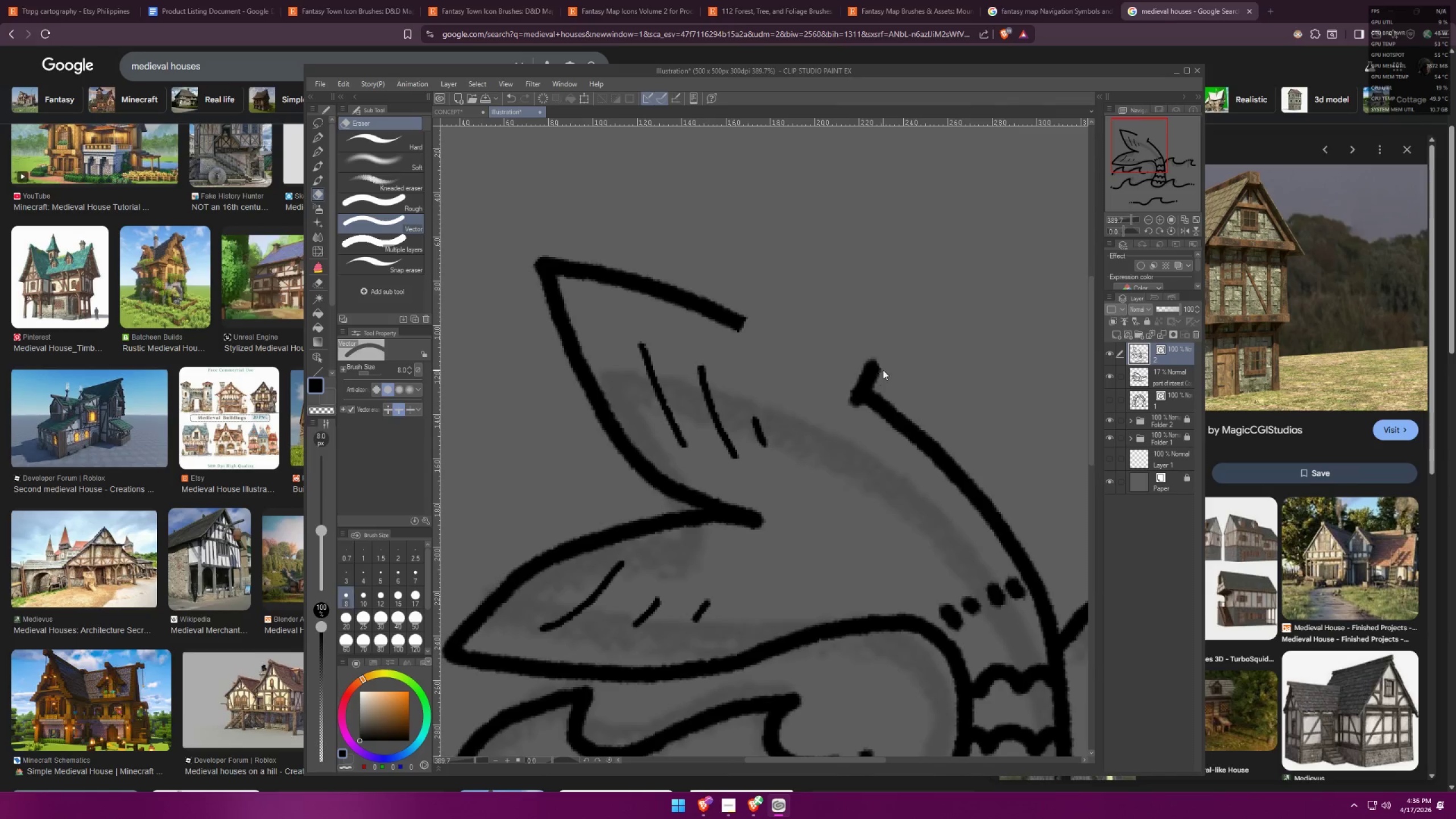 
left_click([880, 367])
 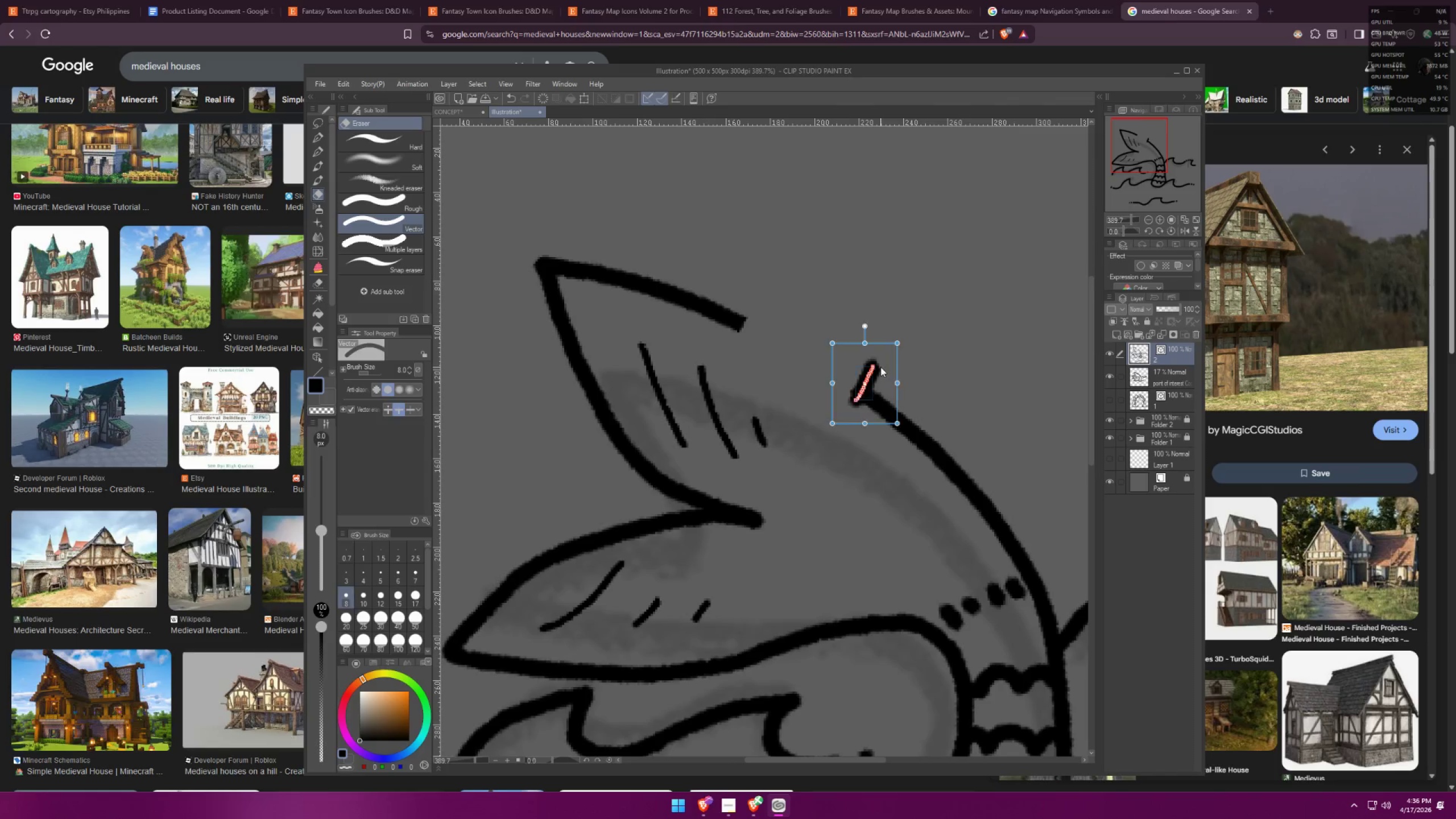 
key(Control+X)
 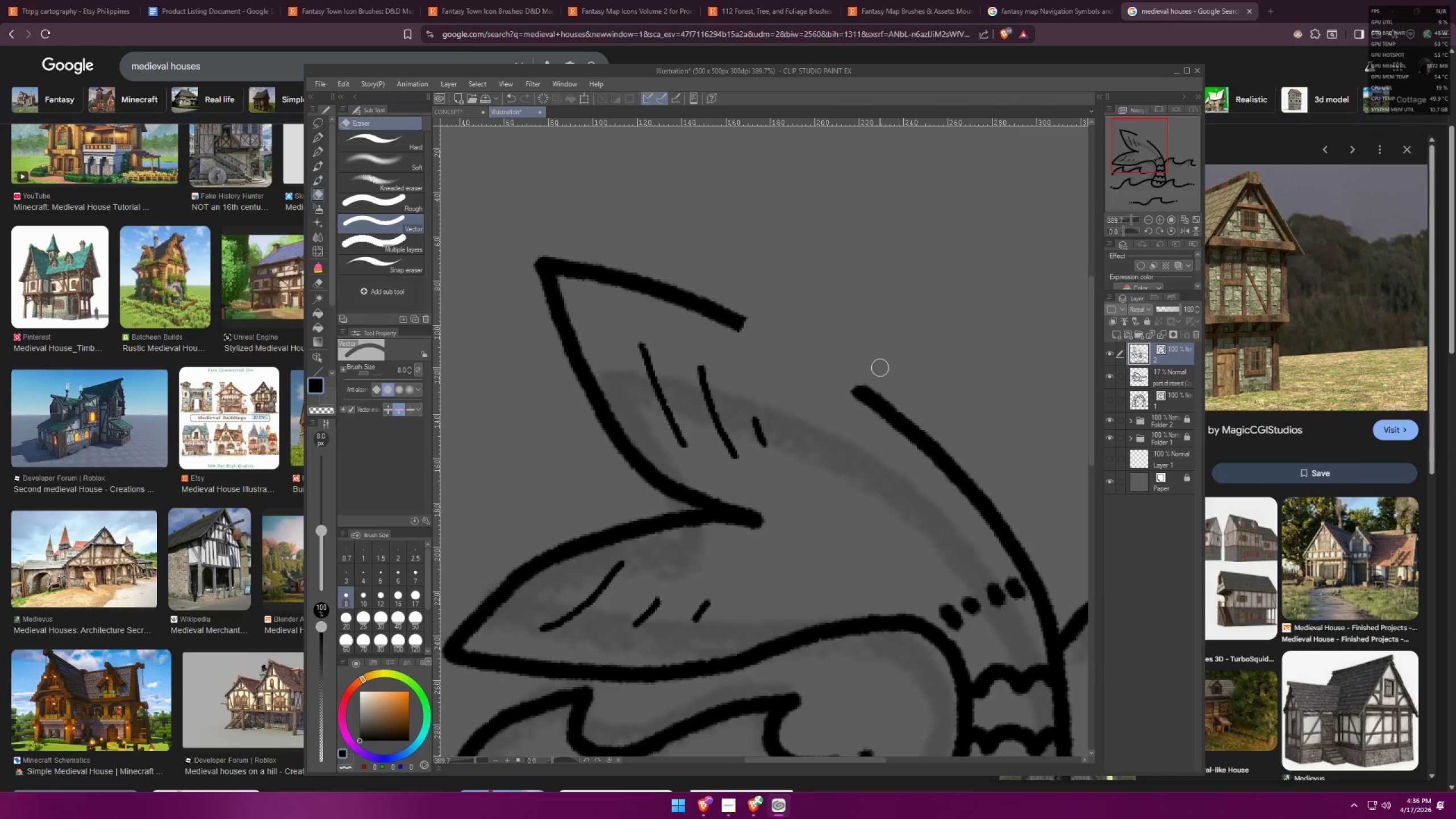 
hold_key(key=ControlLeft, duration=1.22)
 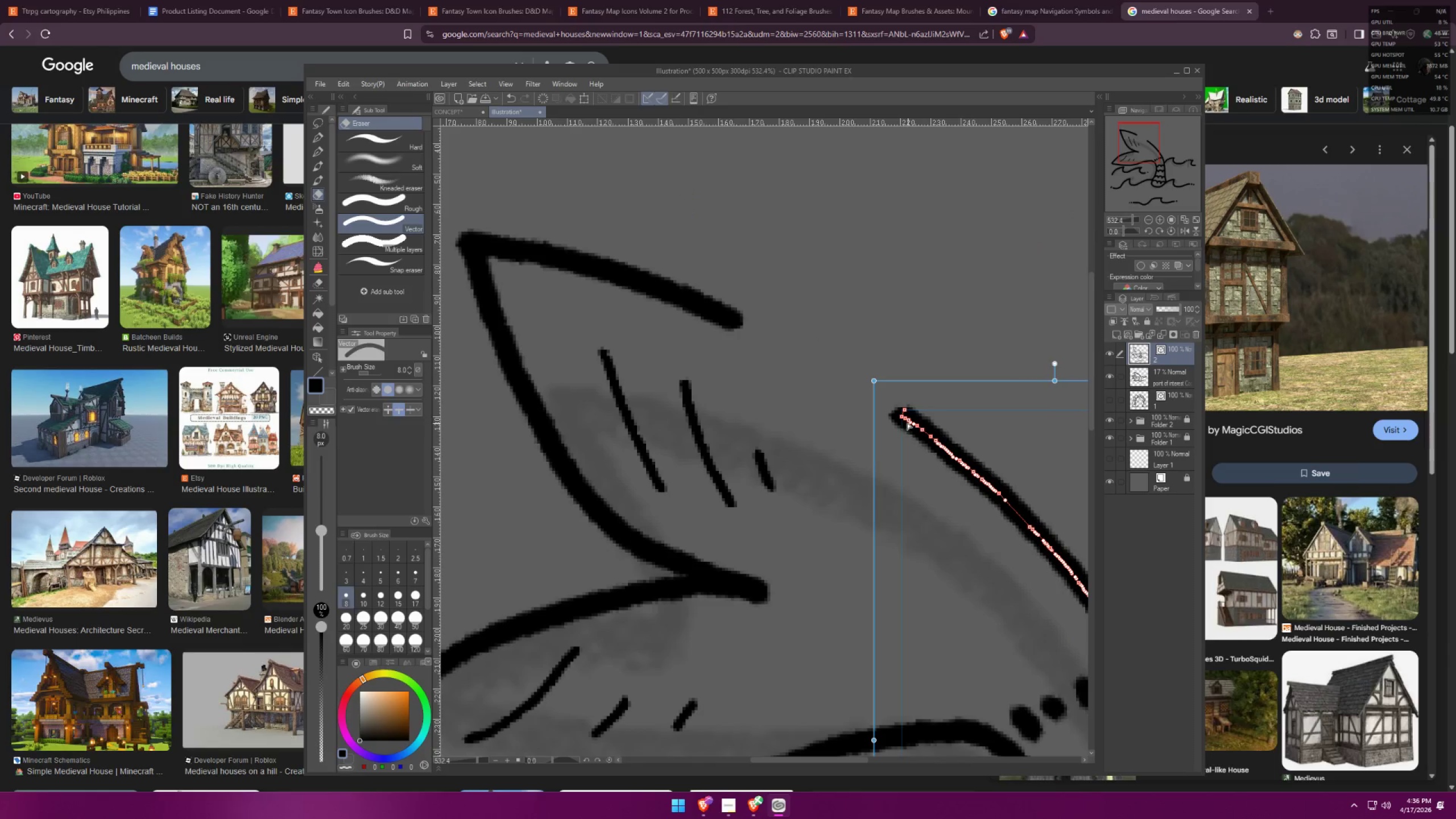 
scroll: coordinate [735, 318], scroll_direction: up, amount: 4.0
 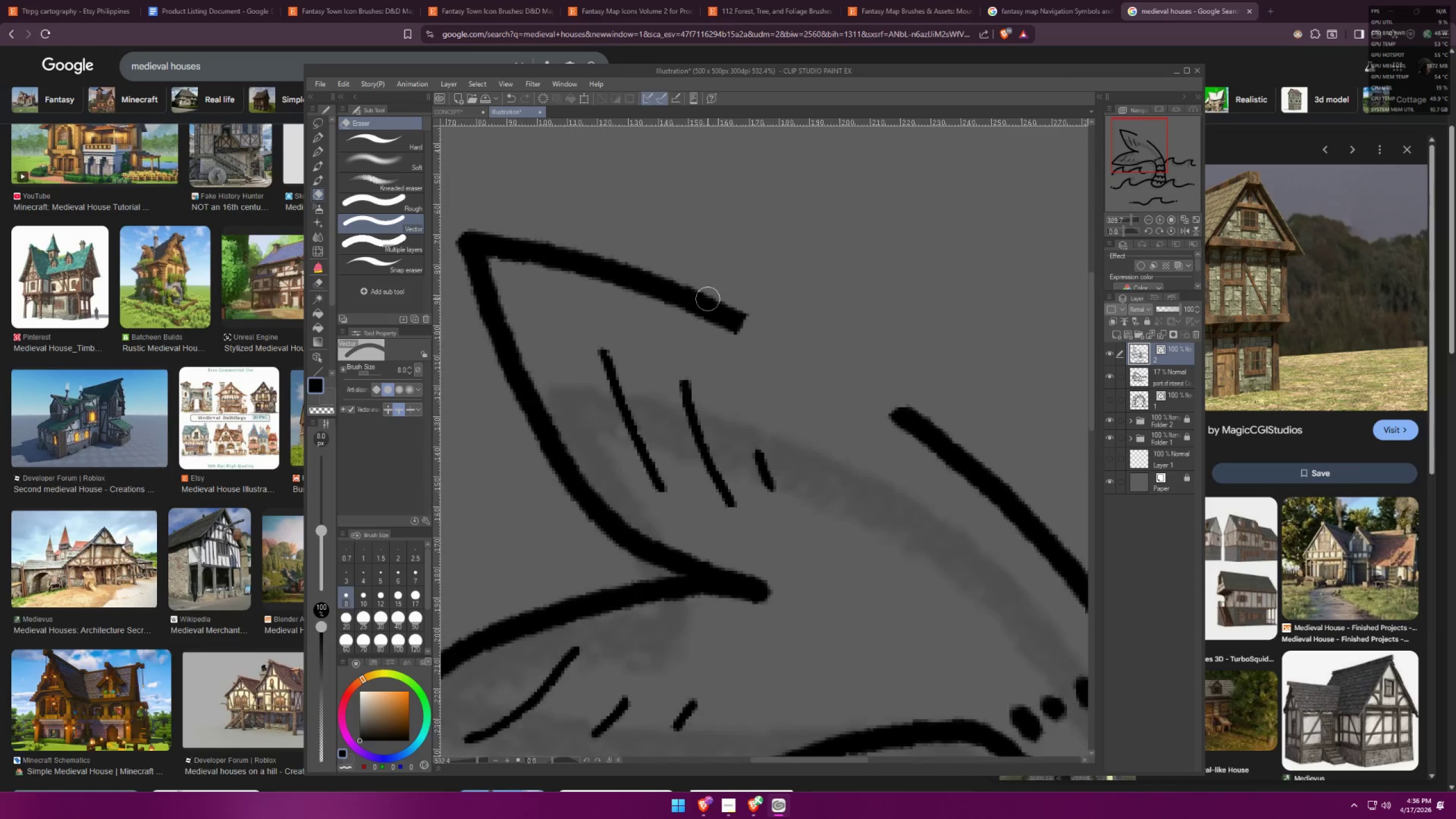 
left_click_drag(start_coordinate=[738, 336], to_coordinate=[744, 327])
 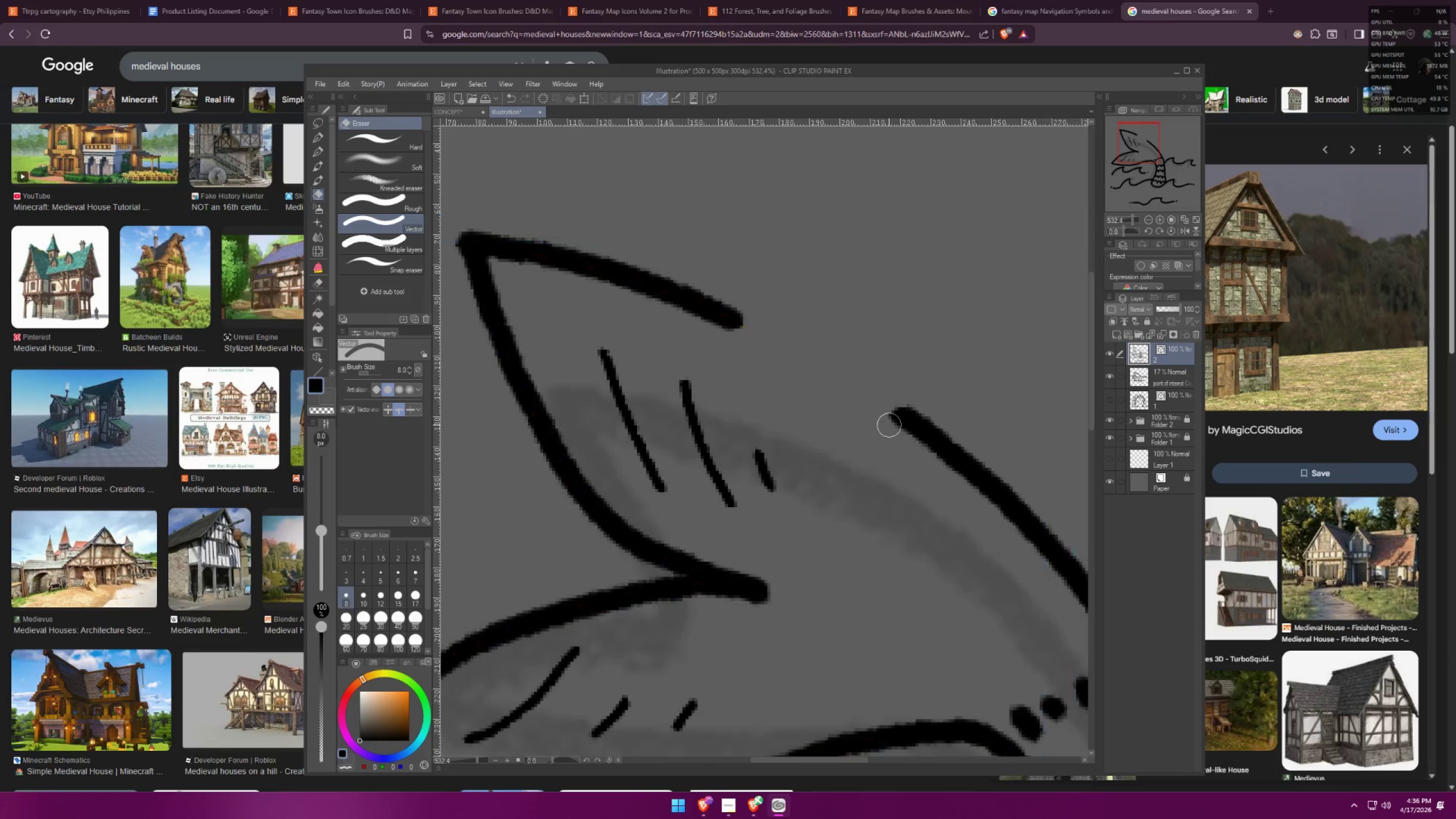 
hold_key(key=ControlLeft, duration=1.14)
left_click_drag(start_coordinate=[904, 410], to_coordinate=[896, 411])
 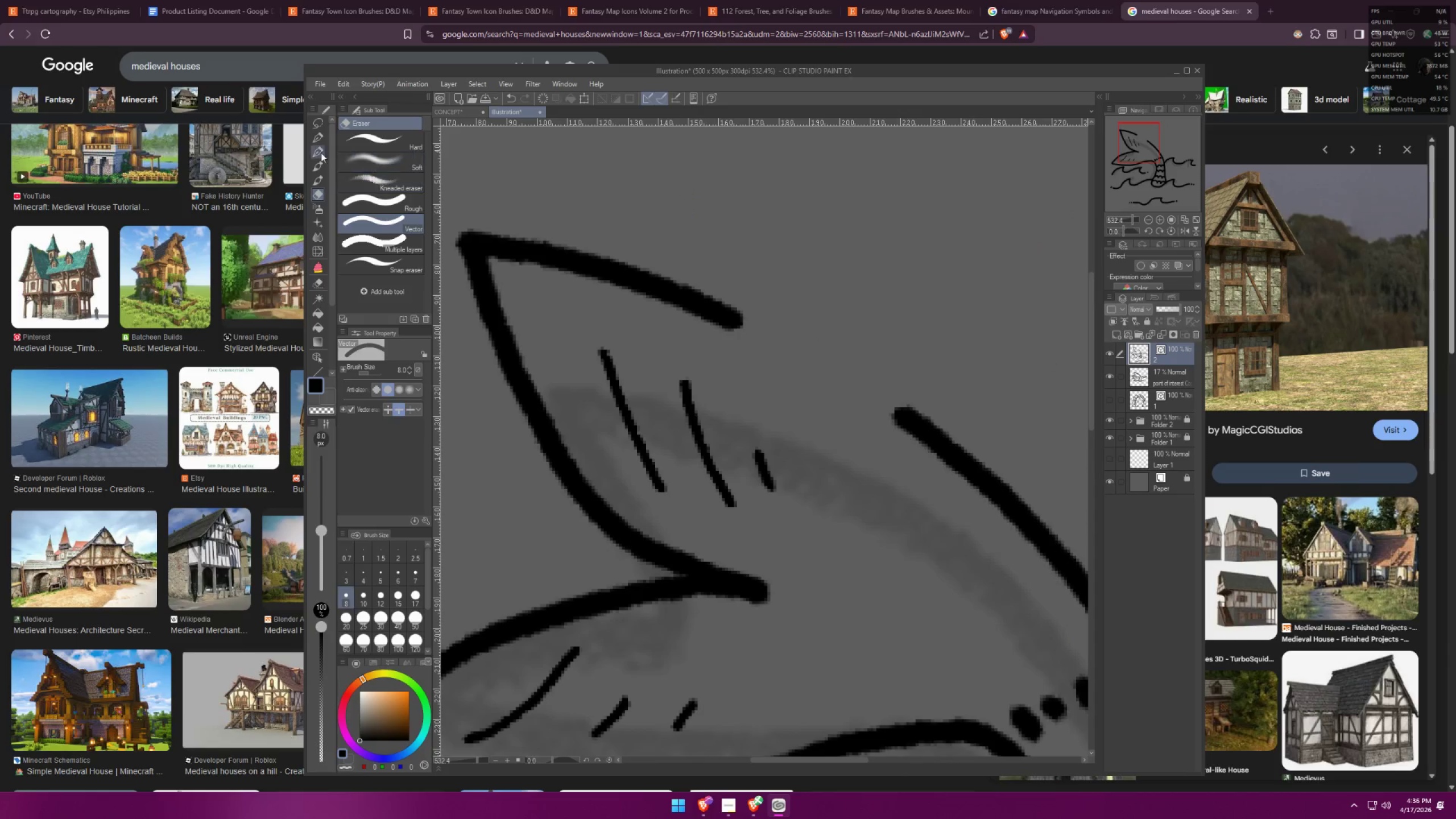 
left_click_drag(start_coordinate=[313, 139], to_coordinate=[316, 140])
 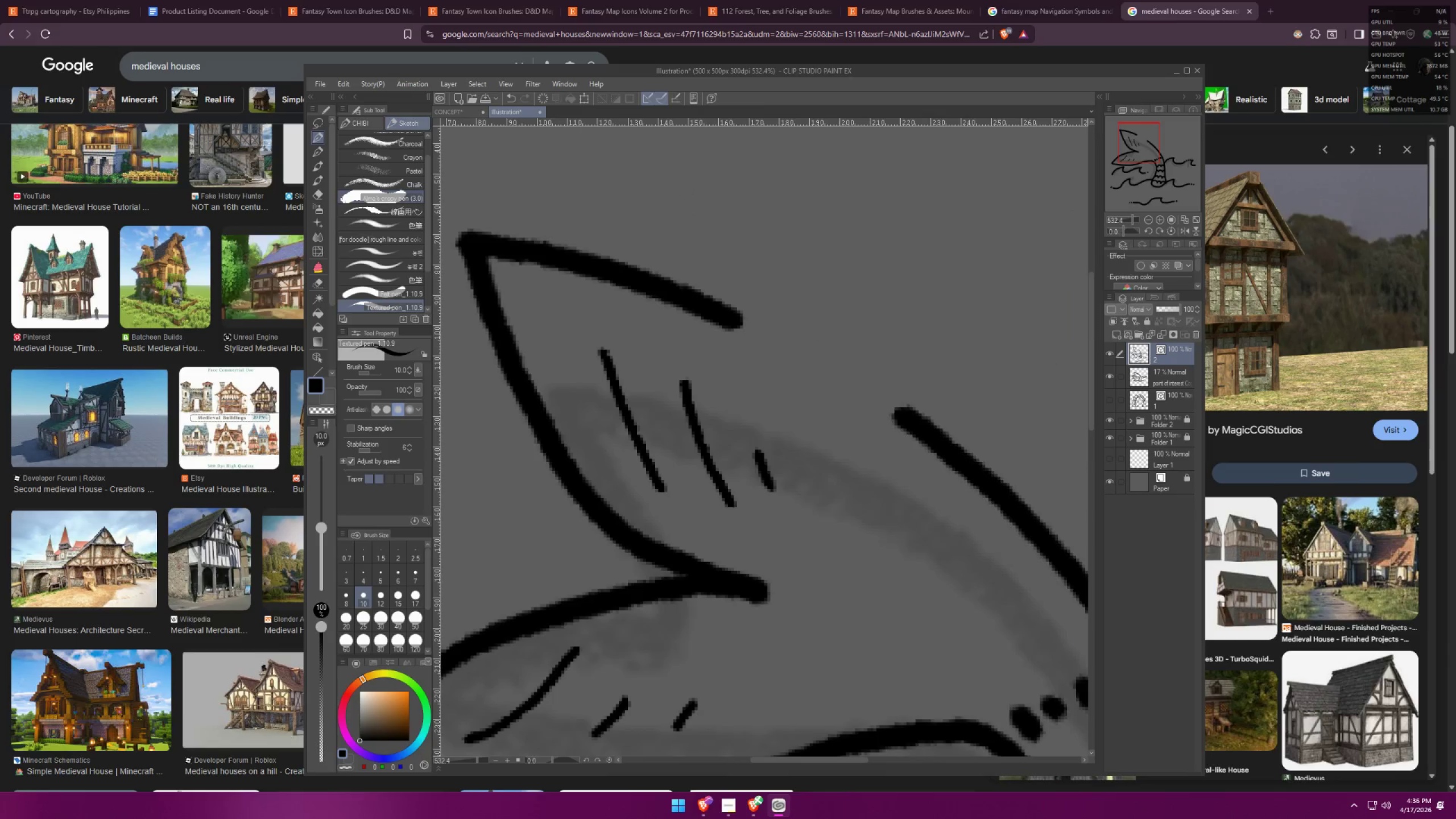 
left_click_drag(start_coordinate=[733, 304], to_coordinate=[727, 312])
 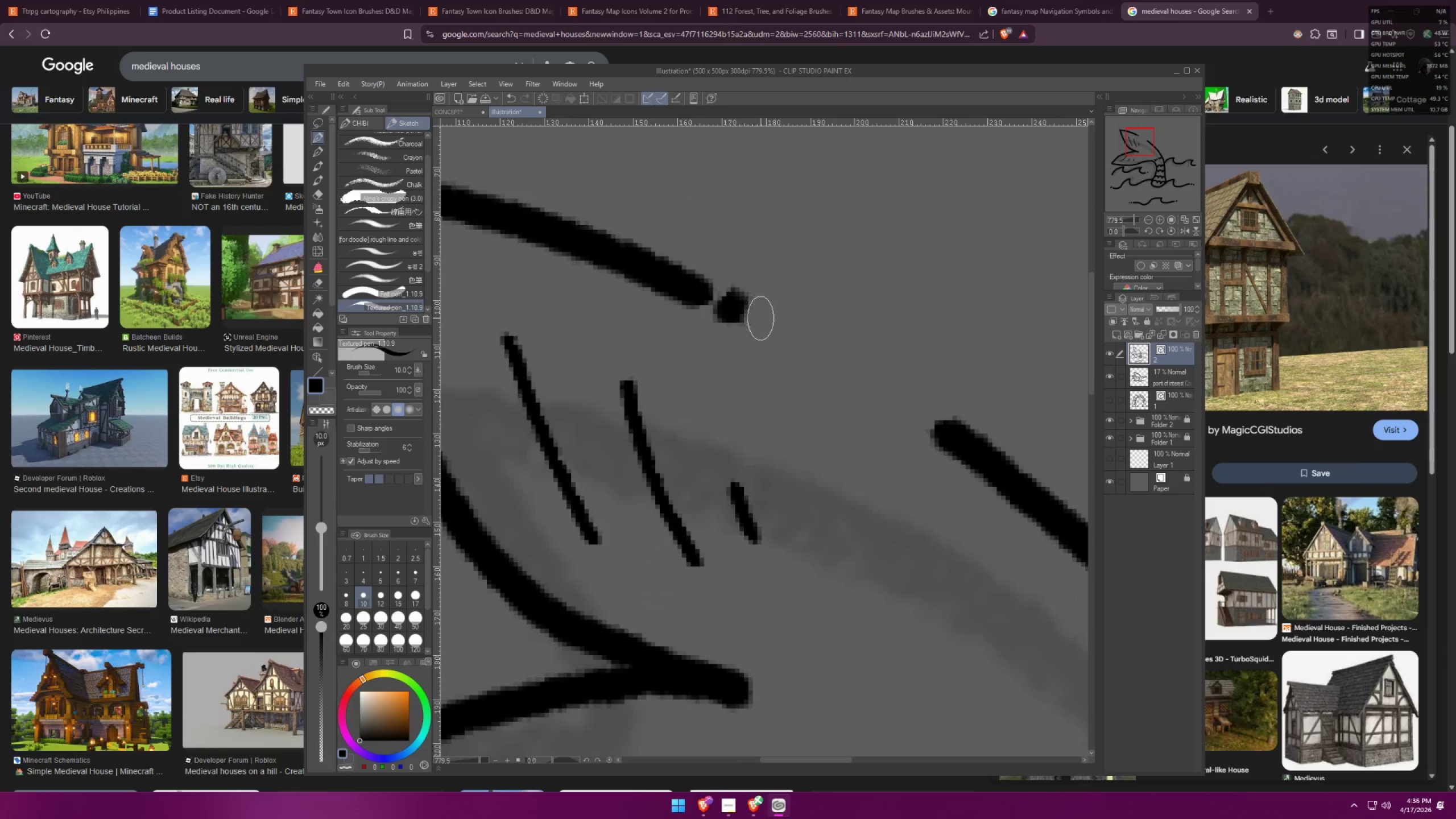 
scroll: coordinate [806, 374], scroll_direction: up, amount: 4.0
 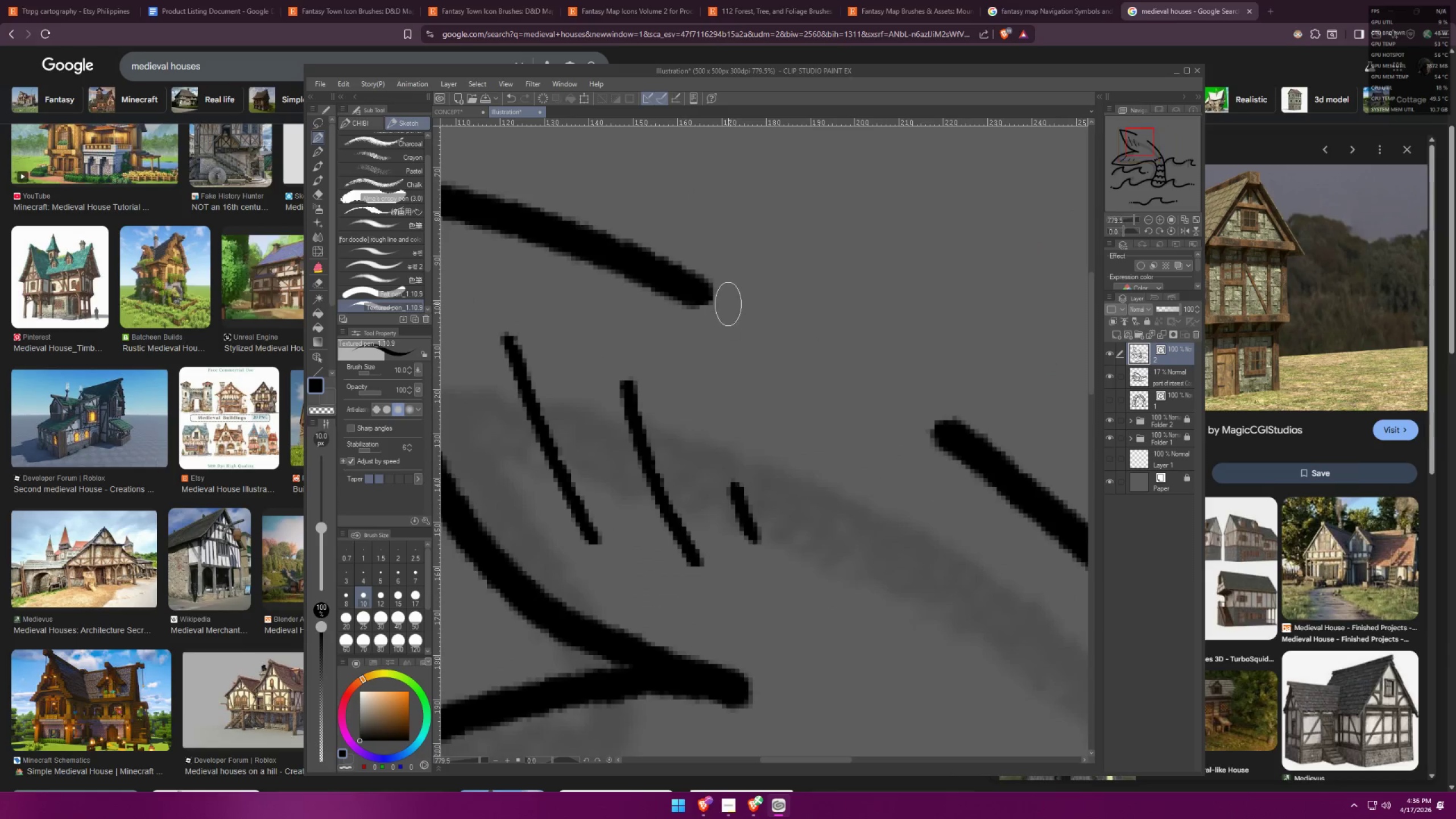 
left_click_drag(start_coordinate=[770, 324], to_coordinate=[769, 332])
 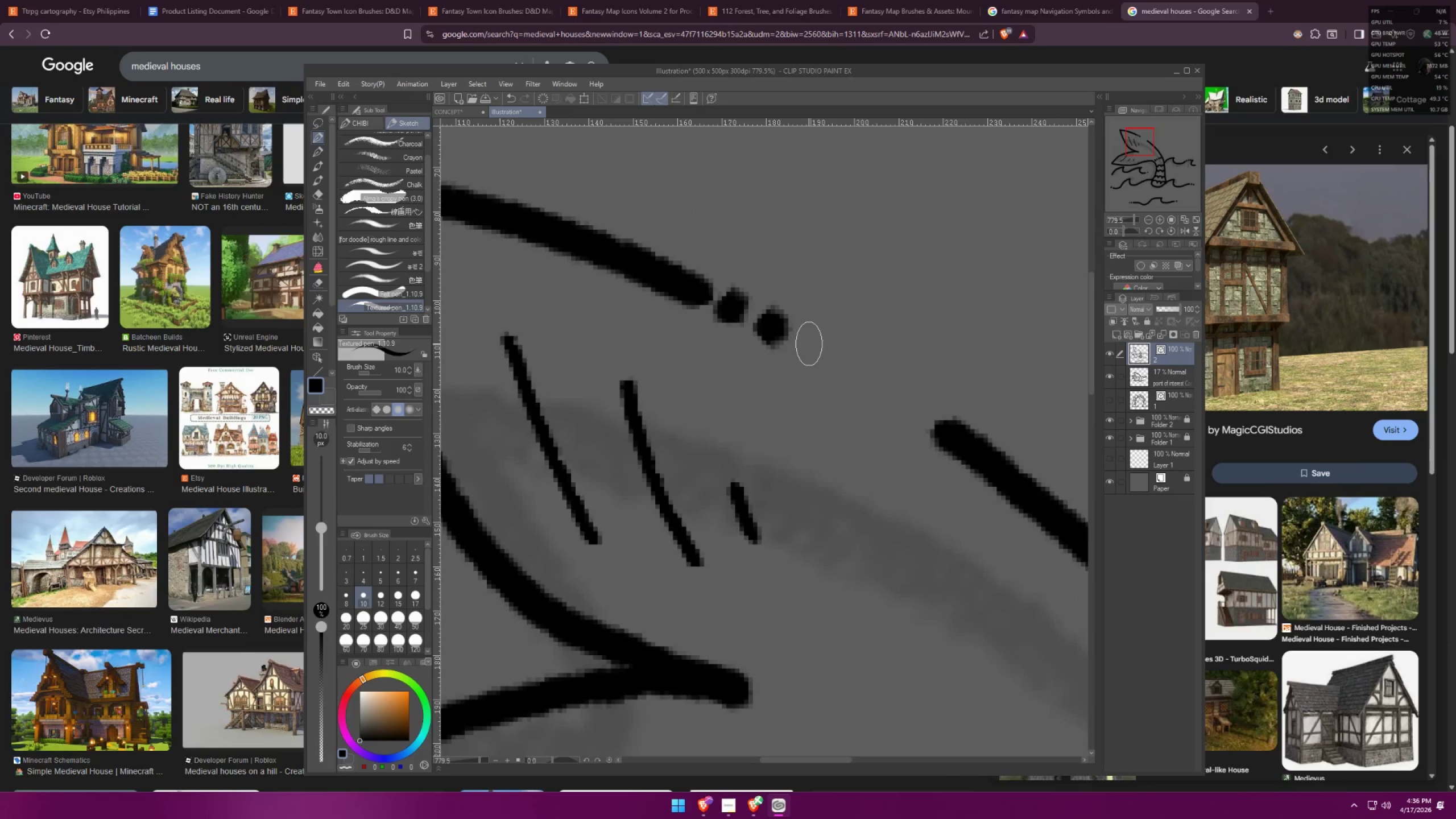 
left_click_drag(start_coordinate=[809, 344], to_coordinate=[807, 354])
 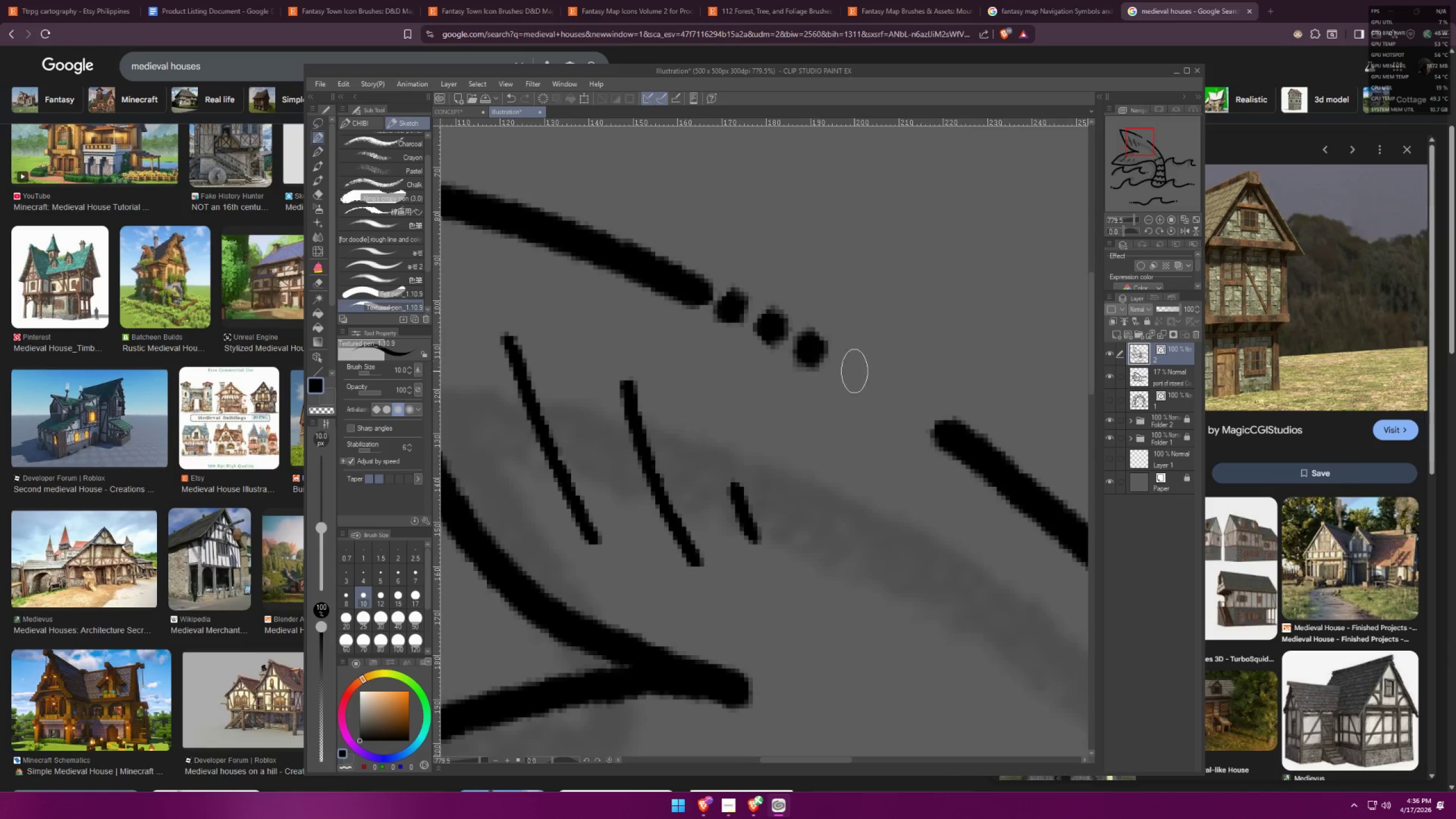 
left_click_drag(start_coordinate=[851, 369], to_coordinate=[849, 380])
 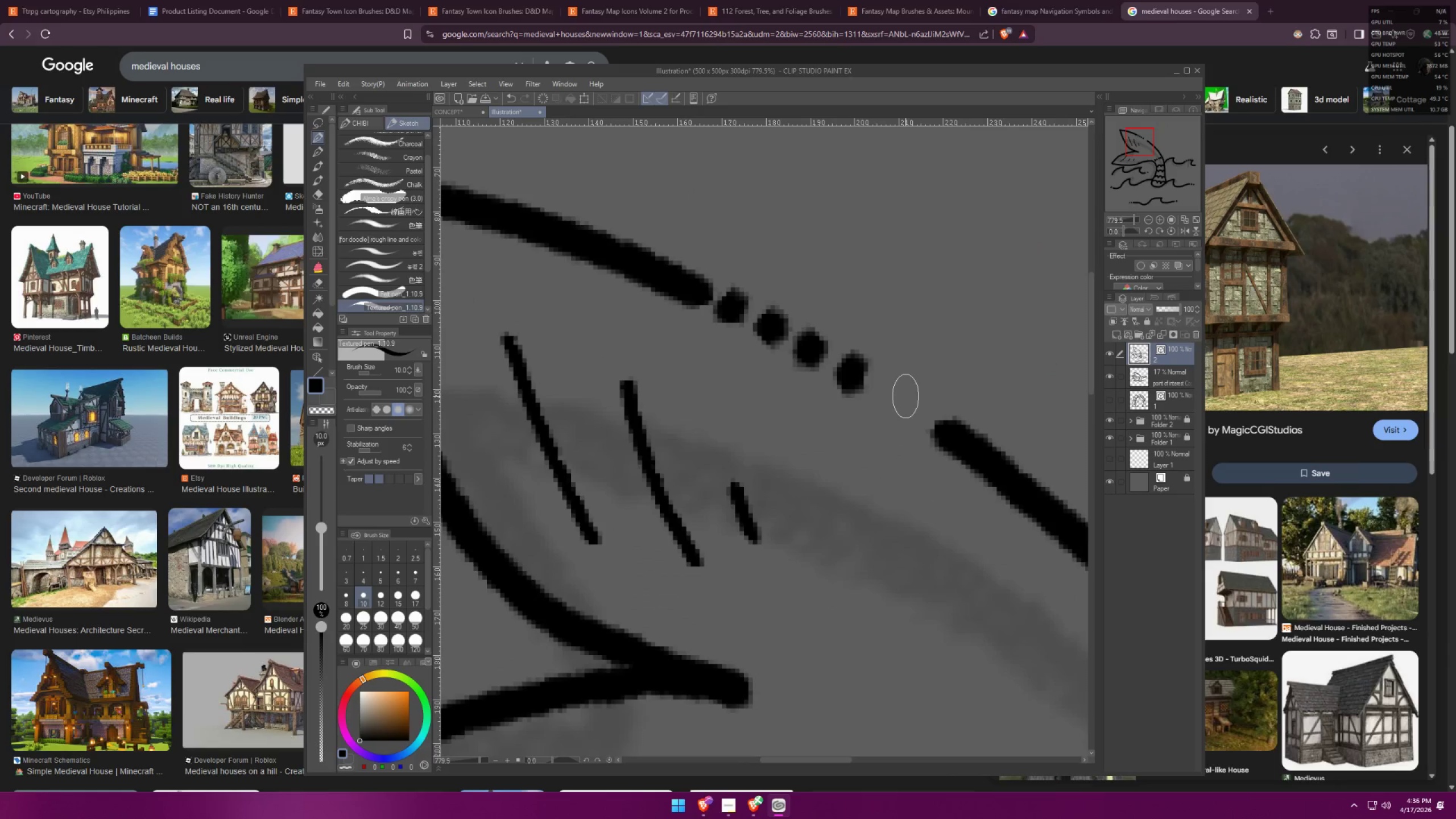 
left_click_drag(start_coordinate=[904, 398], to_coordinate=[901, 407])
 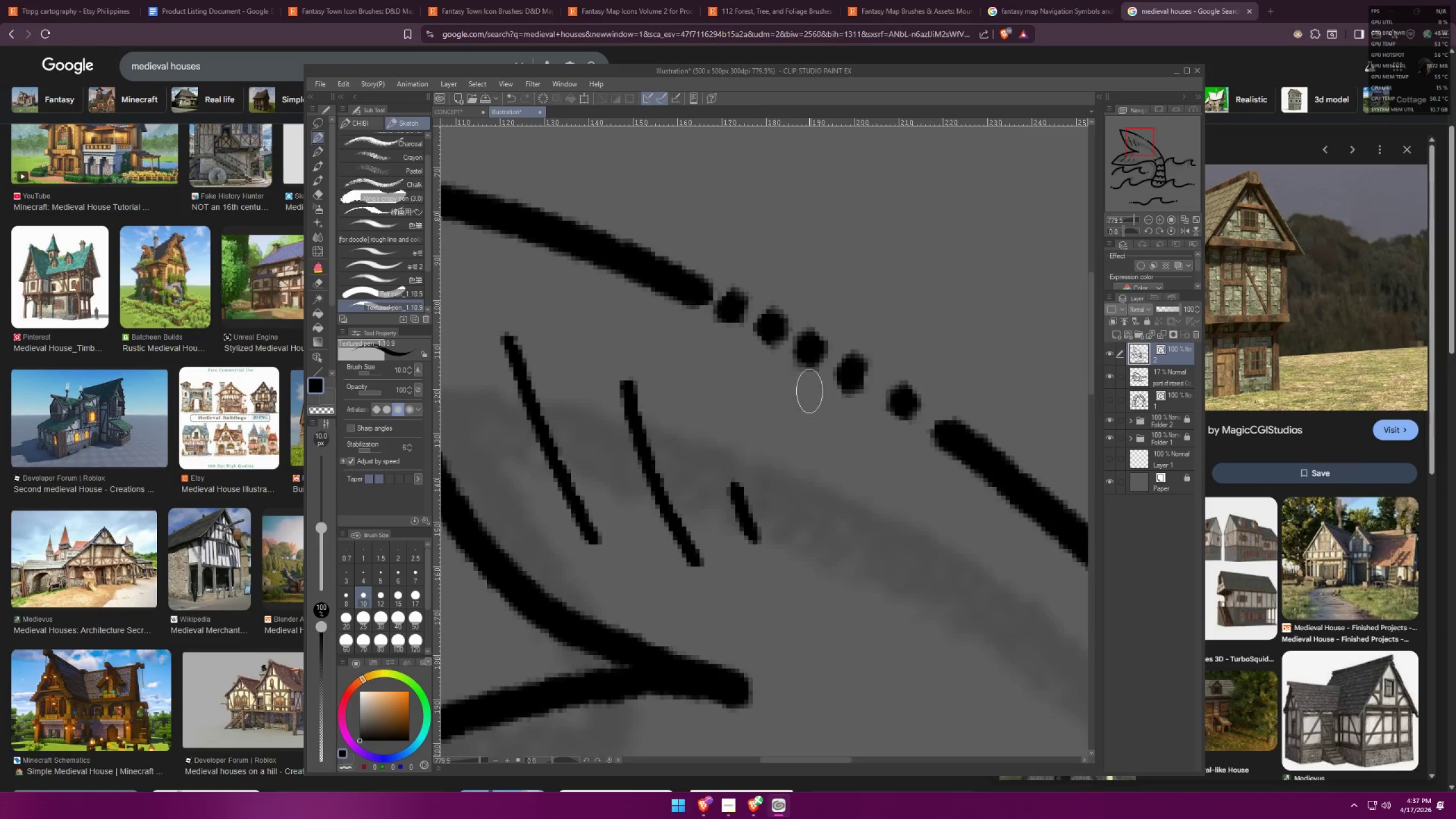 
type(ff)
 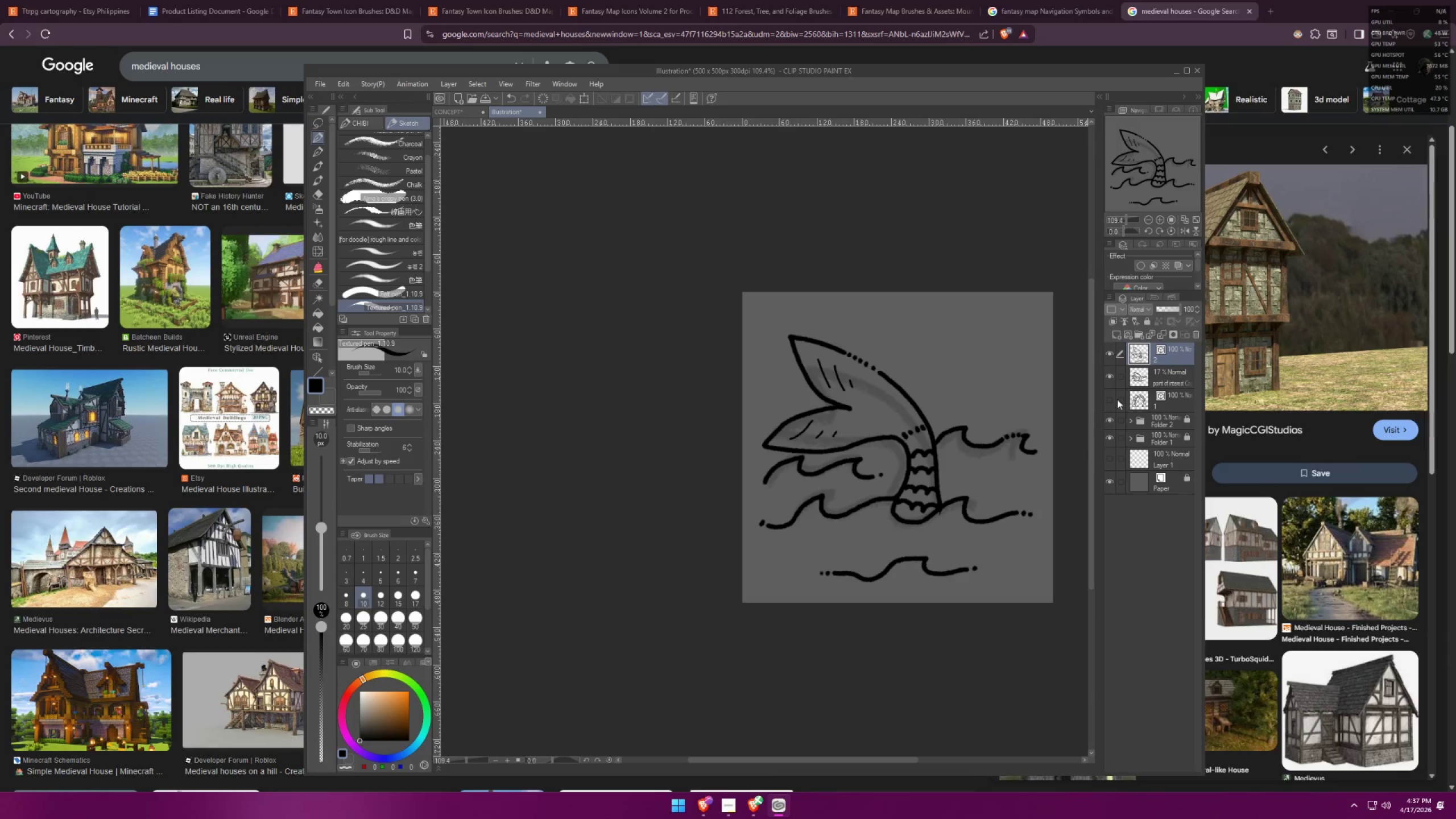 
scroll: coordinate [903, 353], scroll_direction: down, amount: 20.0
 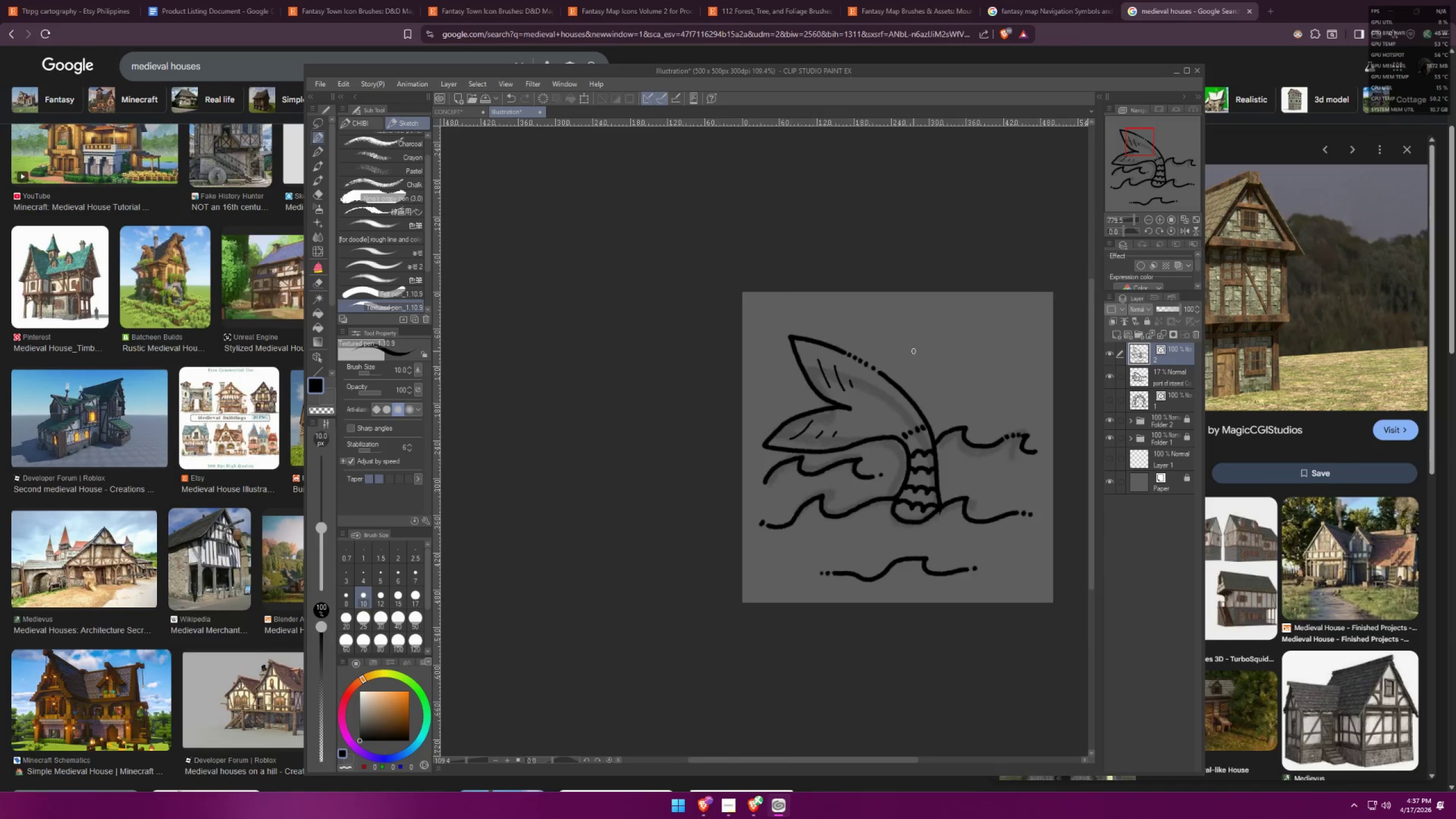 
left_click([1110, 378])
 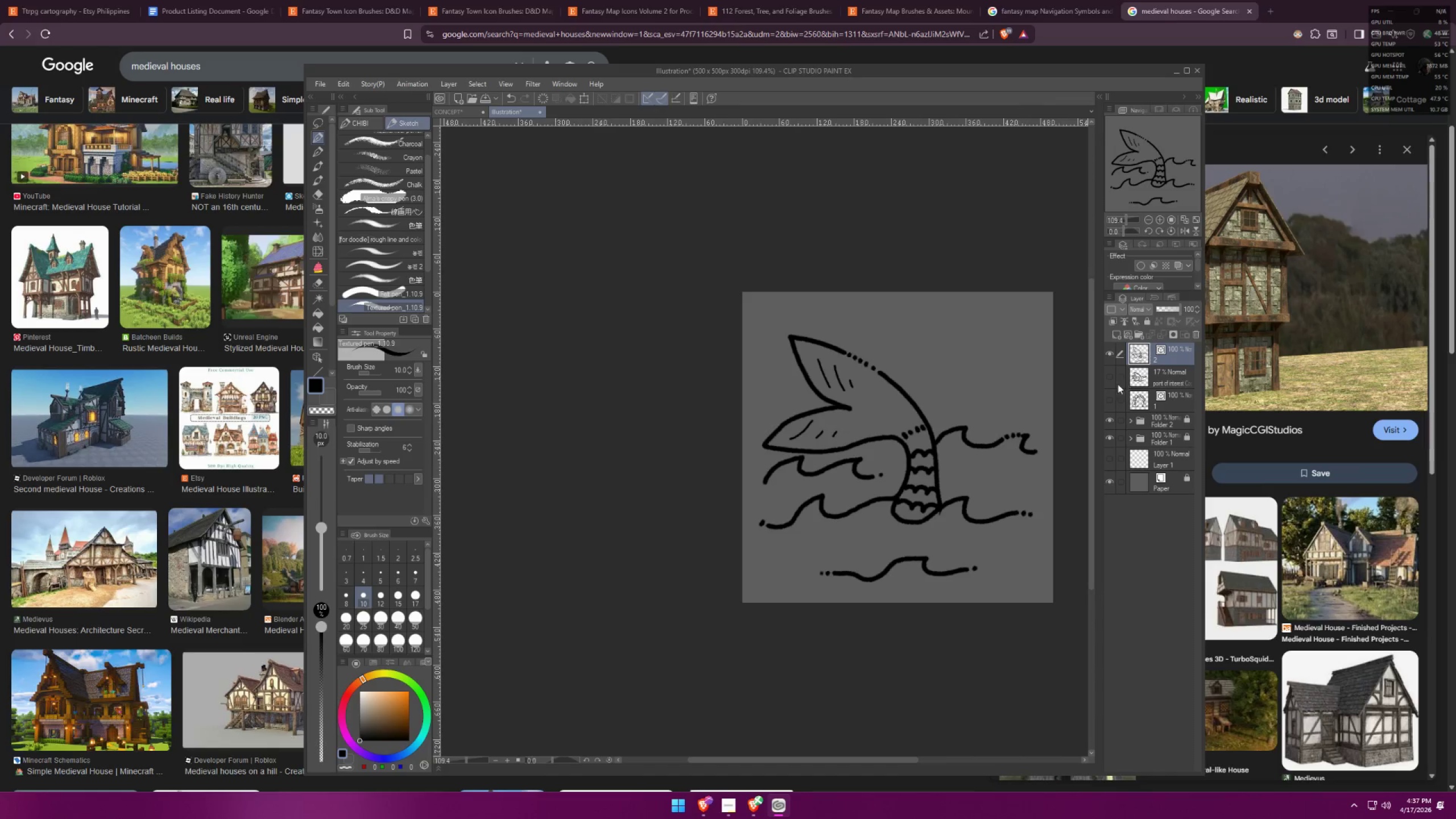 
hold_key(key=ControlLeft, duration=1.52)
left_click([825, 382])
 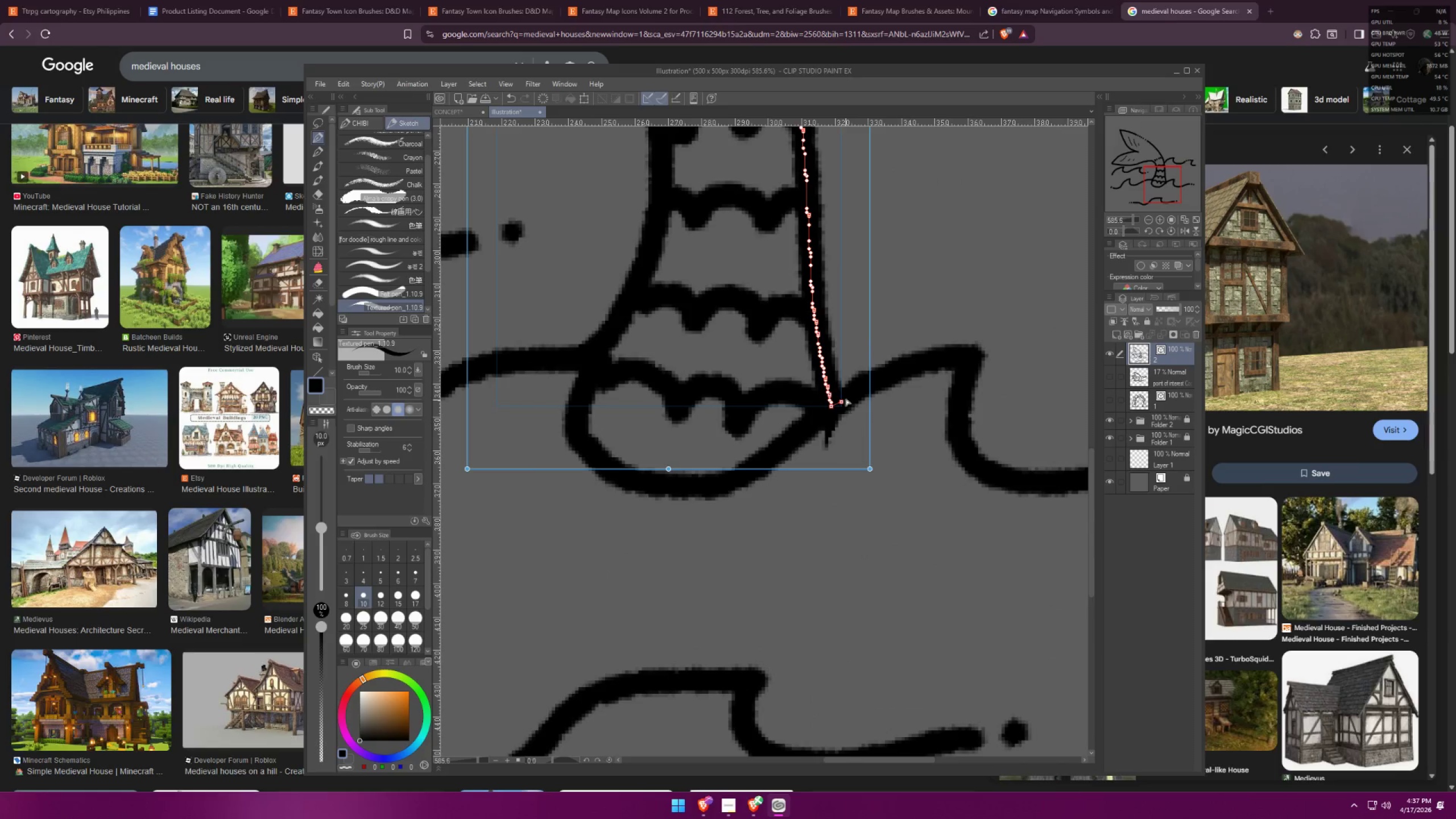 
scroll: coordinate [810, 406], scroll_direction: up, amount: 22.0
 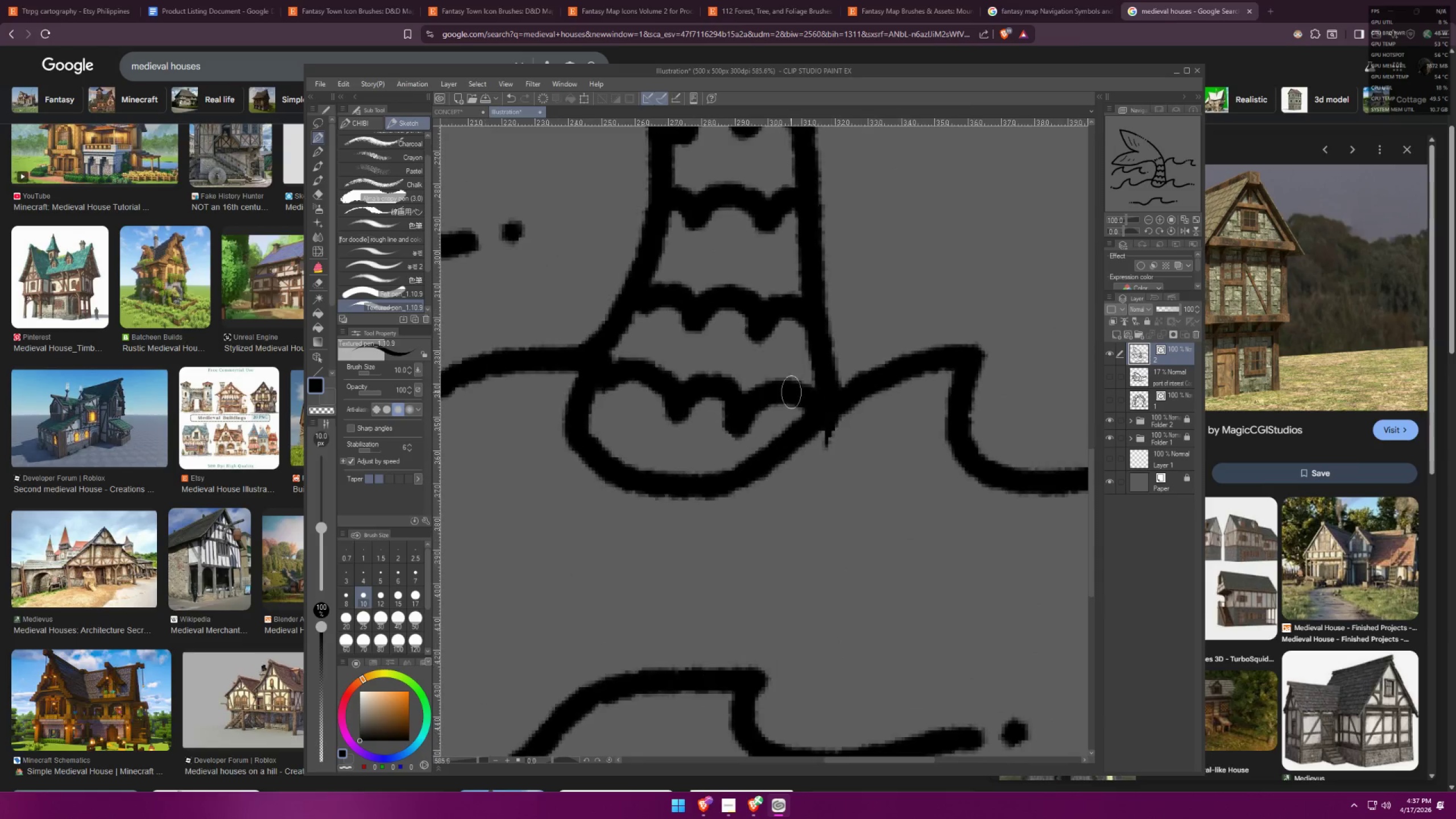 
left_click_drag(start_coordinate=[839, 402], to_coordinate=[851, 387])
 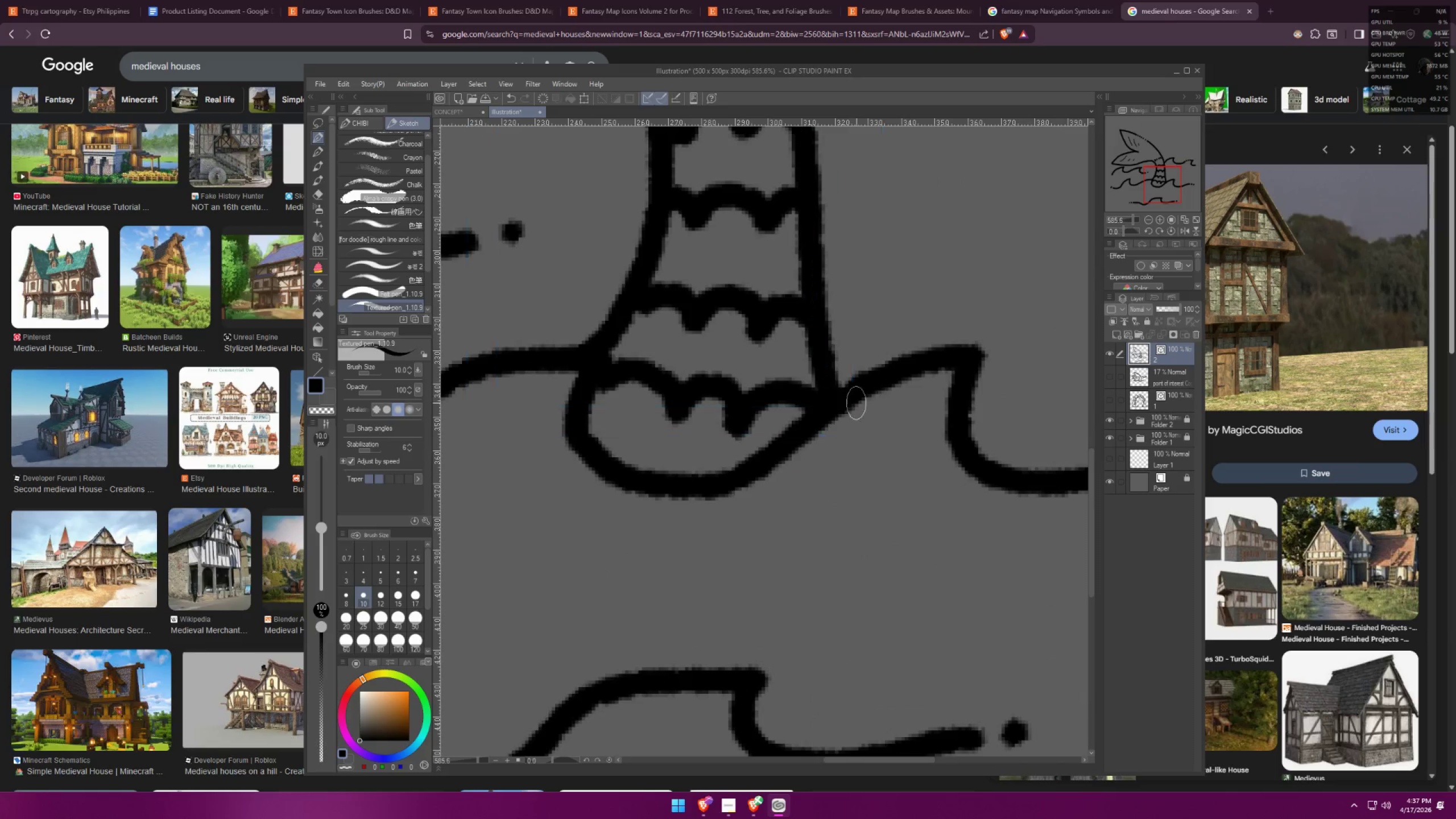 
scroll: coordinate [843, 419], scroll_direction: down, amount: 15.0
 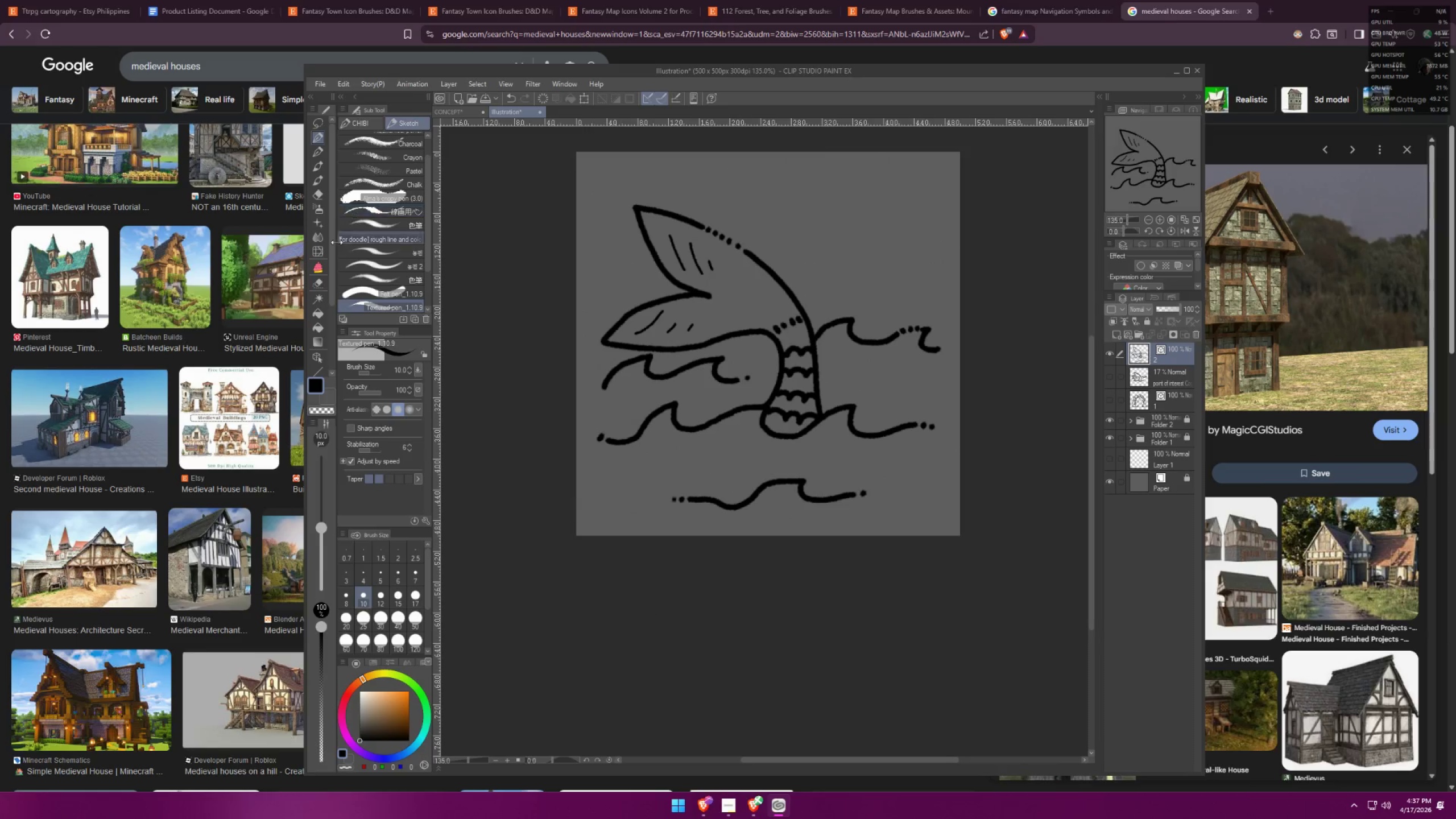 
left_click([322, 333])
 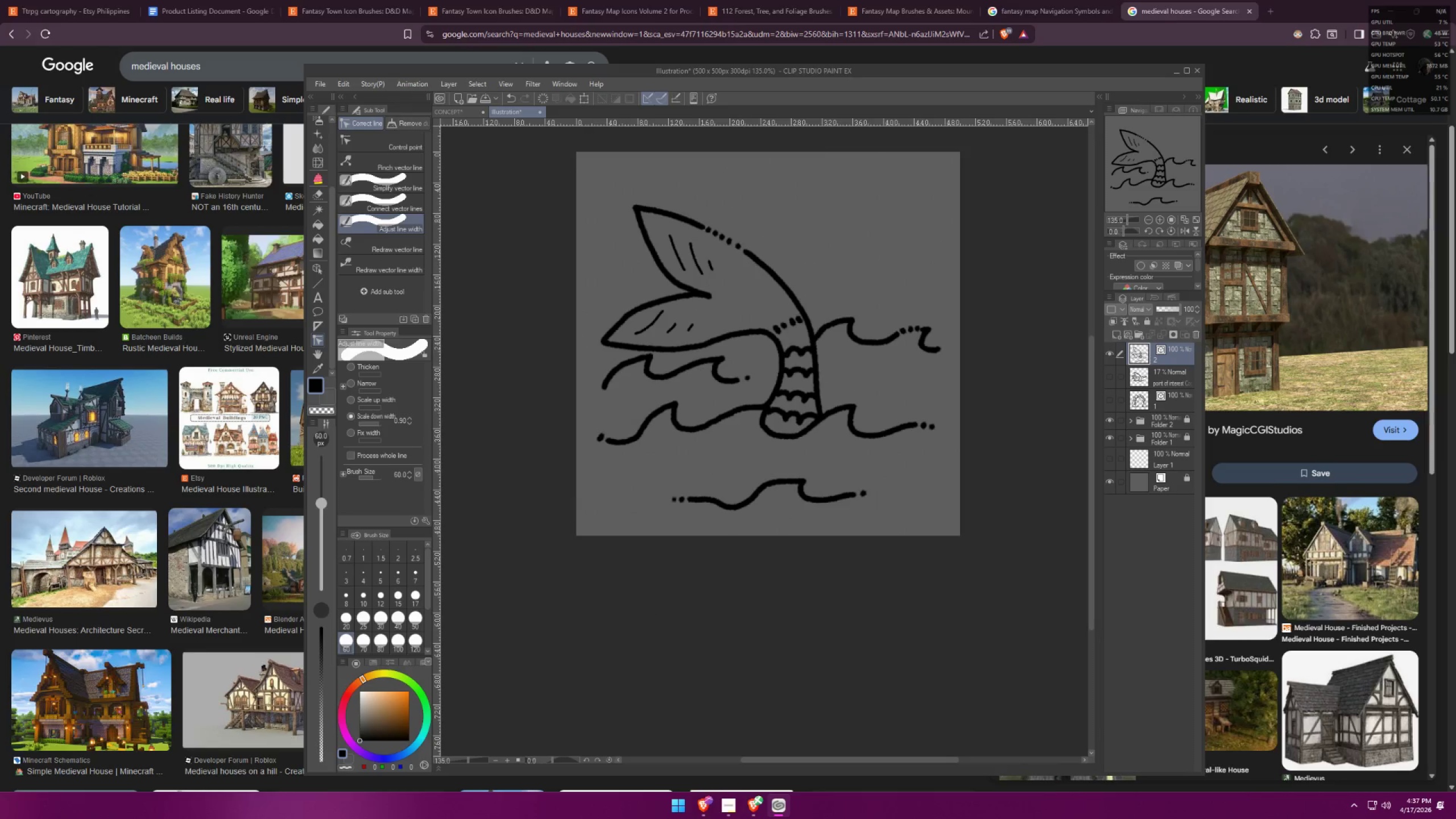 
scroll: coordinate [328, 307], scroll_direction: down, amount: 12.0
 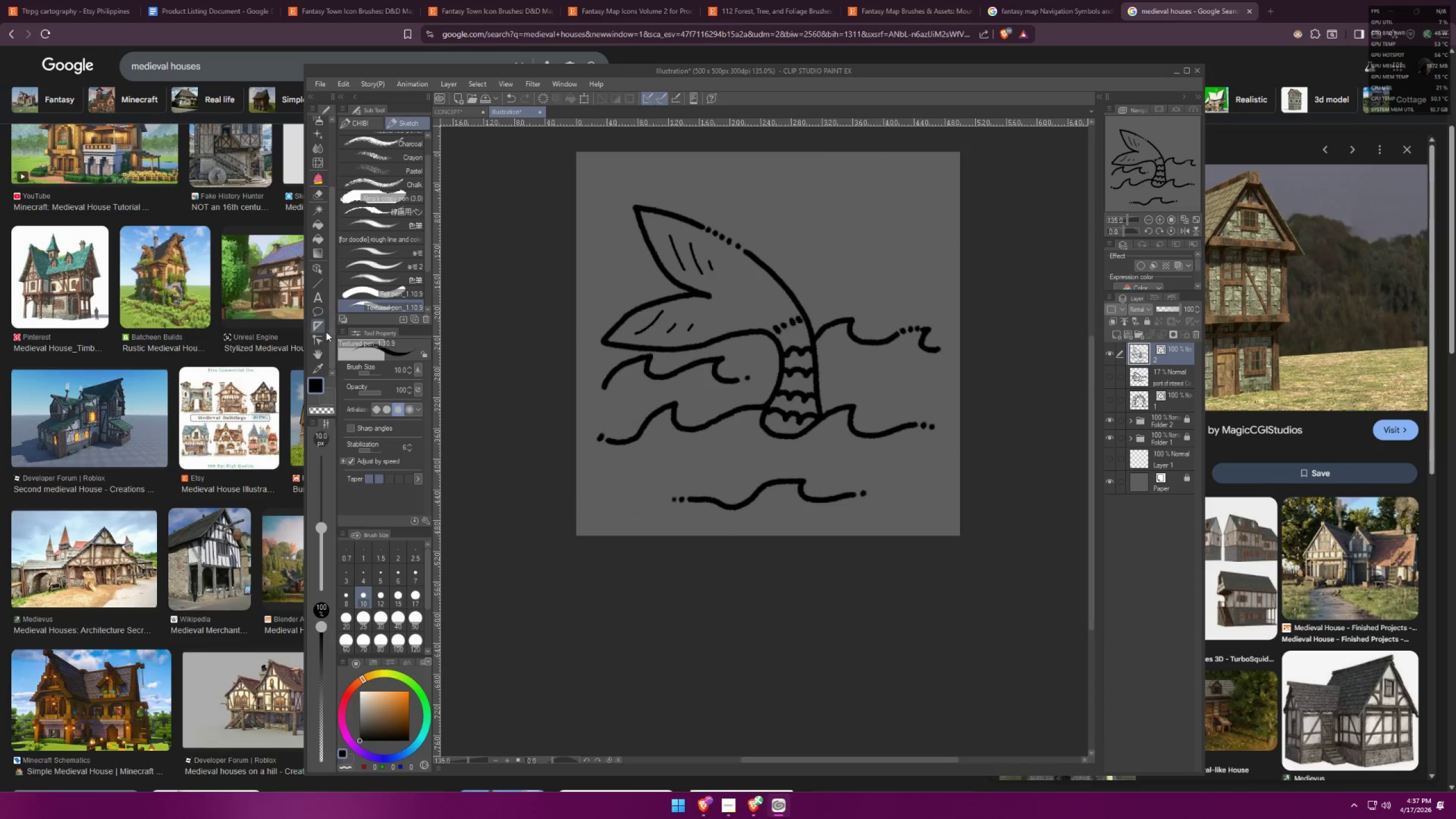 
left_click([670, 353])
 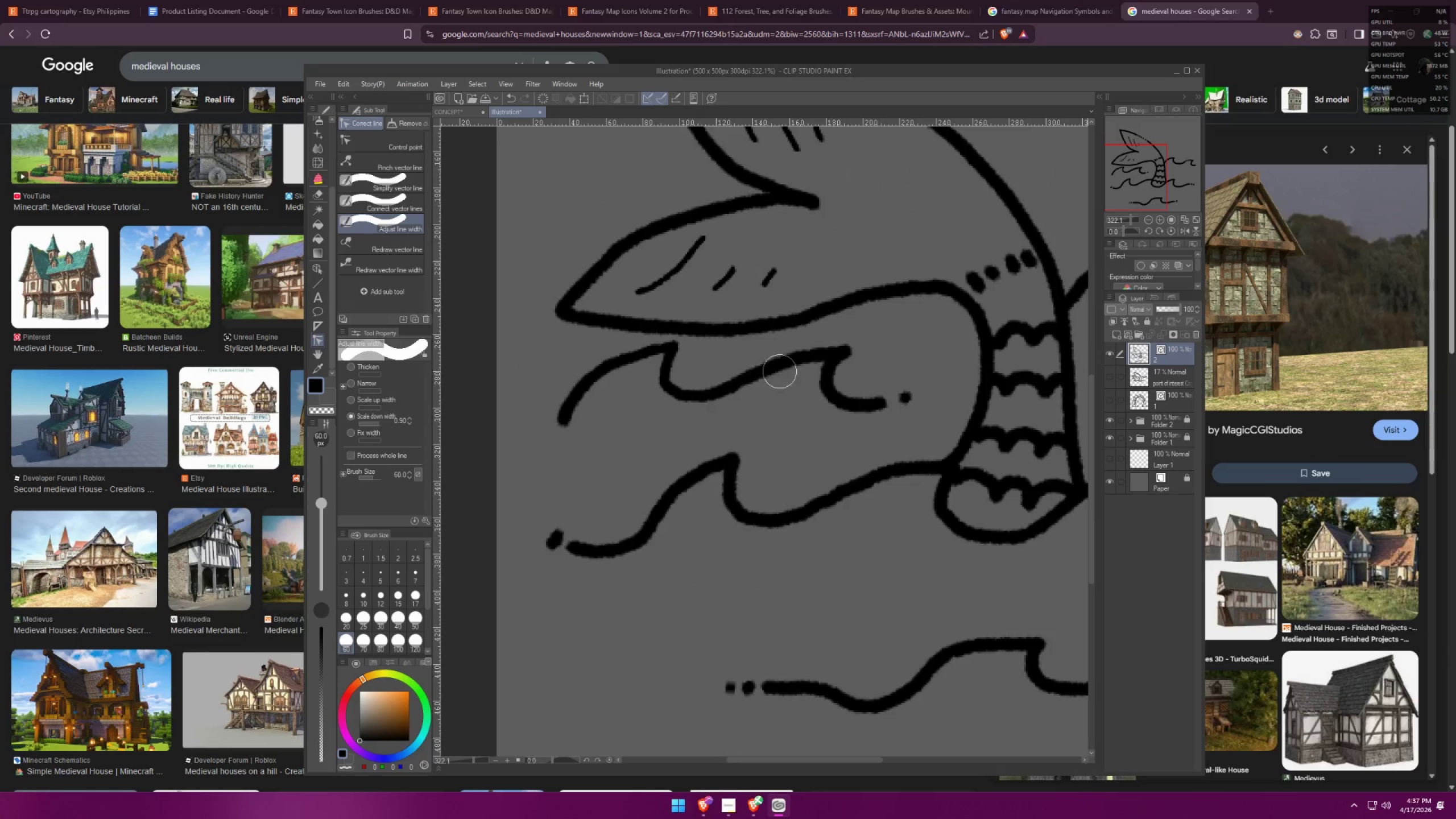 
scroll: coordinate [614, 402], scroll_direction: up, amount: 11.0
 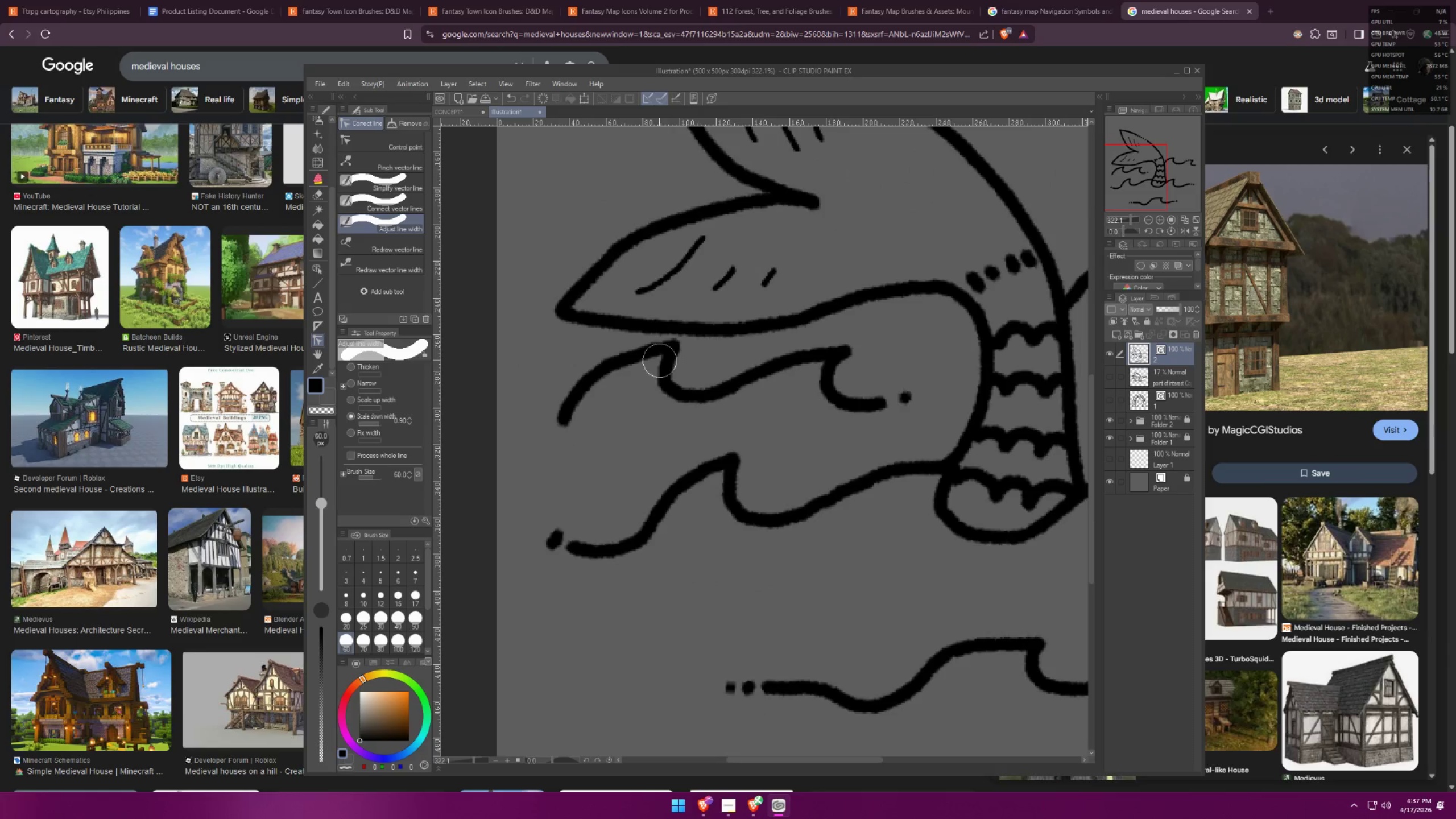 
left_click([841, 347])
 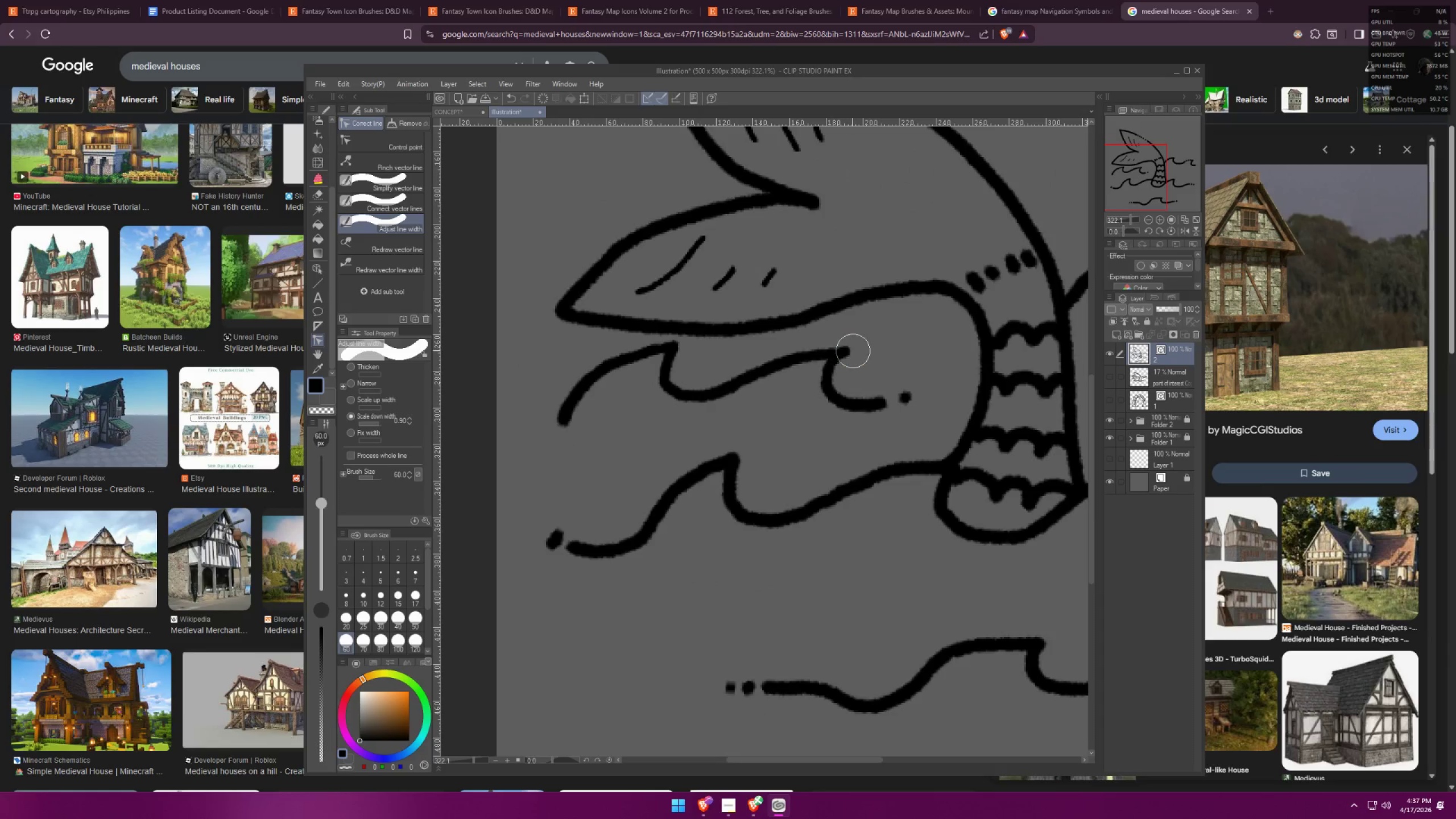 
triple_click([857, 349])
 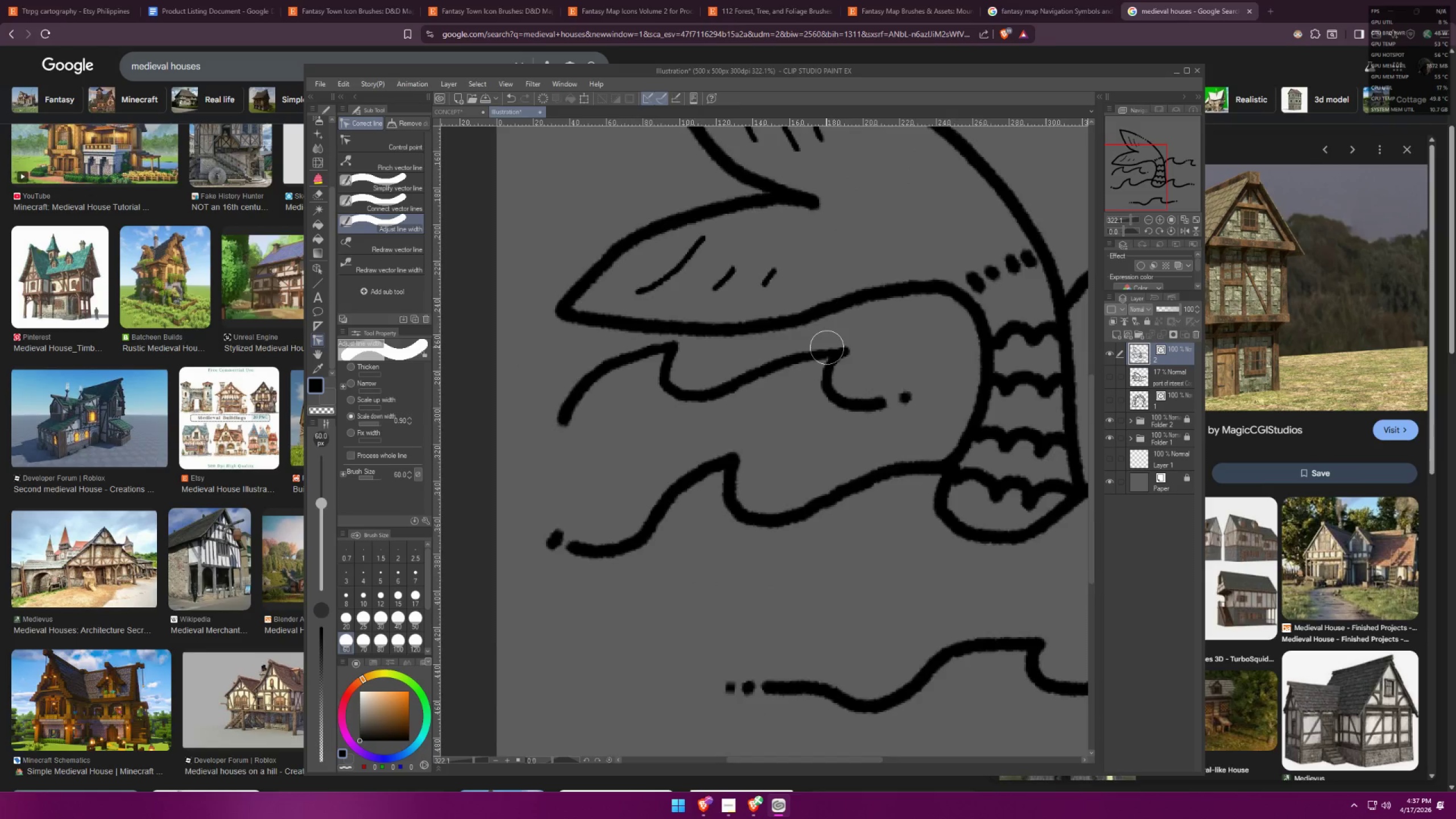 
scroll: coordinate [690, 468], scroll_direction: down, amount: 7.0
 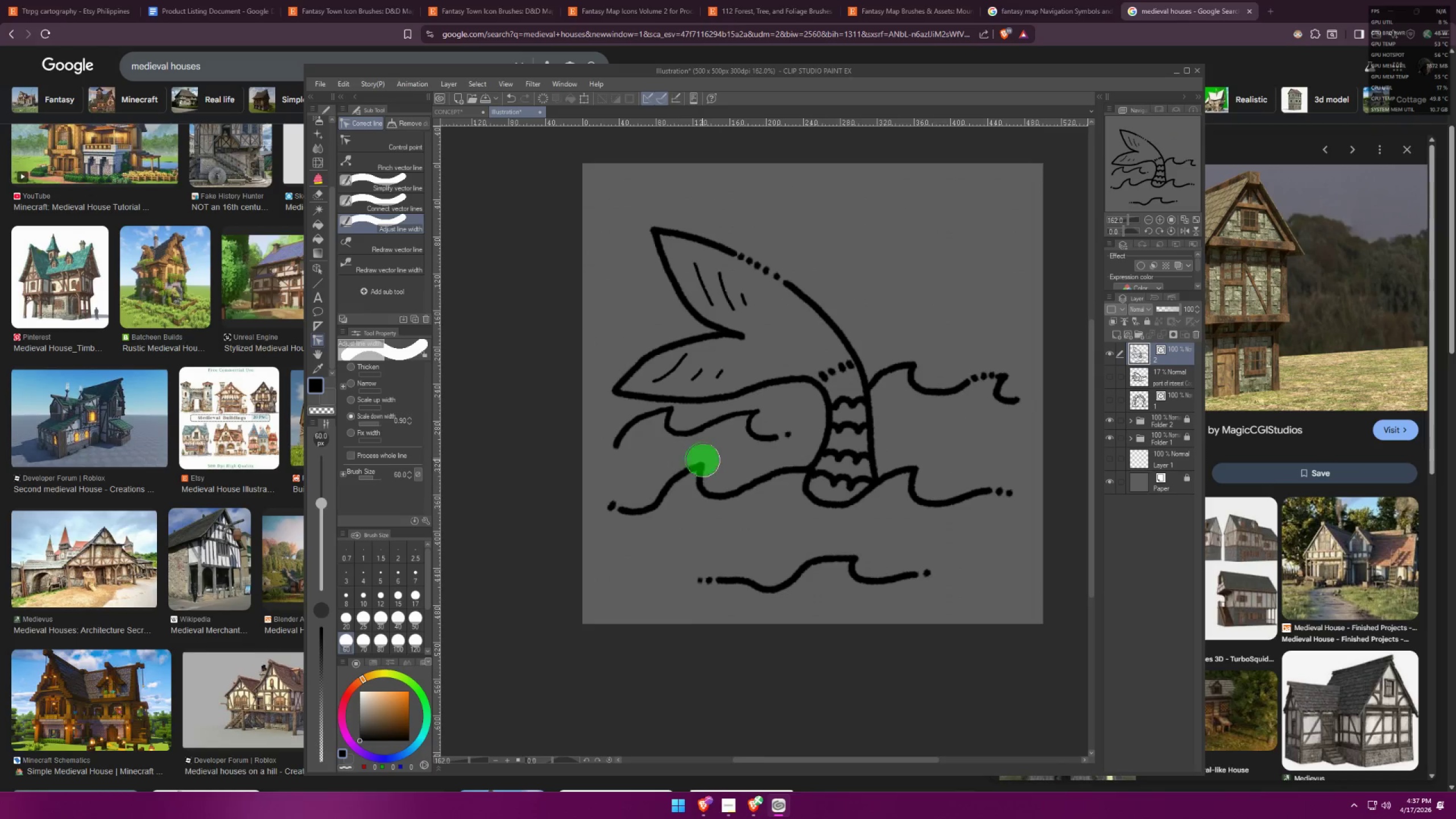 
double_click([704, 461])
 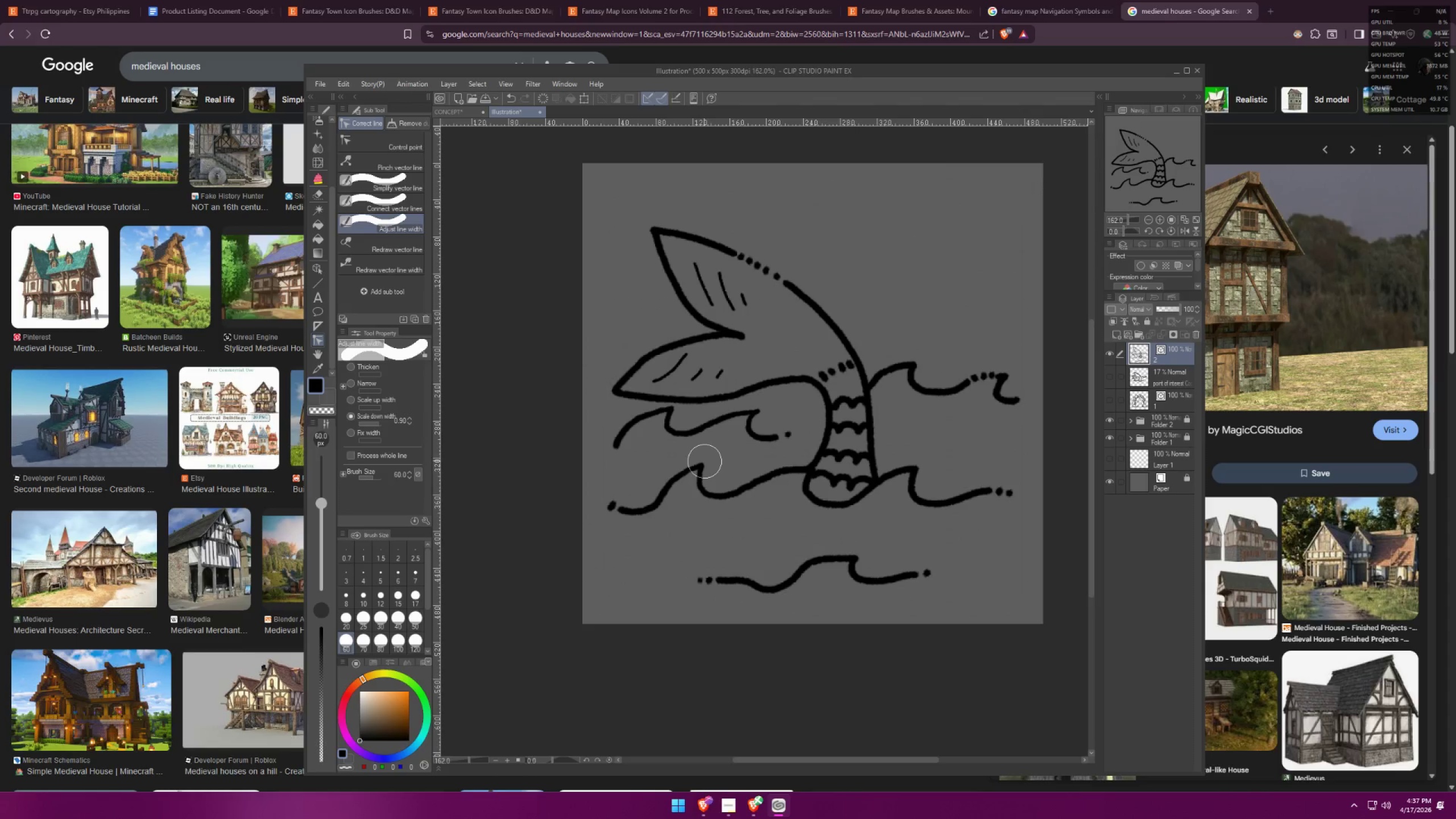 
left_click_drag(start_coordinate=[704, 461], to_coordinate=[708, 461])
 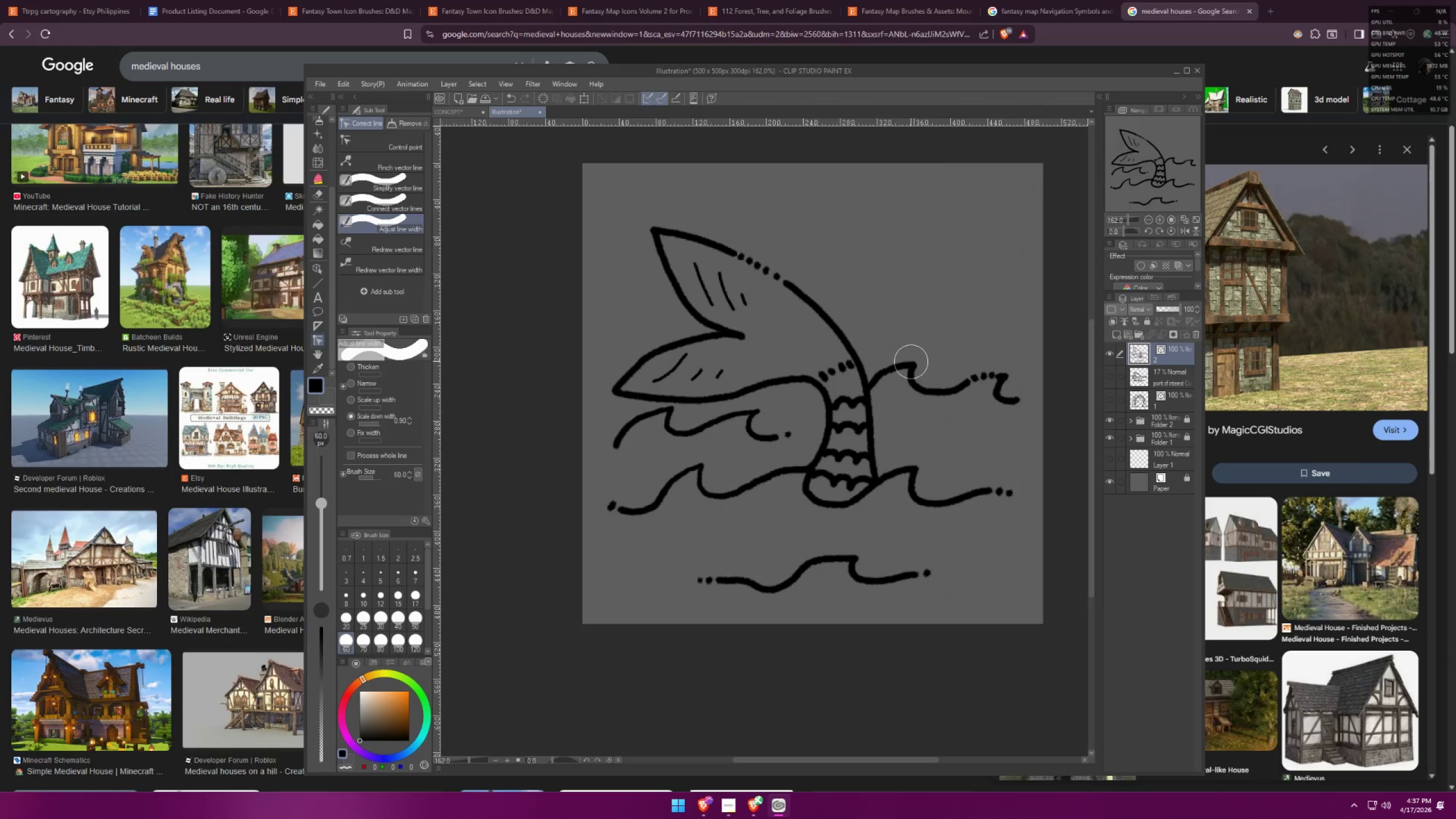 
double_click([916, 364])
 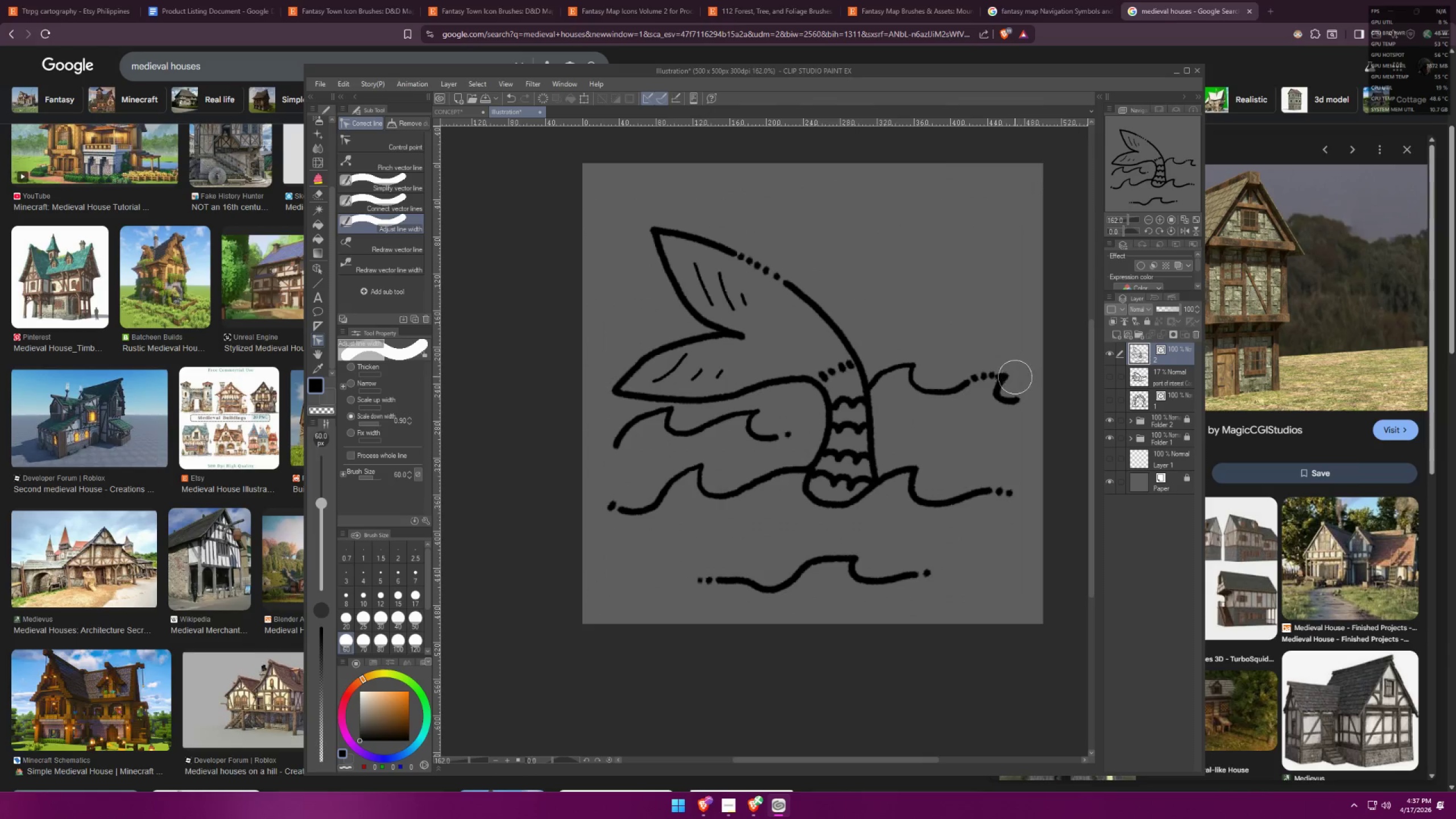 
double_click([1015, 376])
 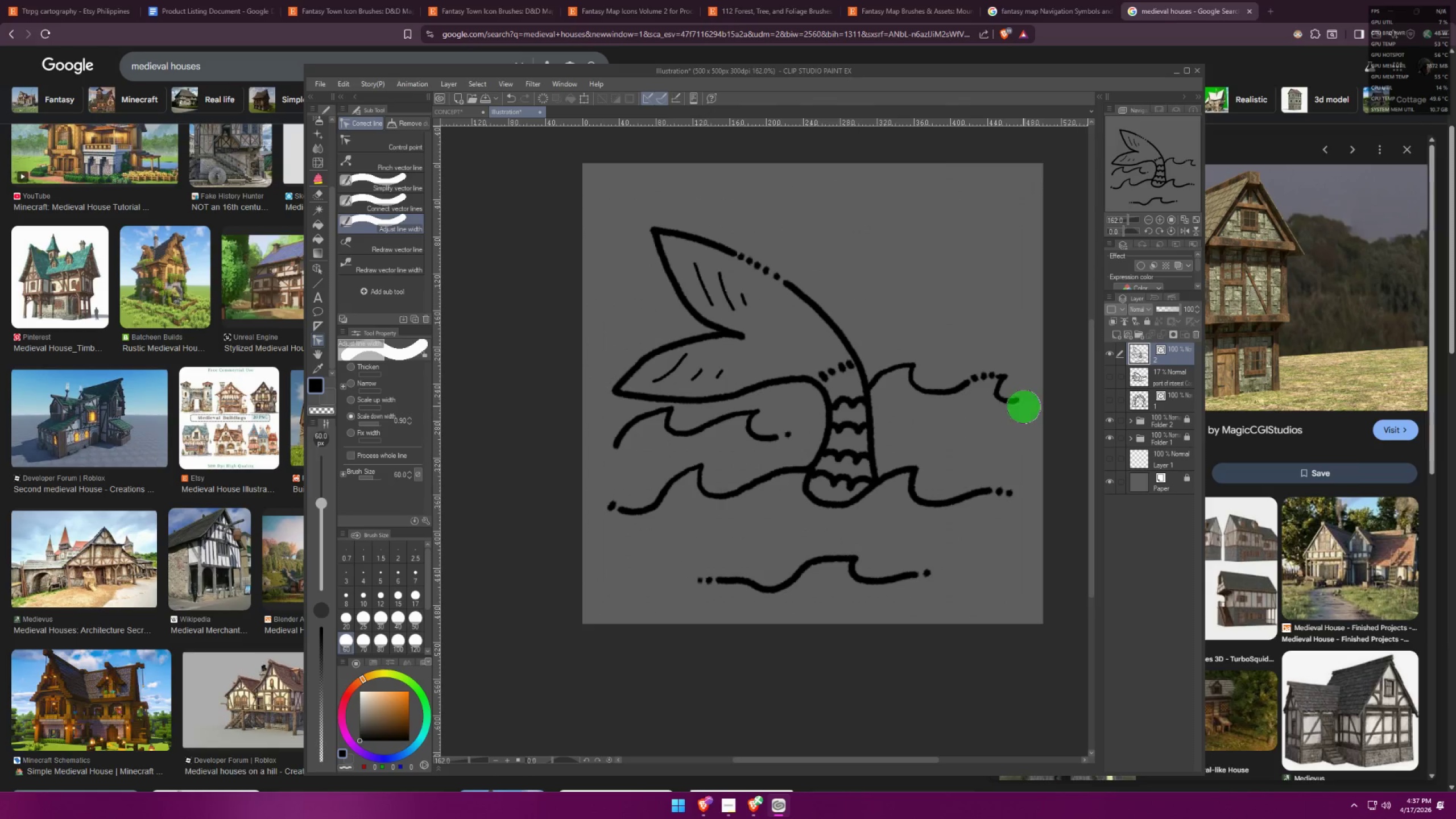 
triple_click([1025, 407])
 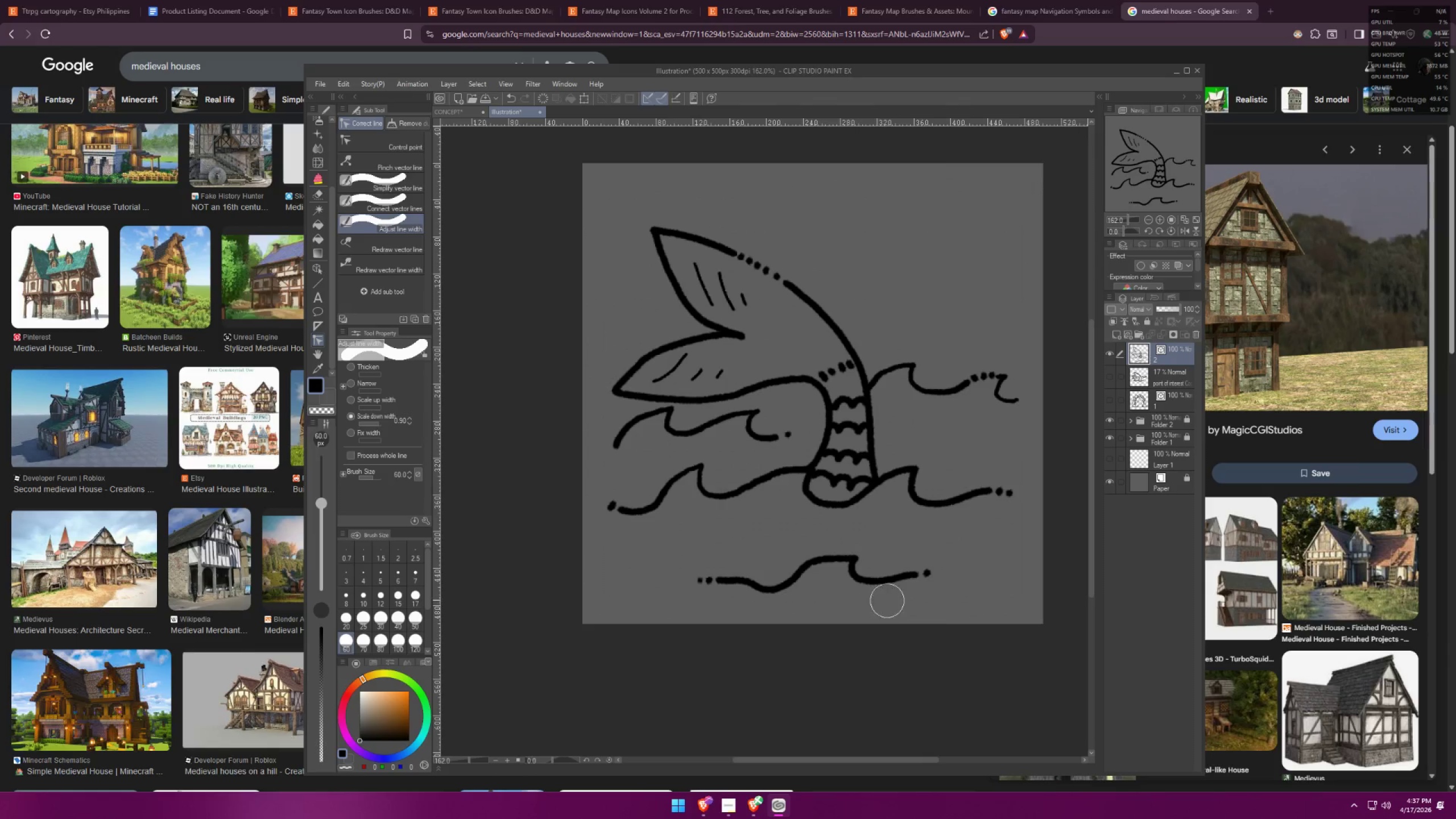 
double_click([908, 577])
 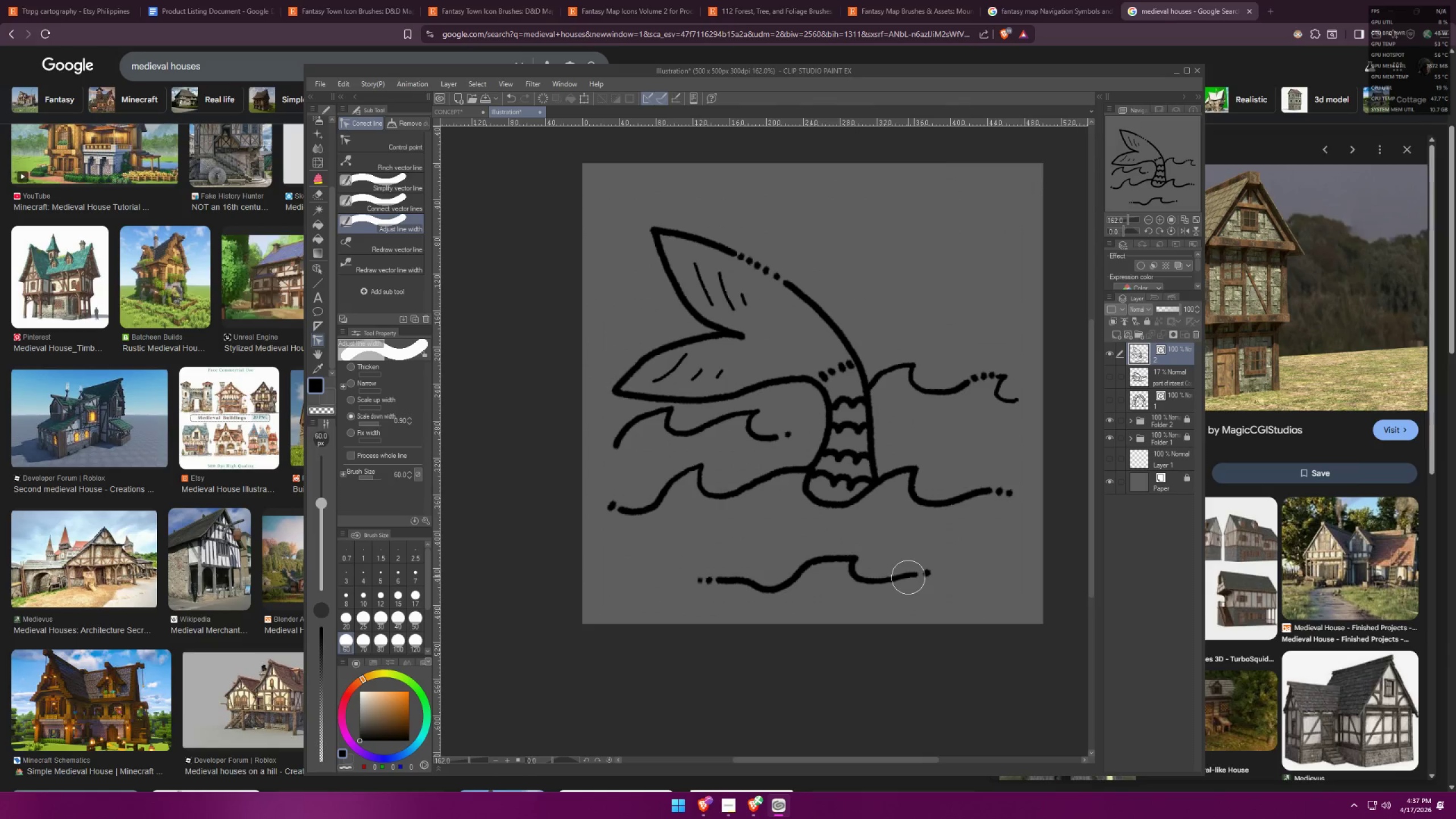 
triple_click([908, 577])
 